 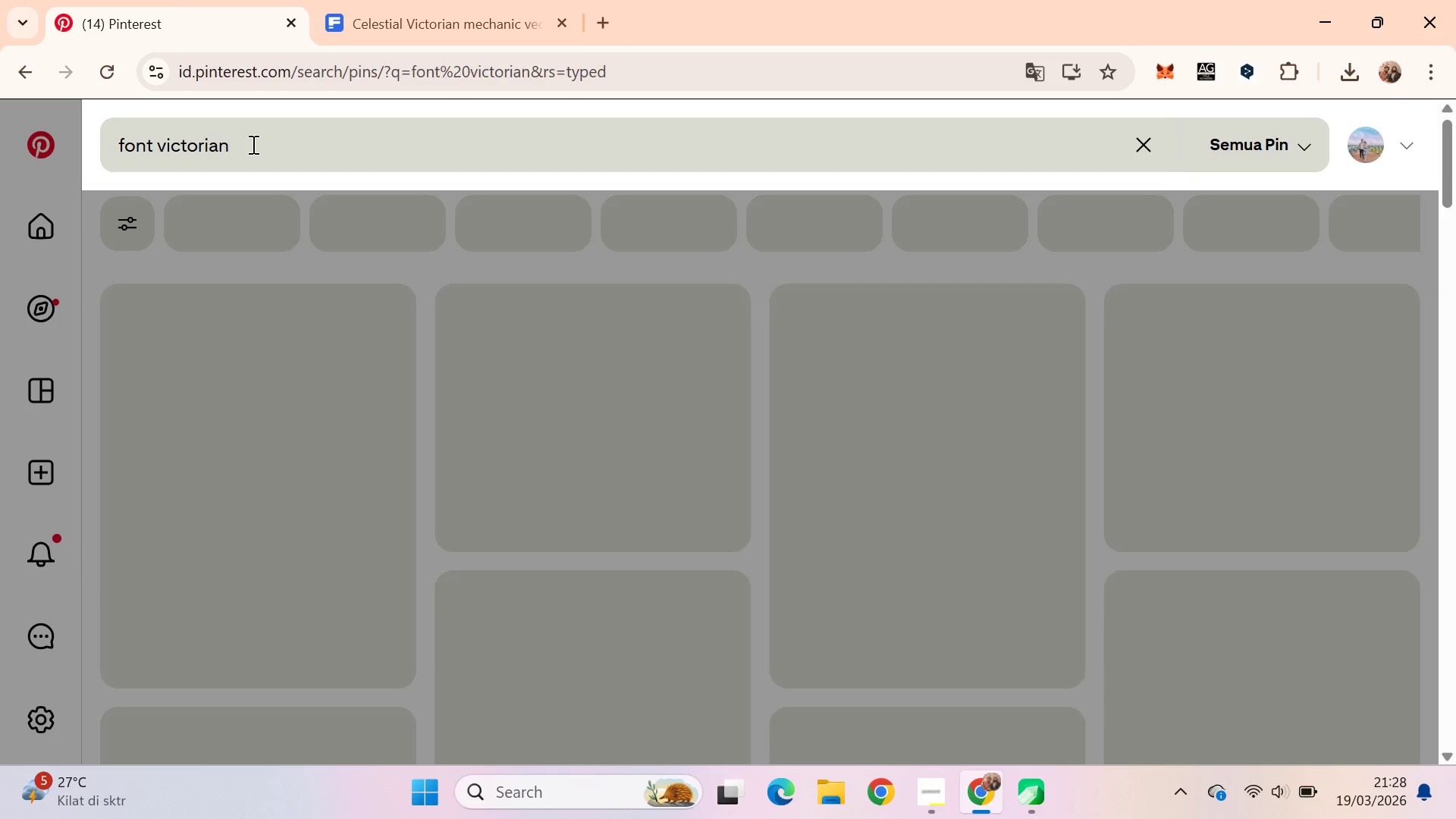 
key(Enter)
 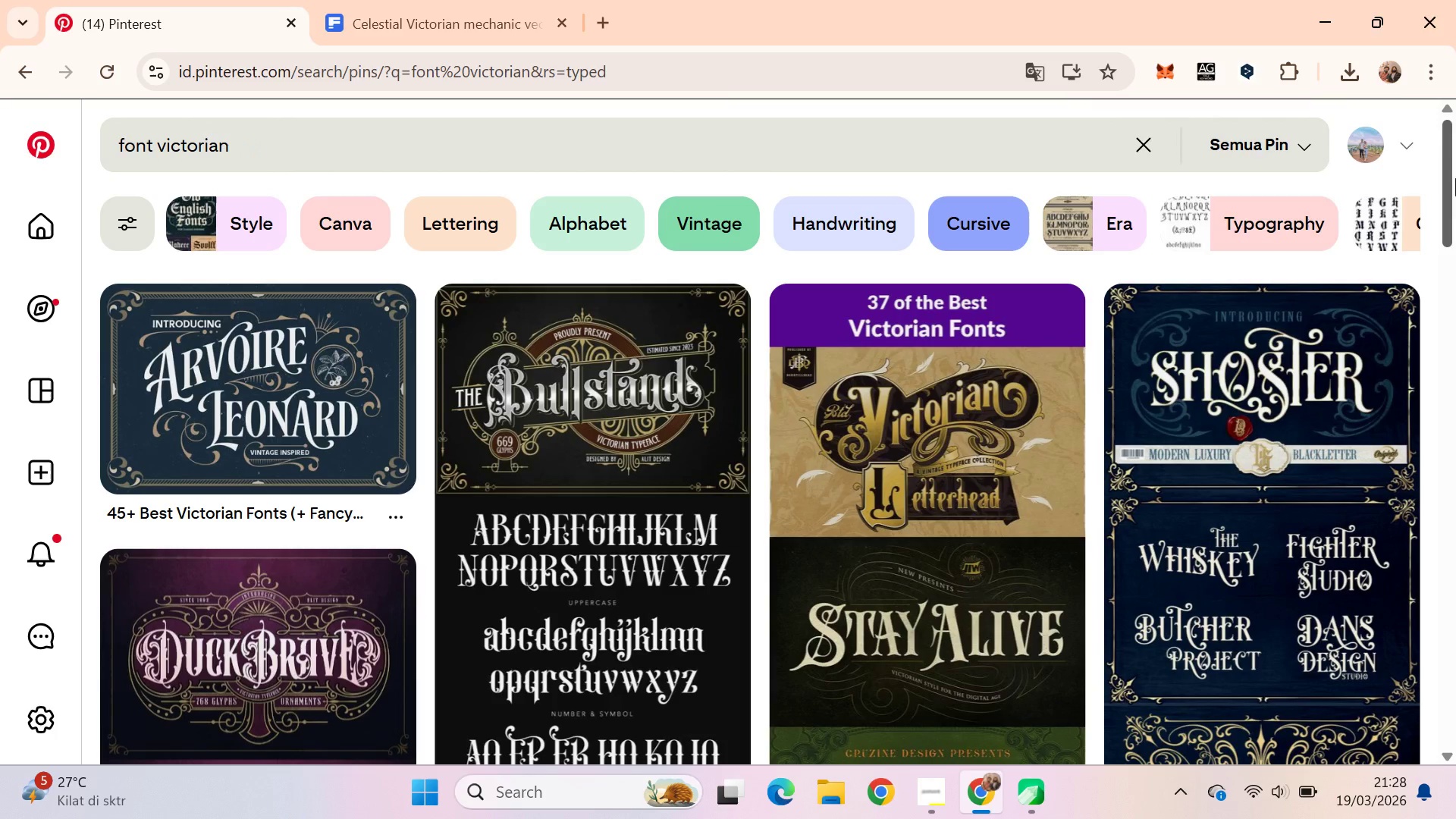 
wait(15.12)
 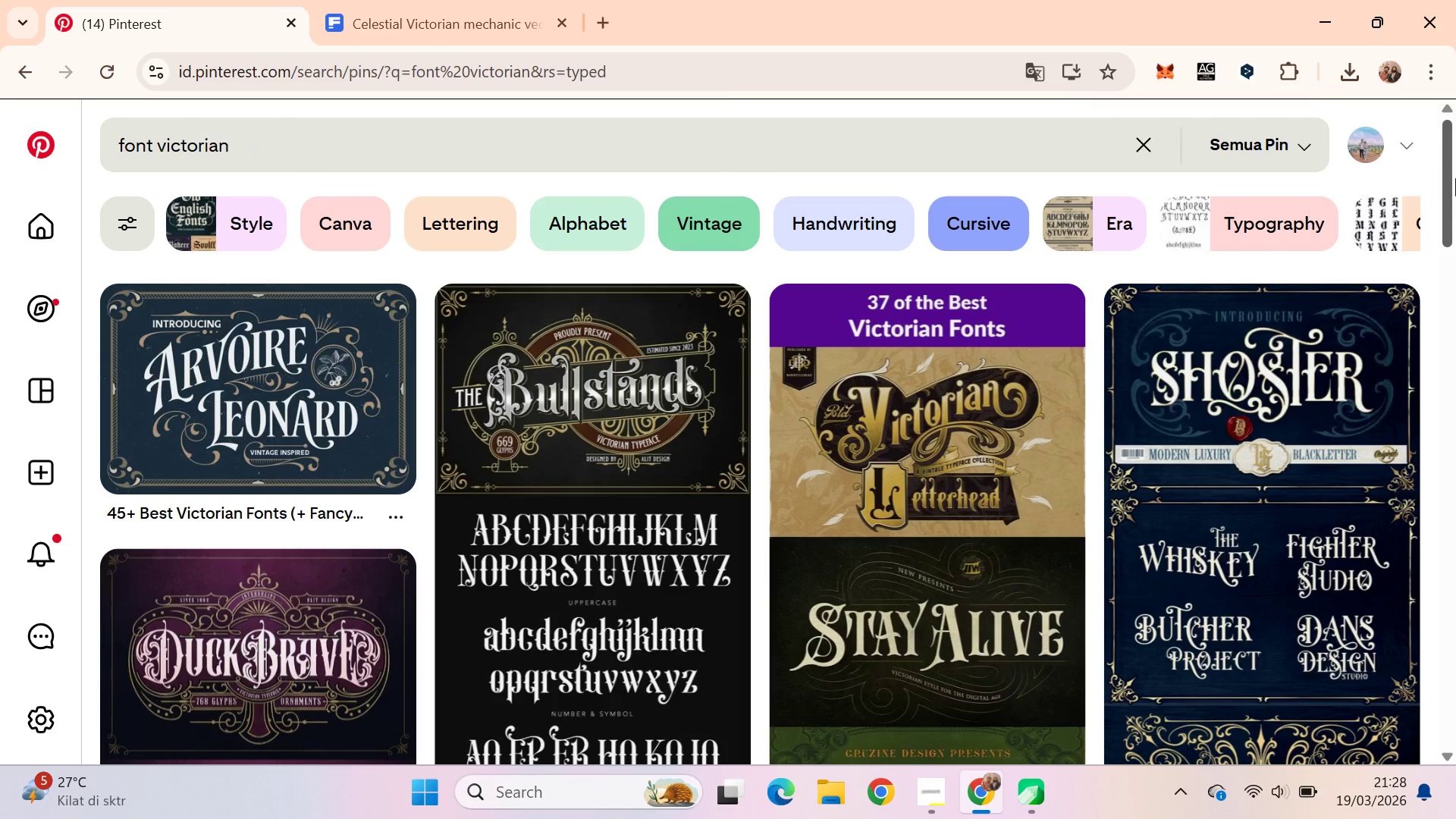 
key(Control+T)
 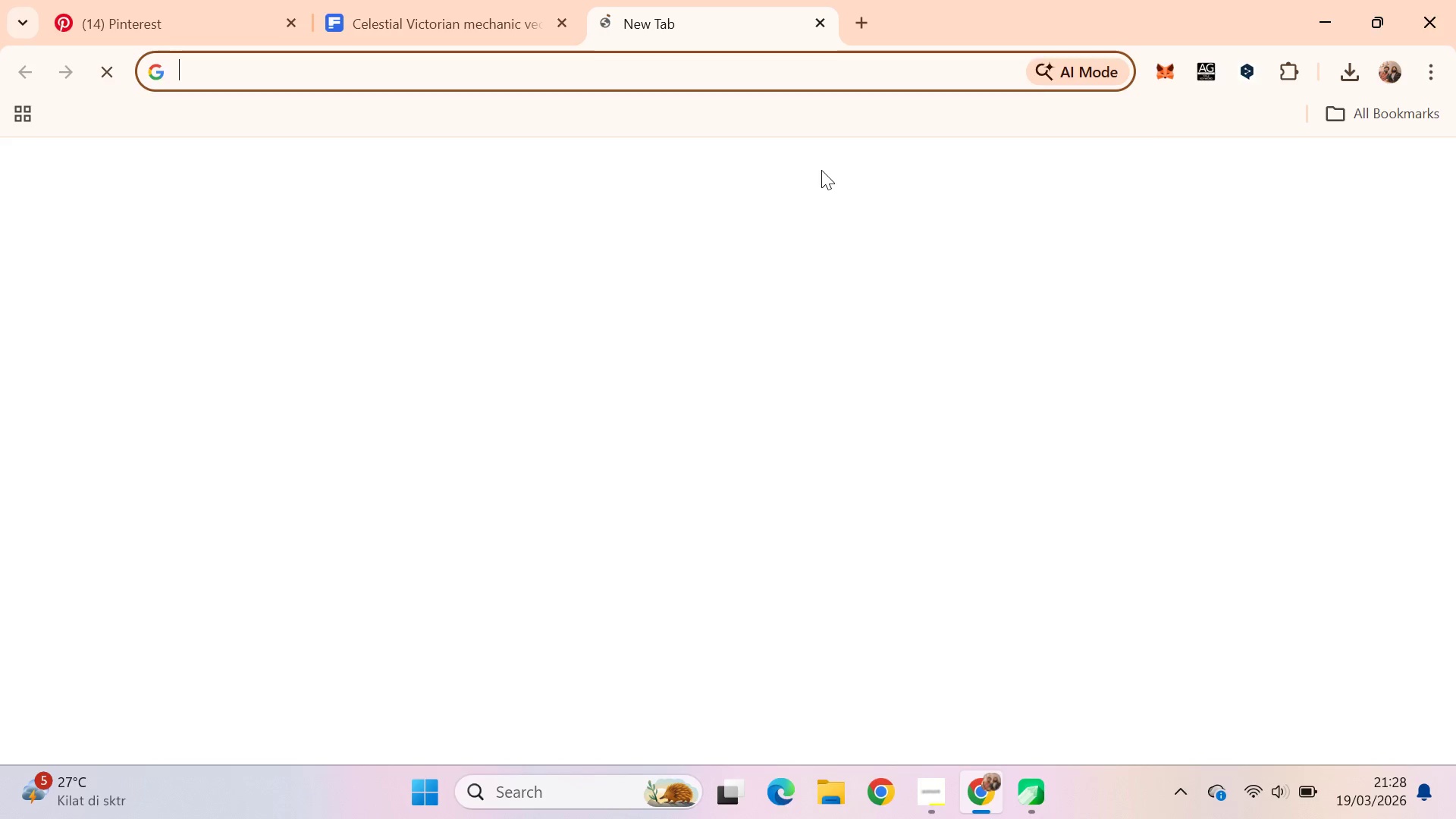 
type(foibit)
key(Backspace)
key(Backspace)
key(Backspace)
key(Backspace)
type(nt arvoire)
 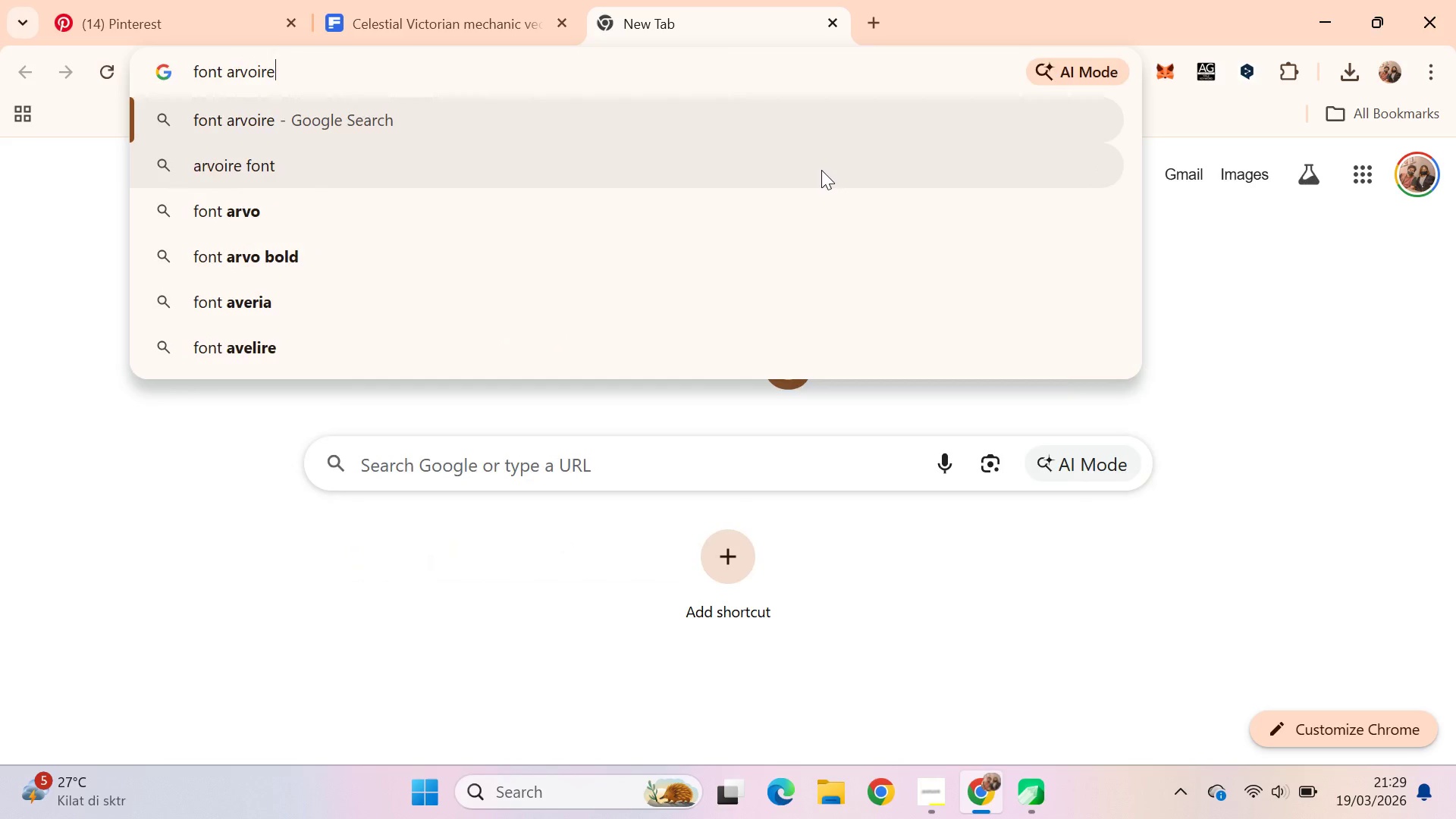 
key(Enter)
 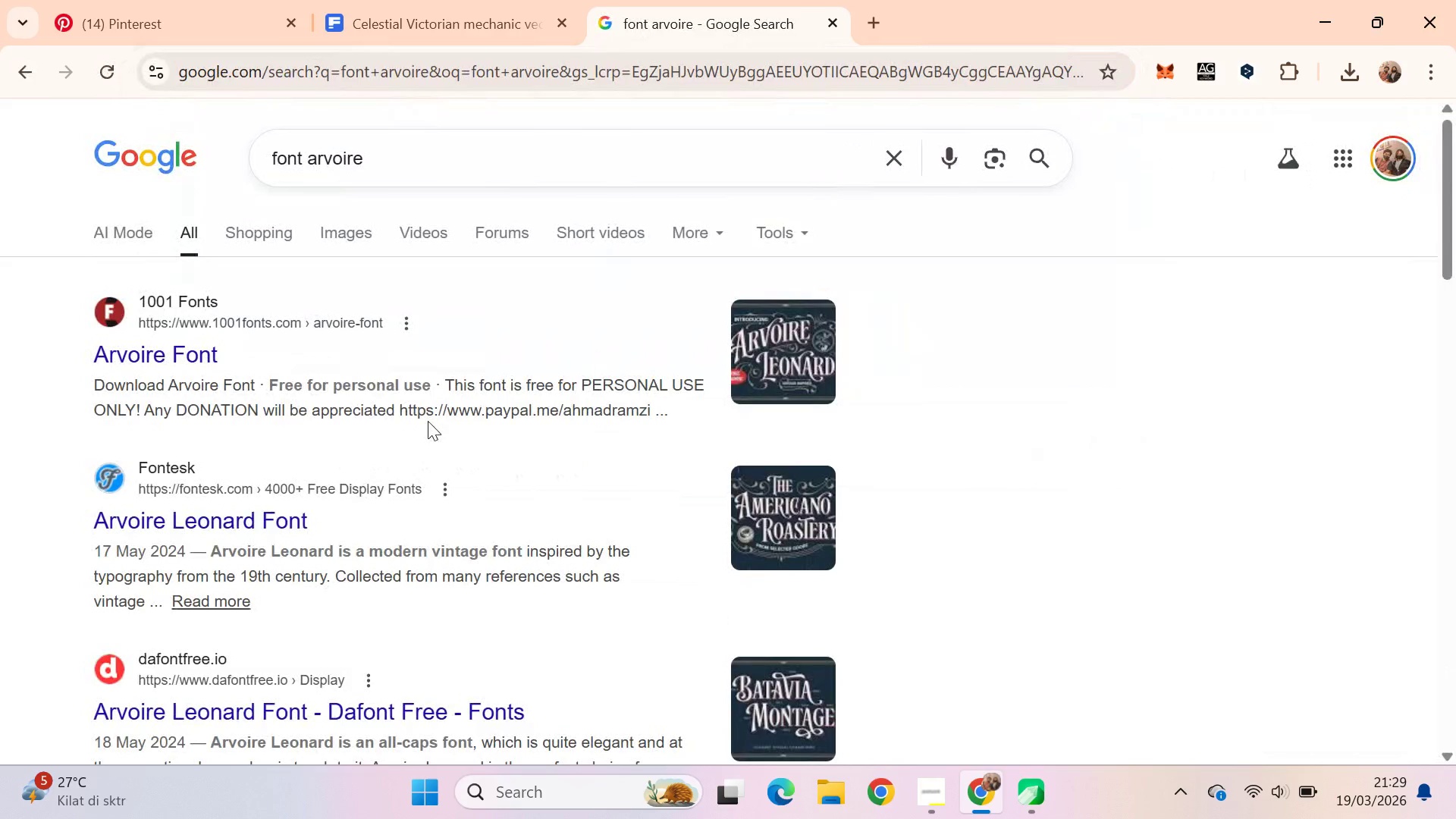 
scroll: coordinate [427, 423], scroll_direction: down, amount: 2.0
 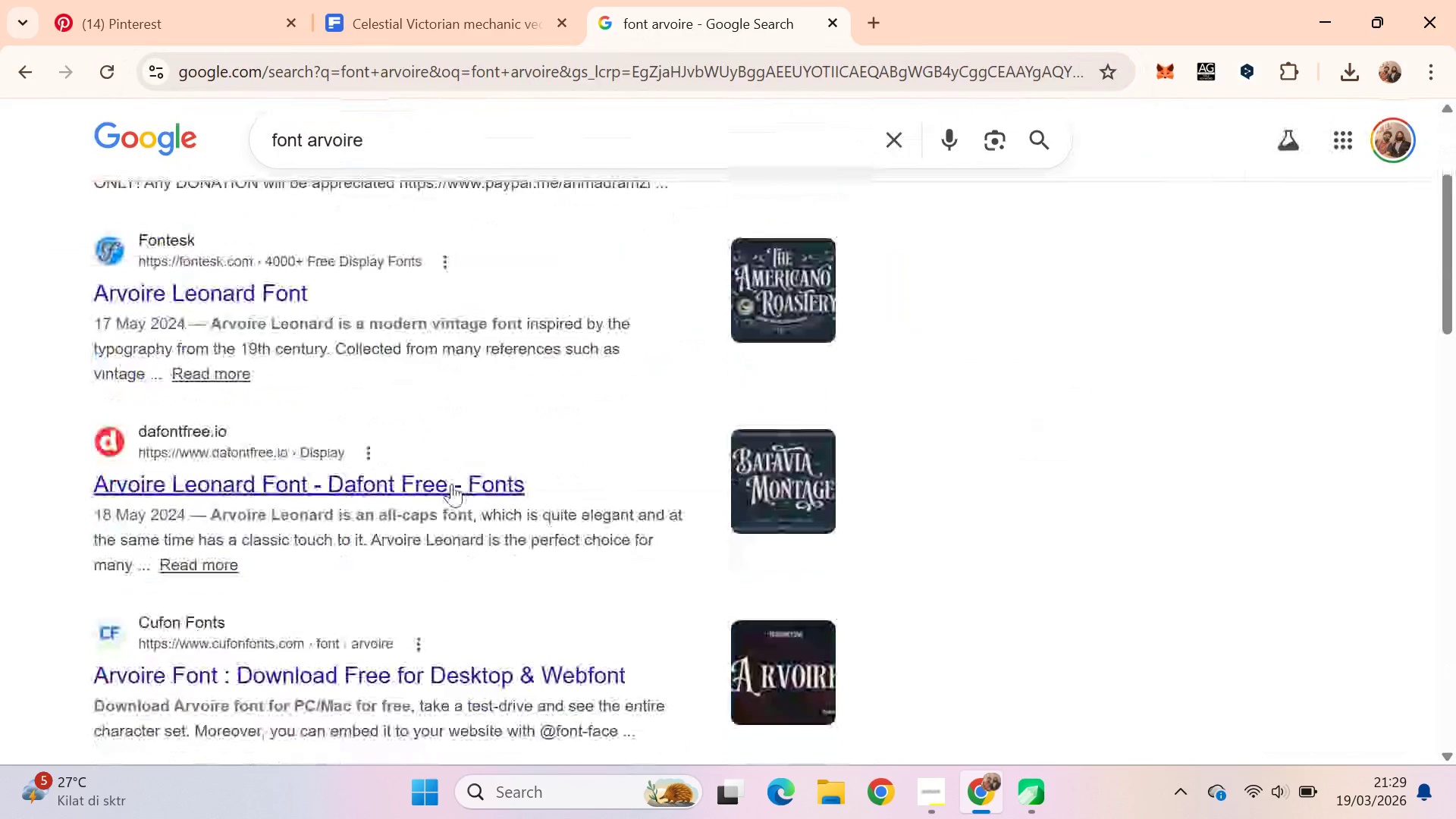 
hold_key(key=ControlLeft, duration=0.97)
left_click([451, 485])
 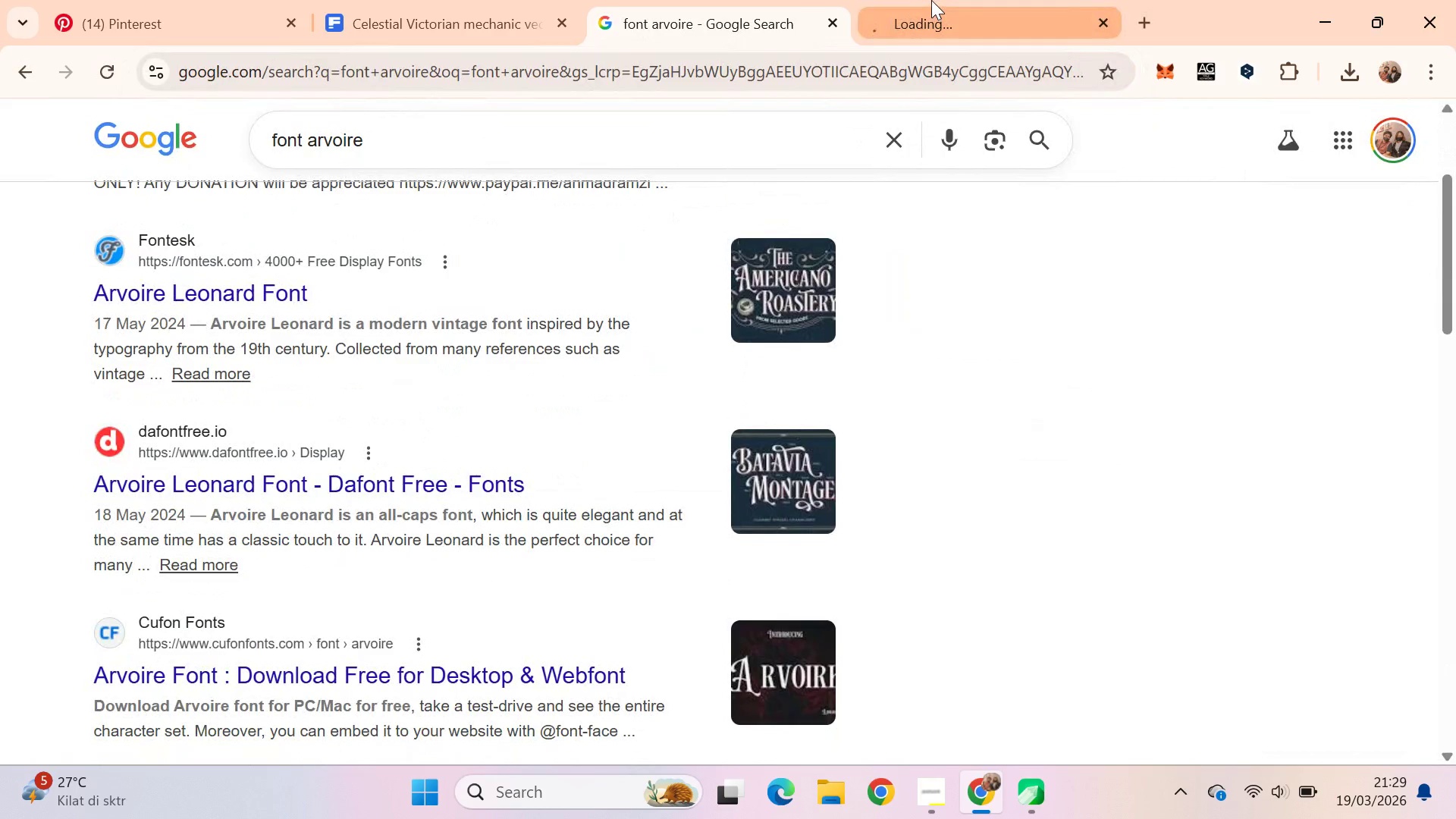 
left_click([931, 0])
 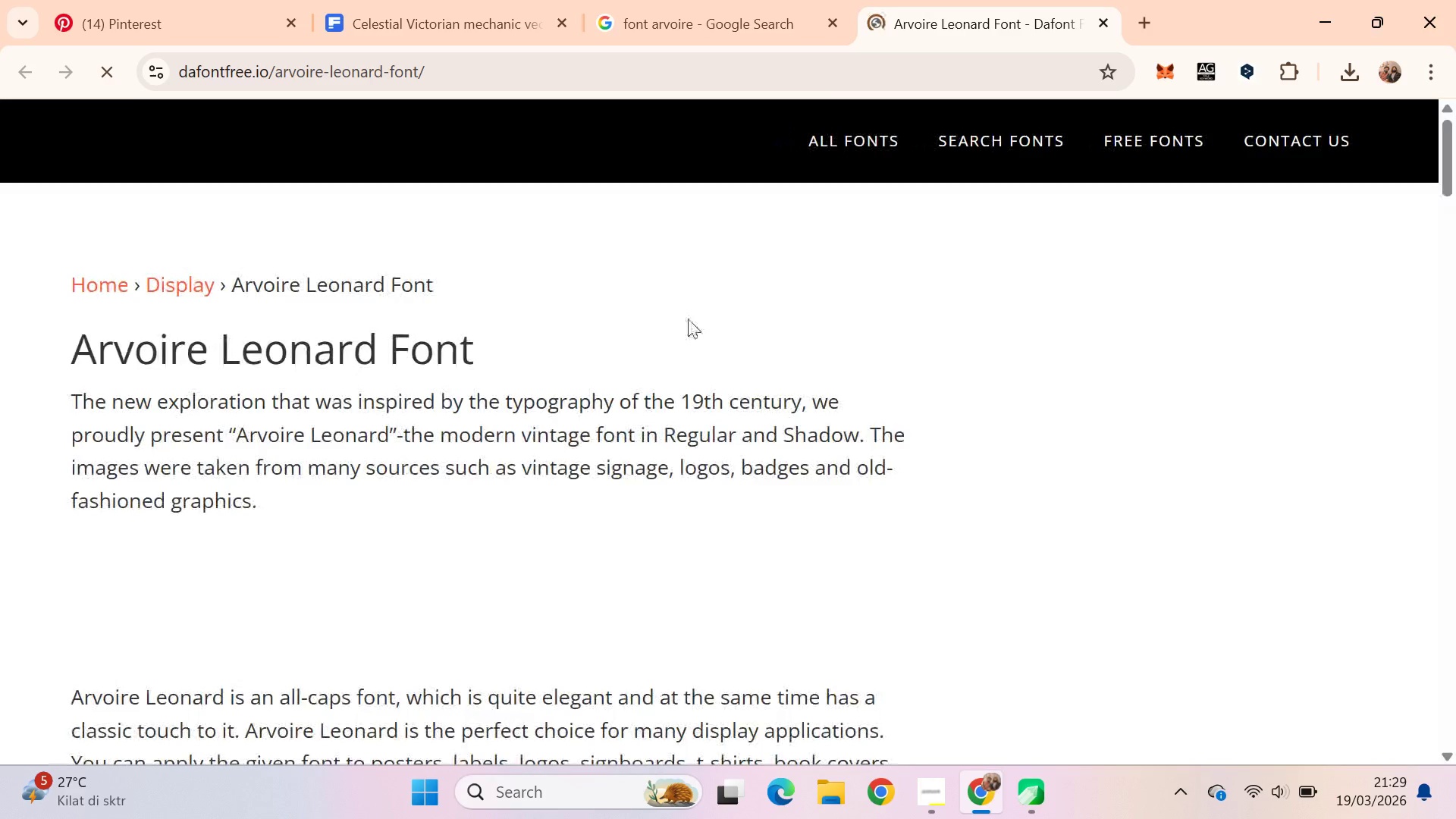 
scroll: coordinate [697, 325], scroll_direction: down, amount: 8.0
 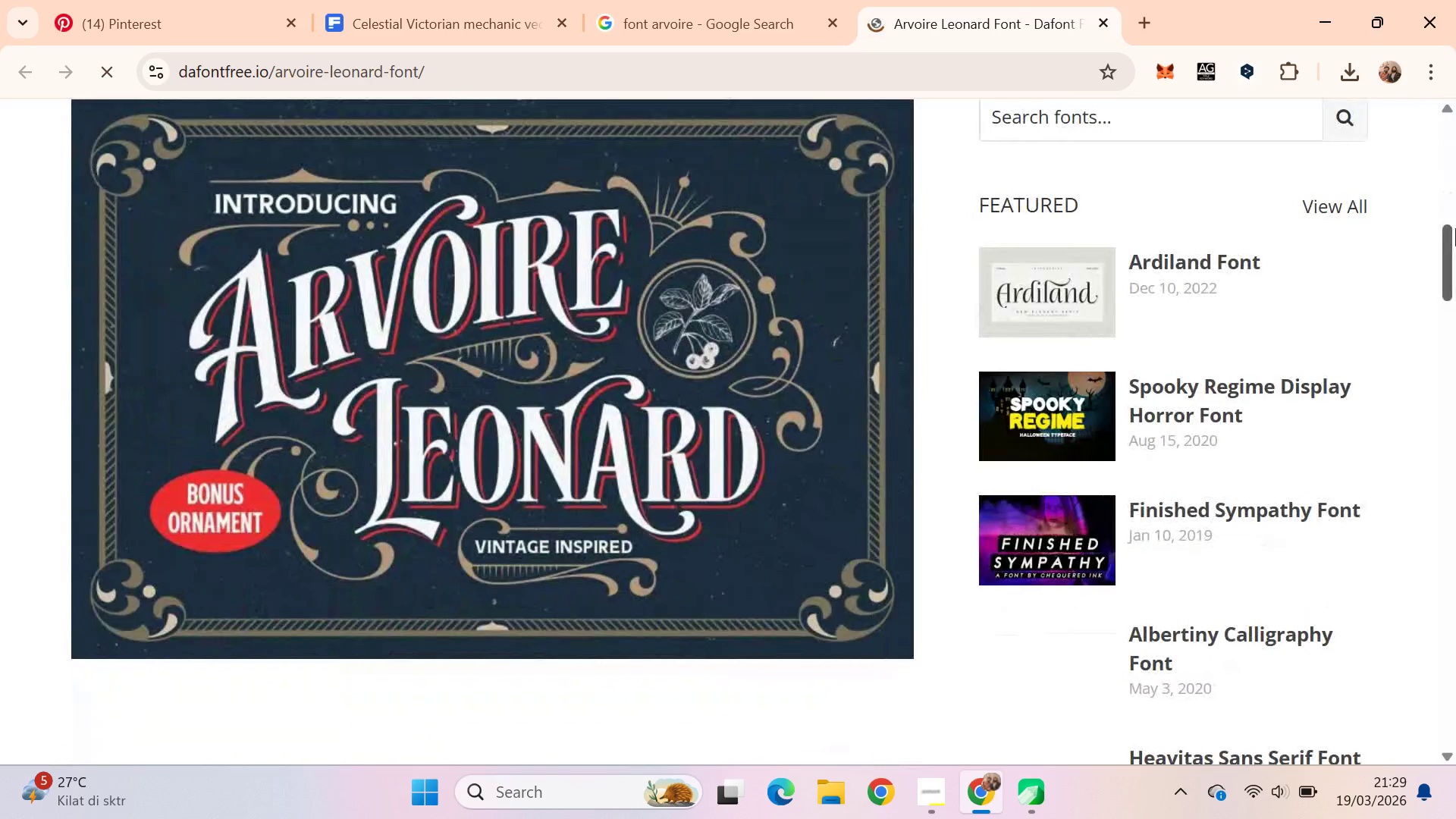 
left_click_drag(start_coordinate=[1455, 269], to_coordinate=[1455, 456])
 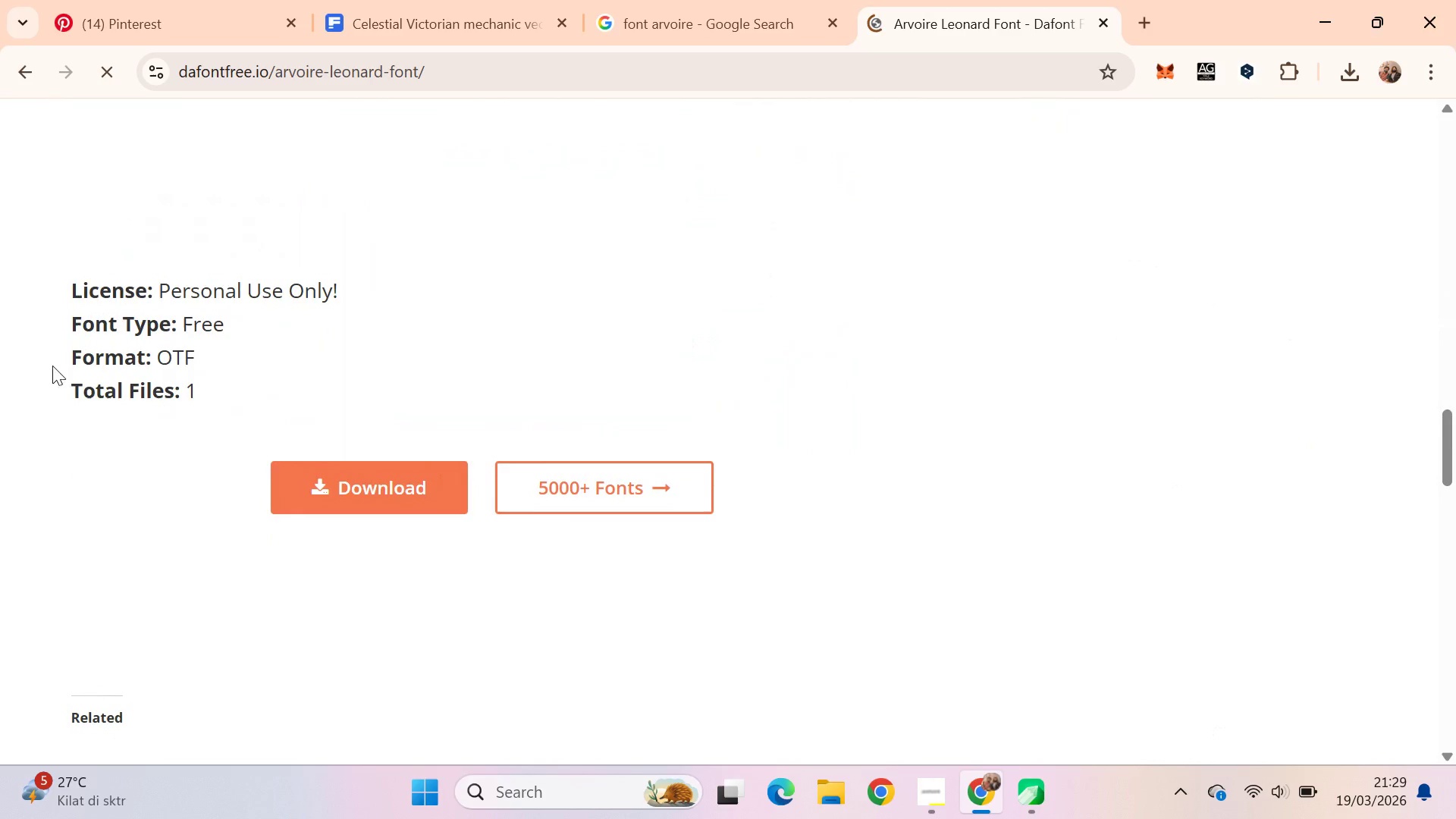 
key(Control+W)
 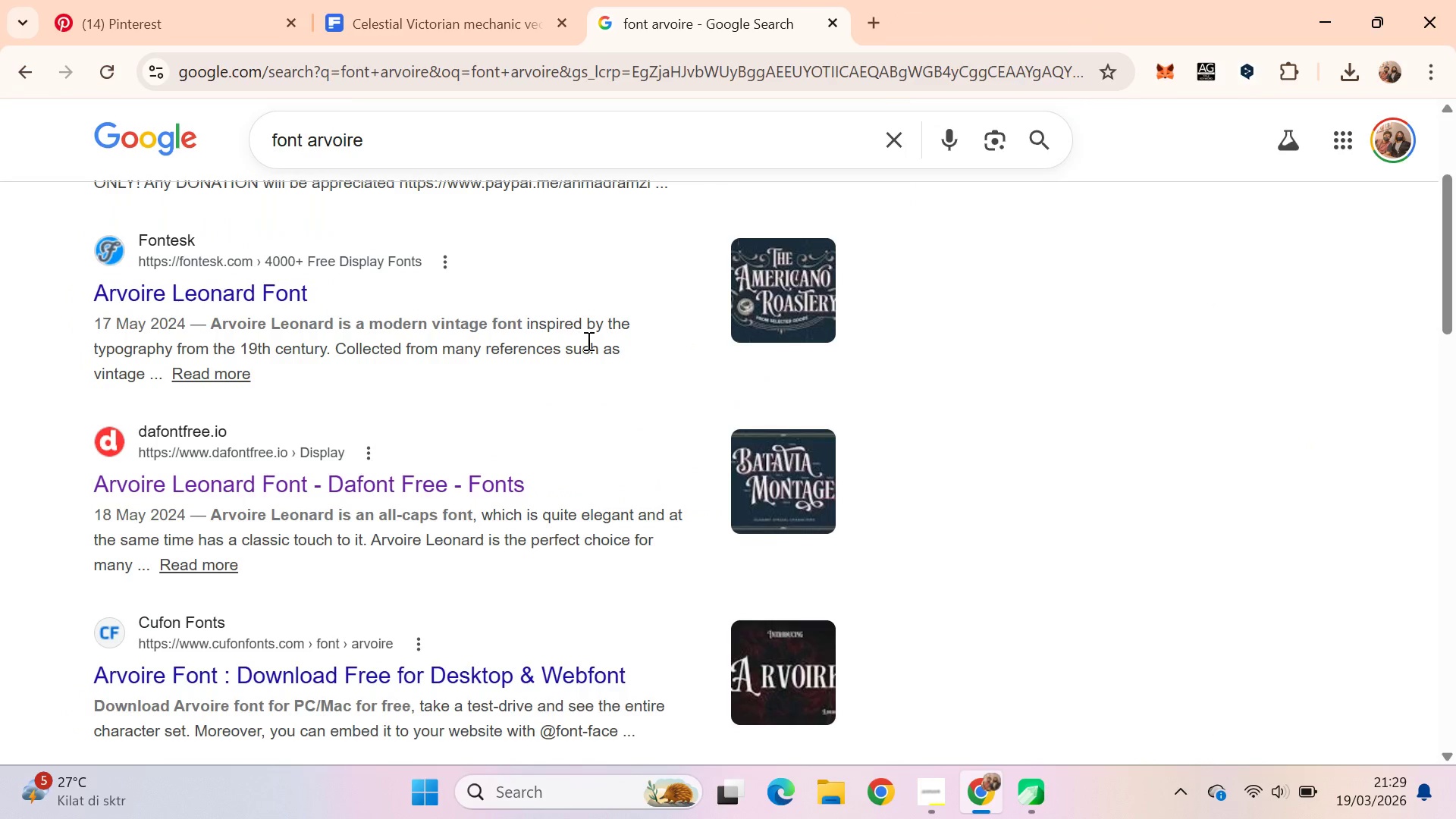 
scroll: coordinate [592, 345], scroll_direction: up, amount: 5.0
 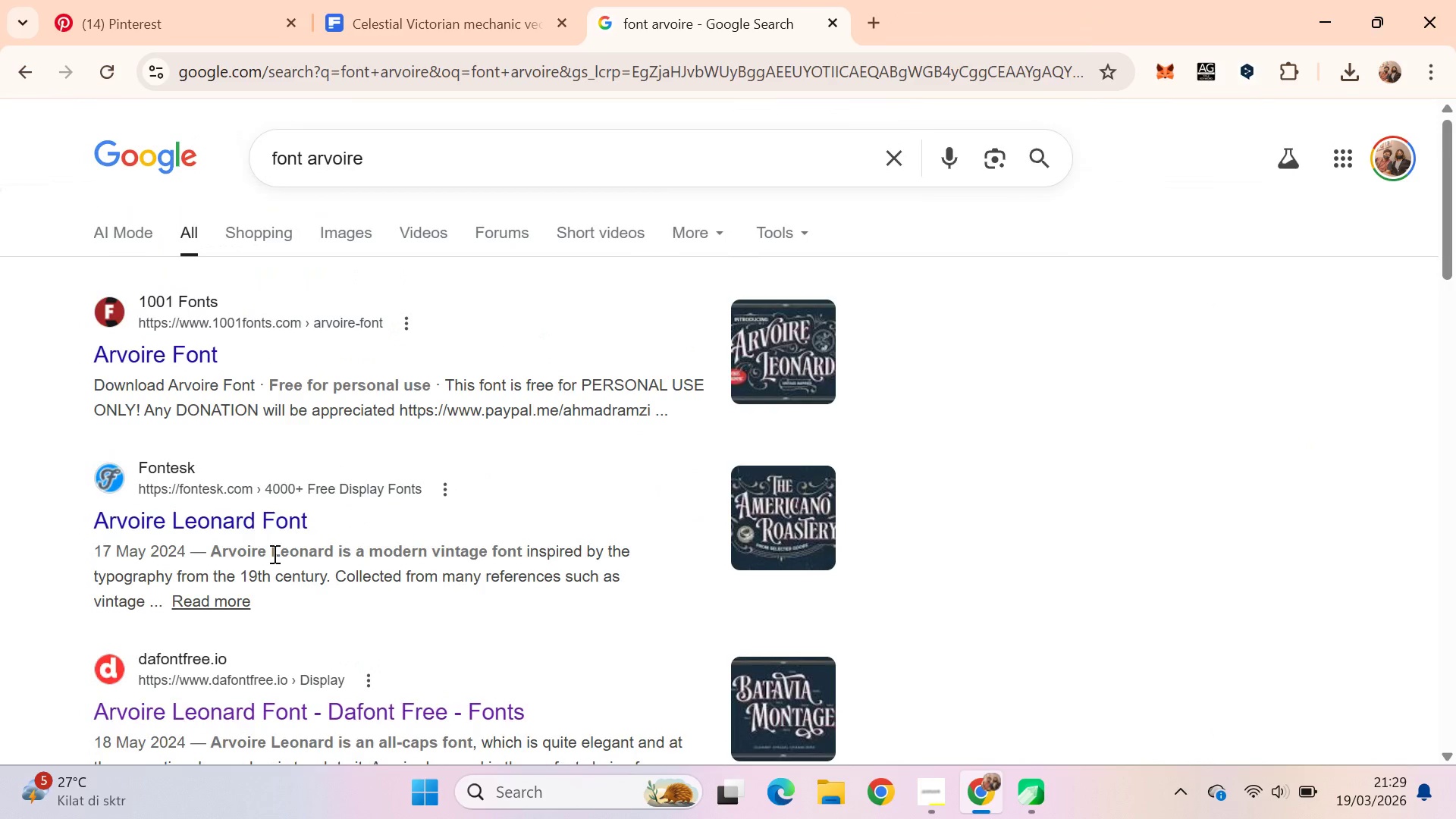 
hold_key(key=ControlLeft, duration=0.77)
 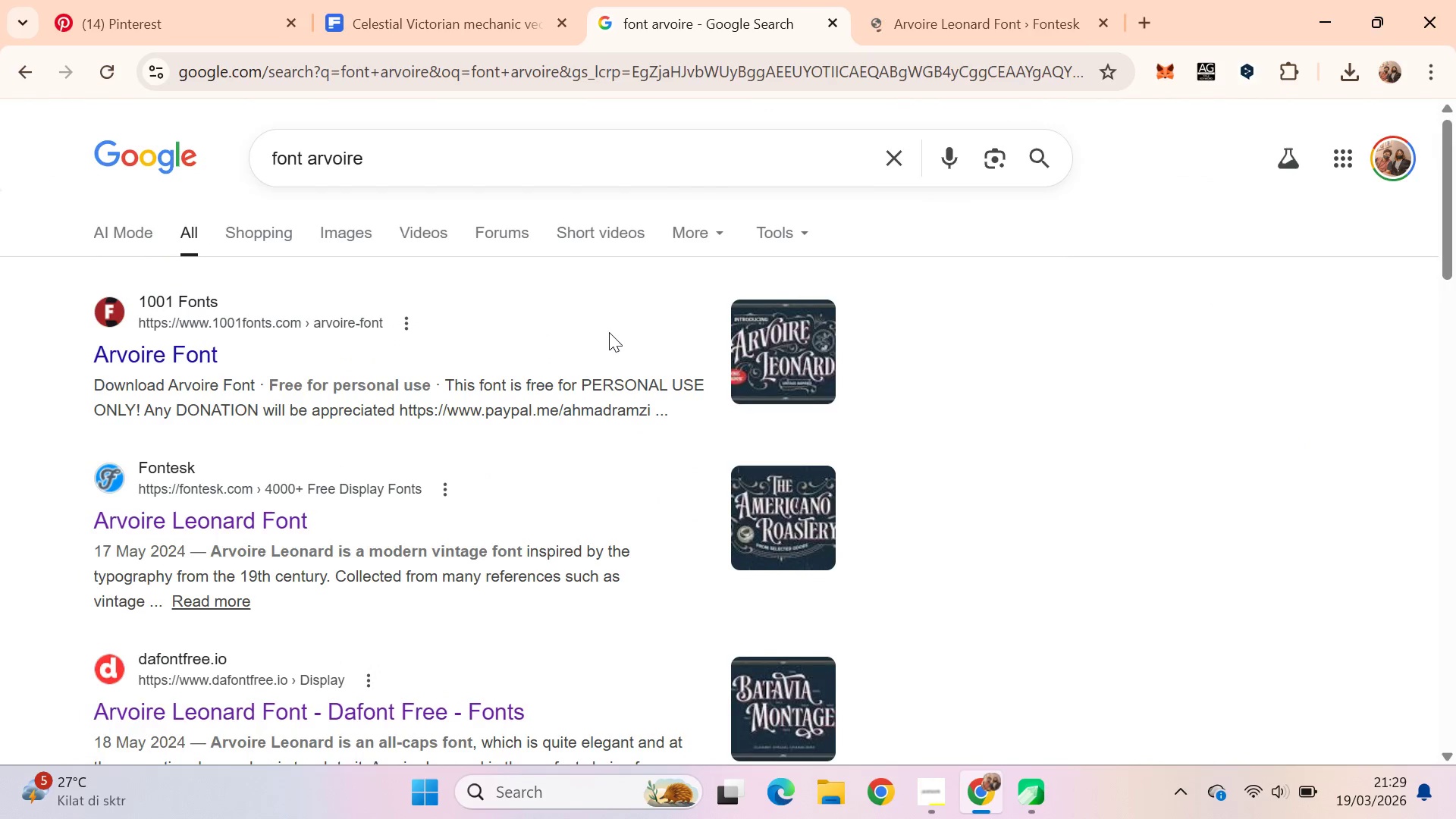 
scroll: coordinate [610, 334], scroll_direction: down, amount: 10.0
 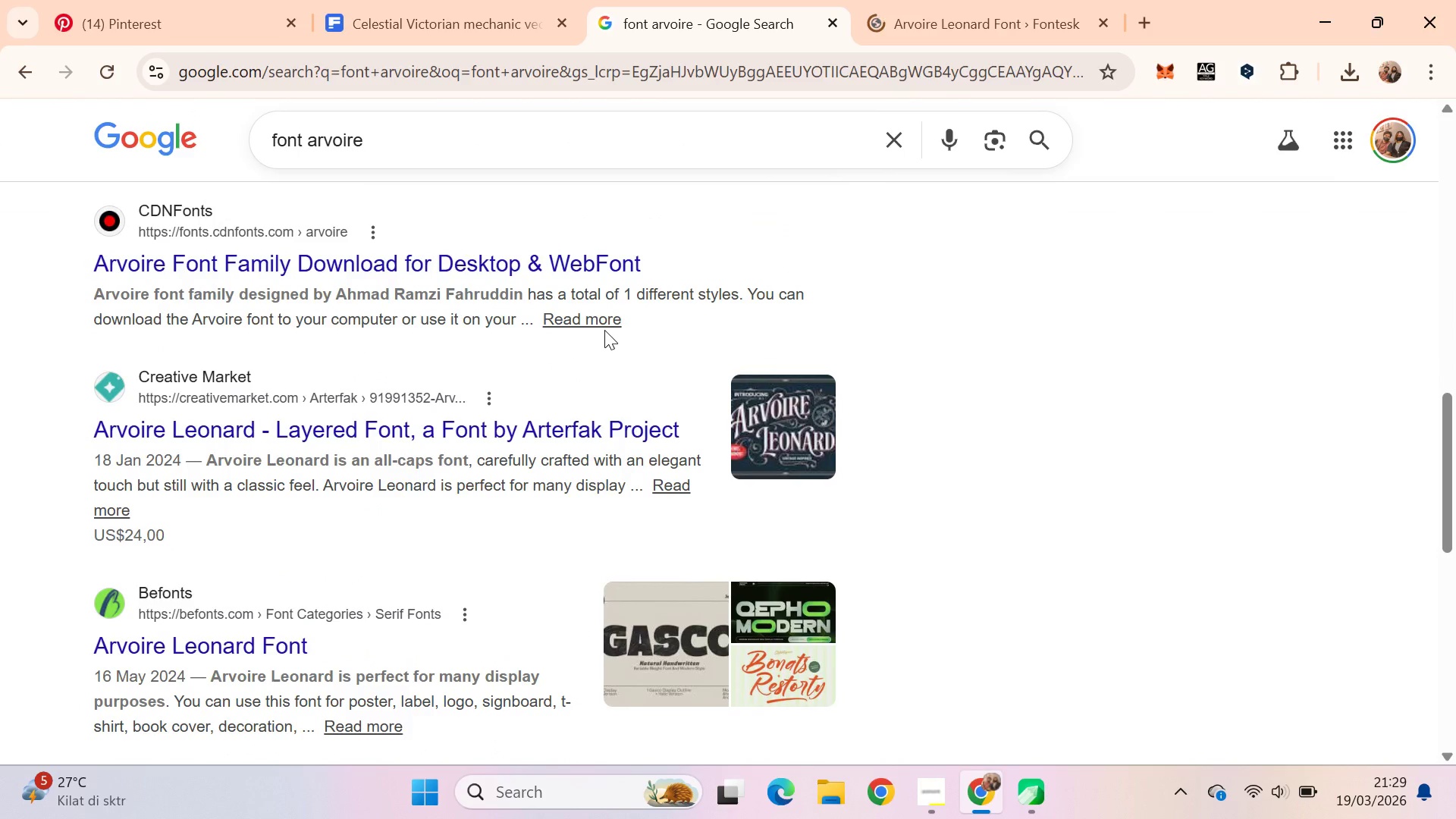 
left_click([1031, 0])
 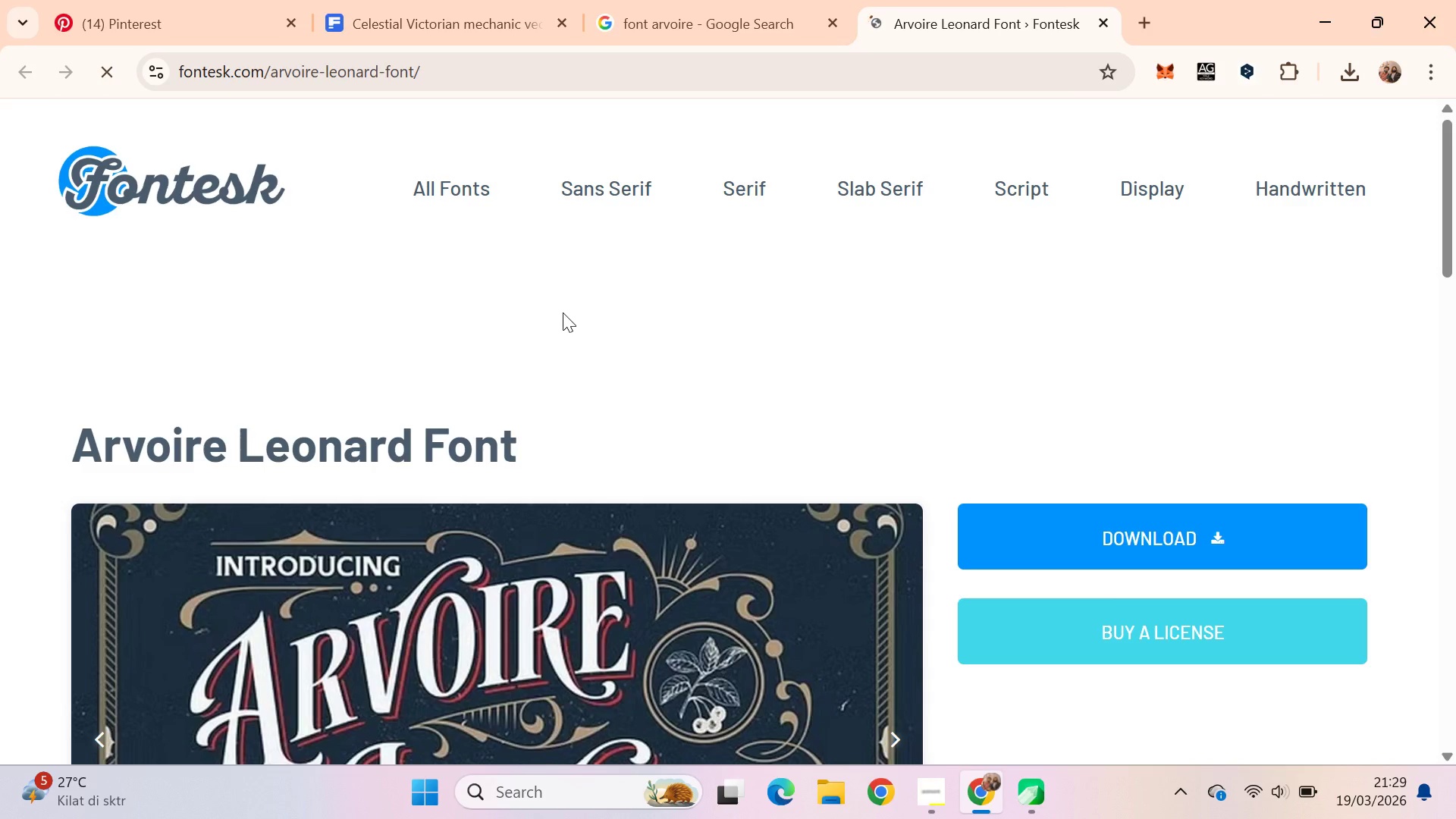 
scroll: coordinate [584, 321], scroll_direction: none, amount: 0.0
 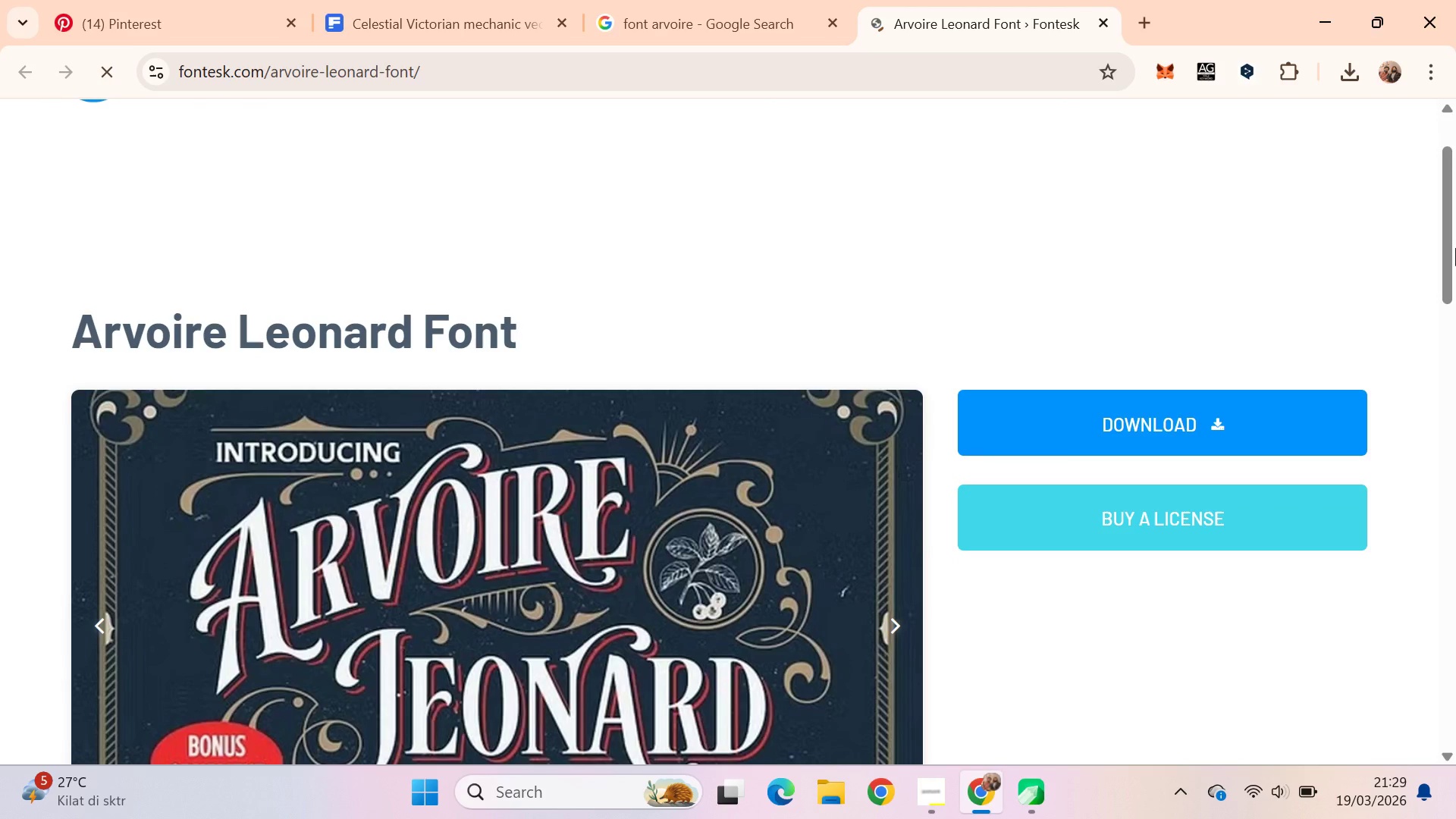 
left_click_drag(start_coordinate=[1455, 224], to_coordinate=[1453, 253])
 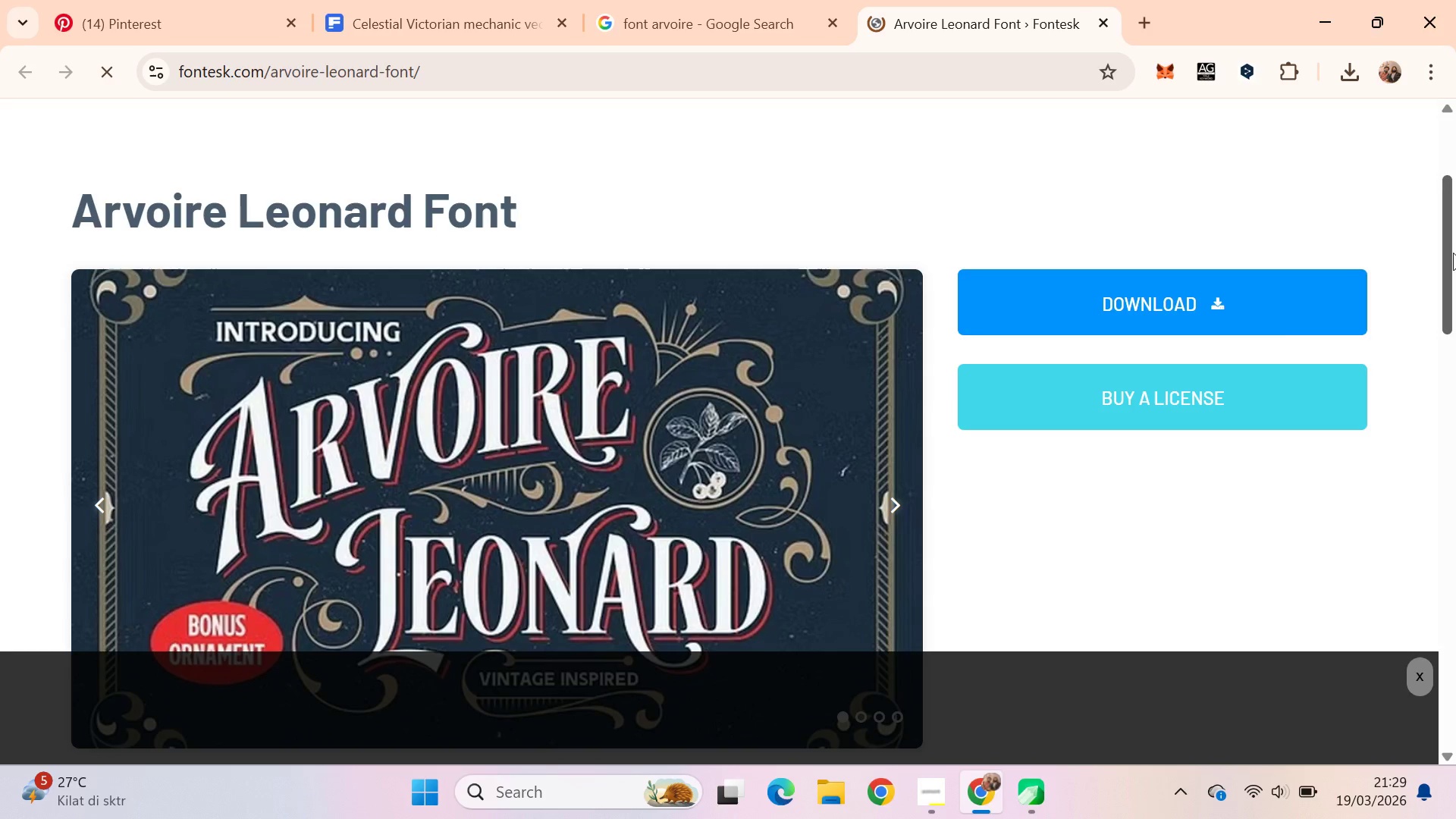 
left_click([1274, 313])
 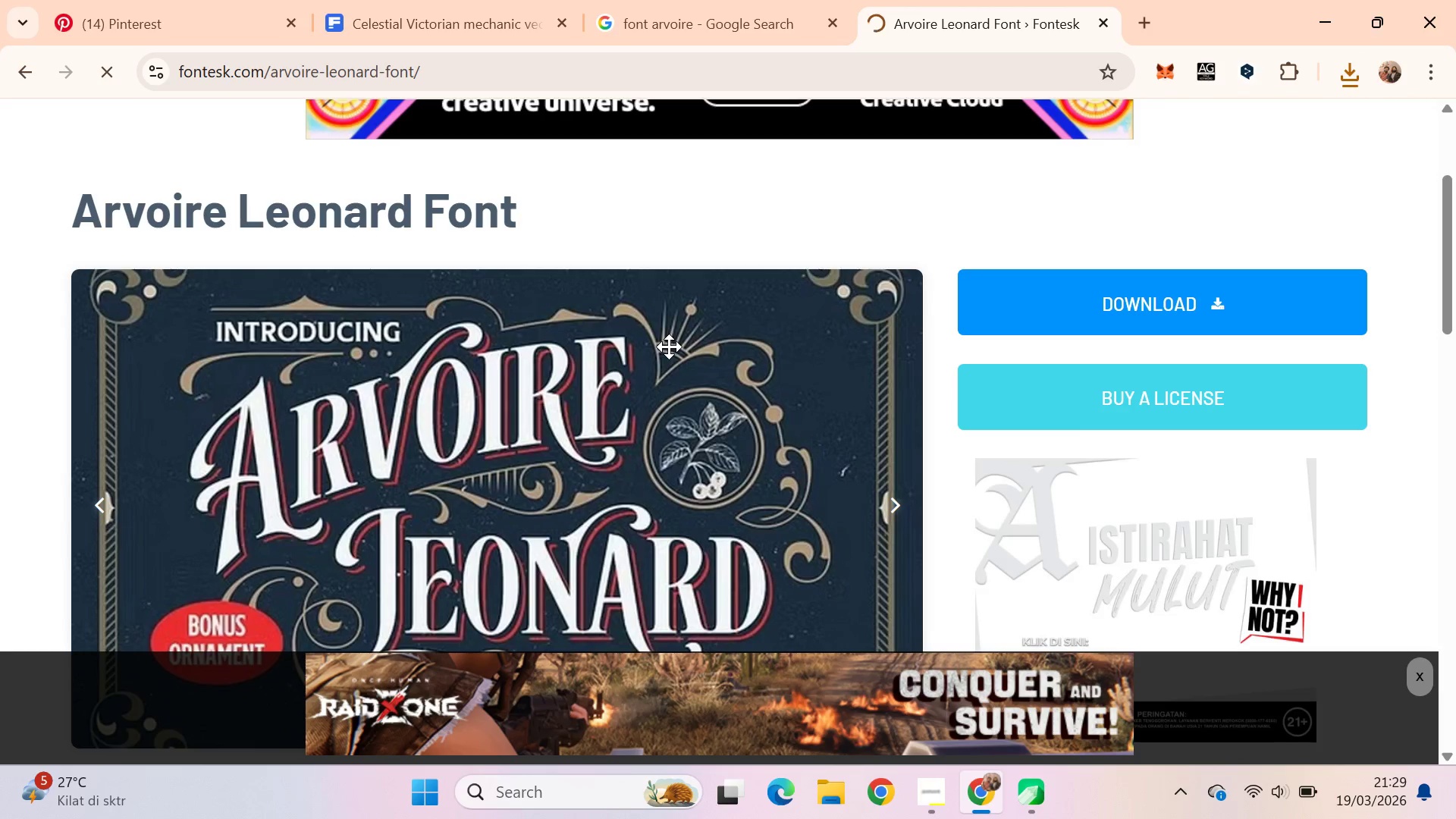 
wait(19.05)
 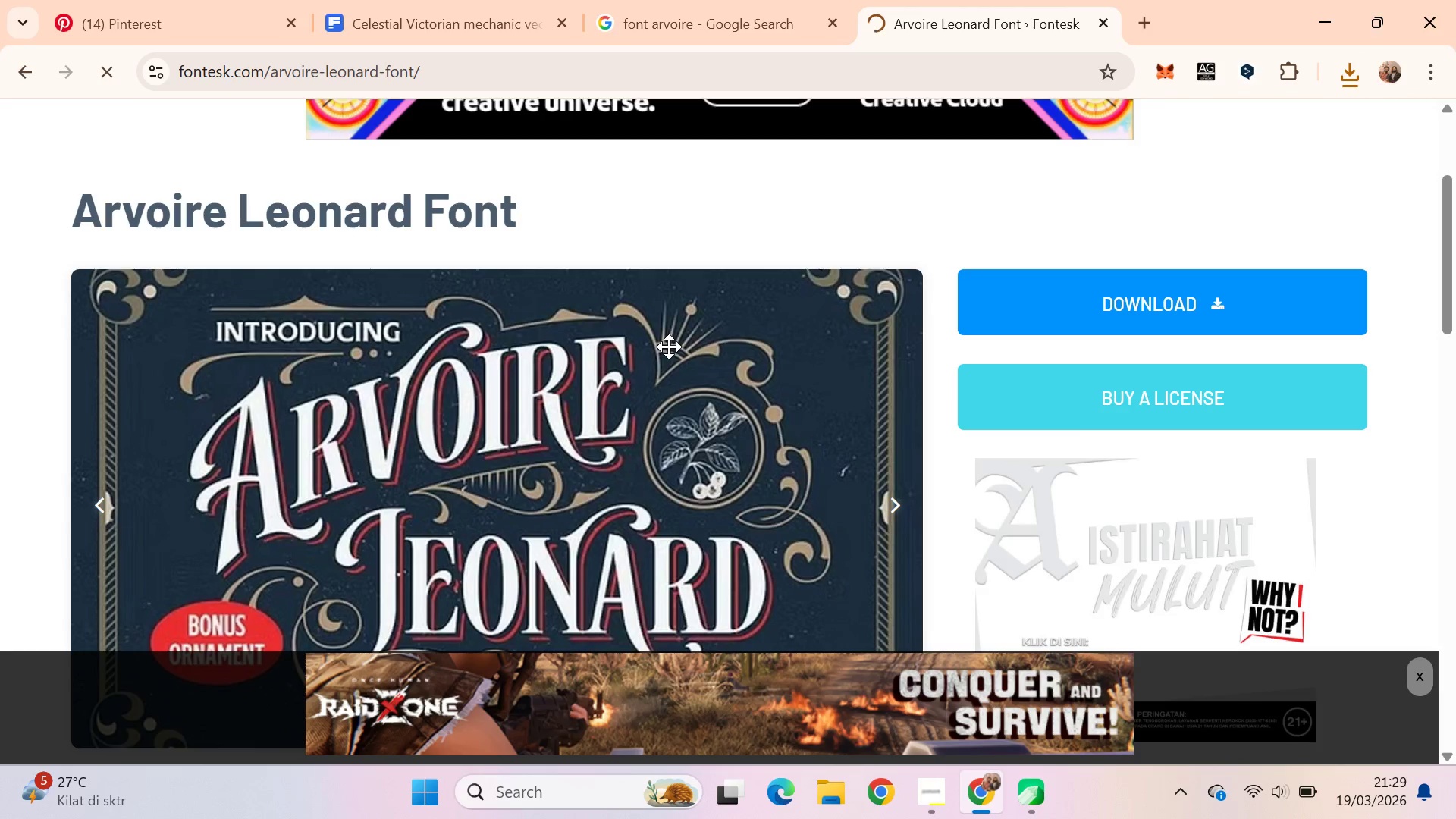 
left_click([1348, 58])
 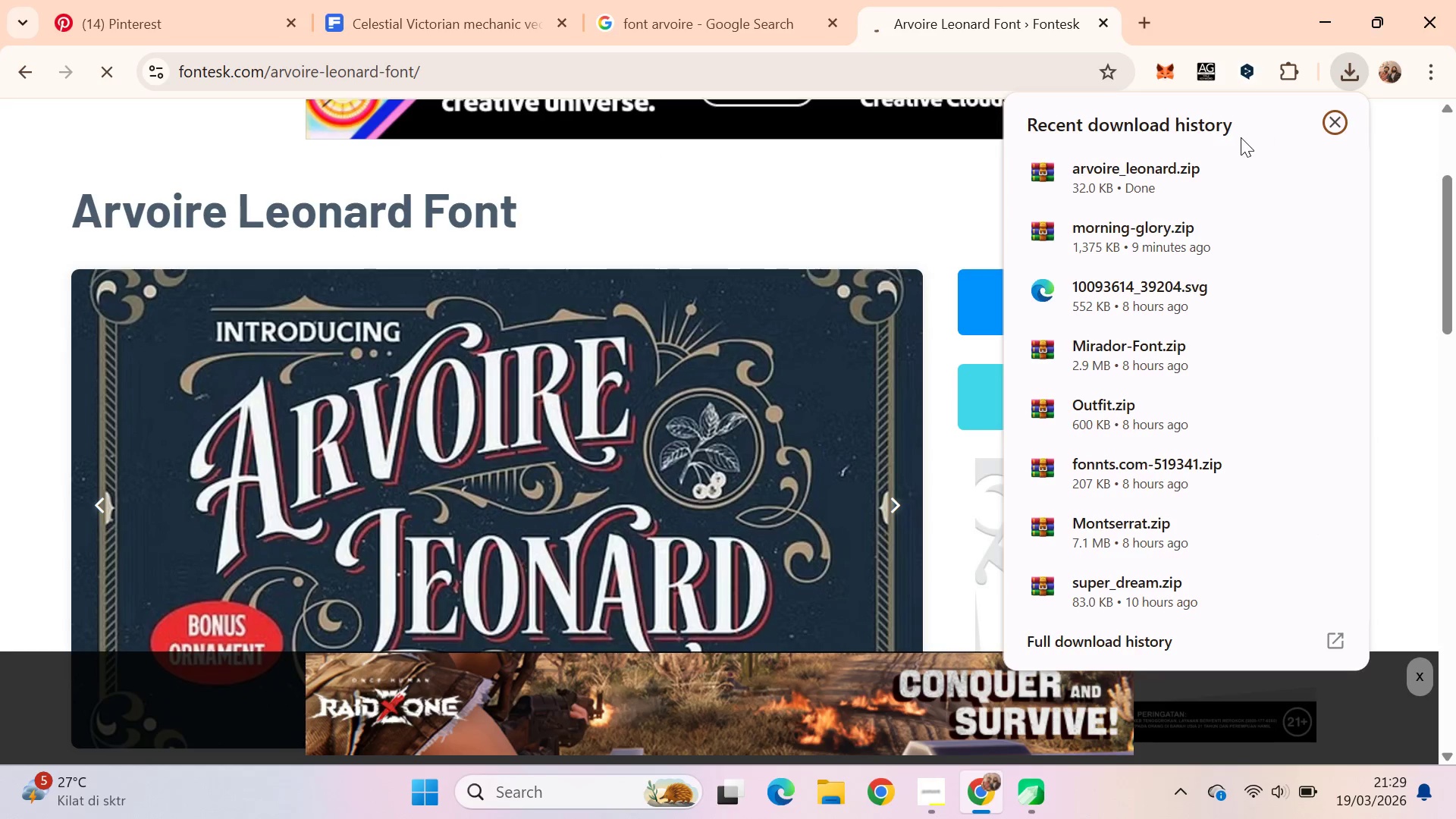 
left_click([1208, 158])
 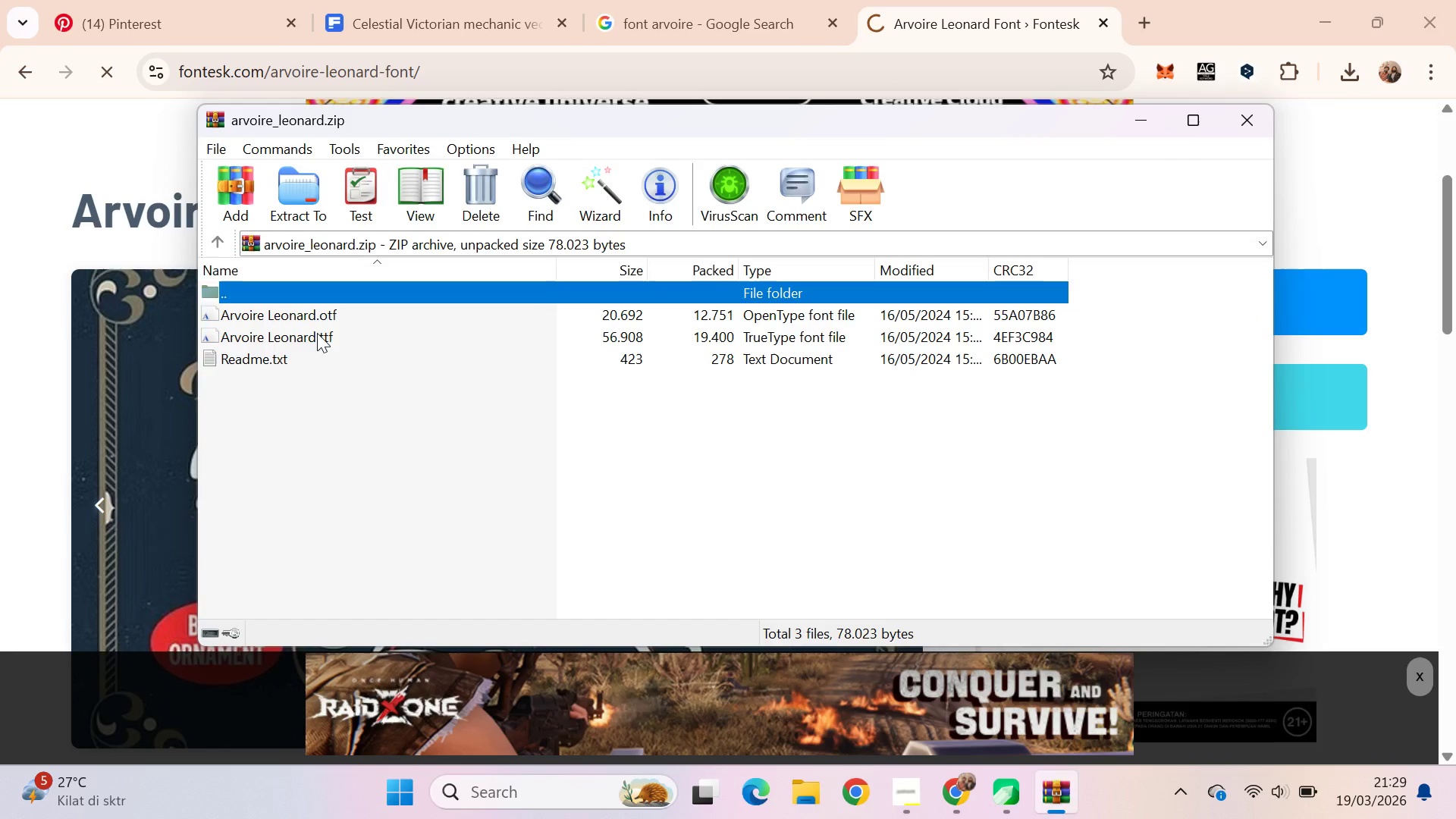 
double_click([317, 334])
 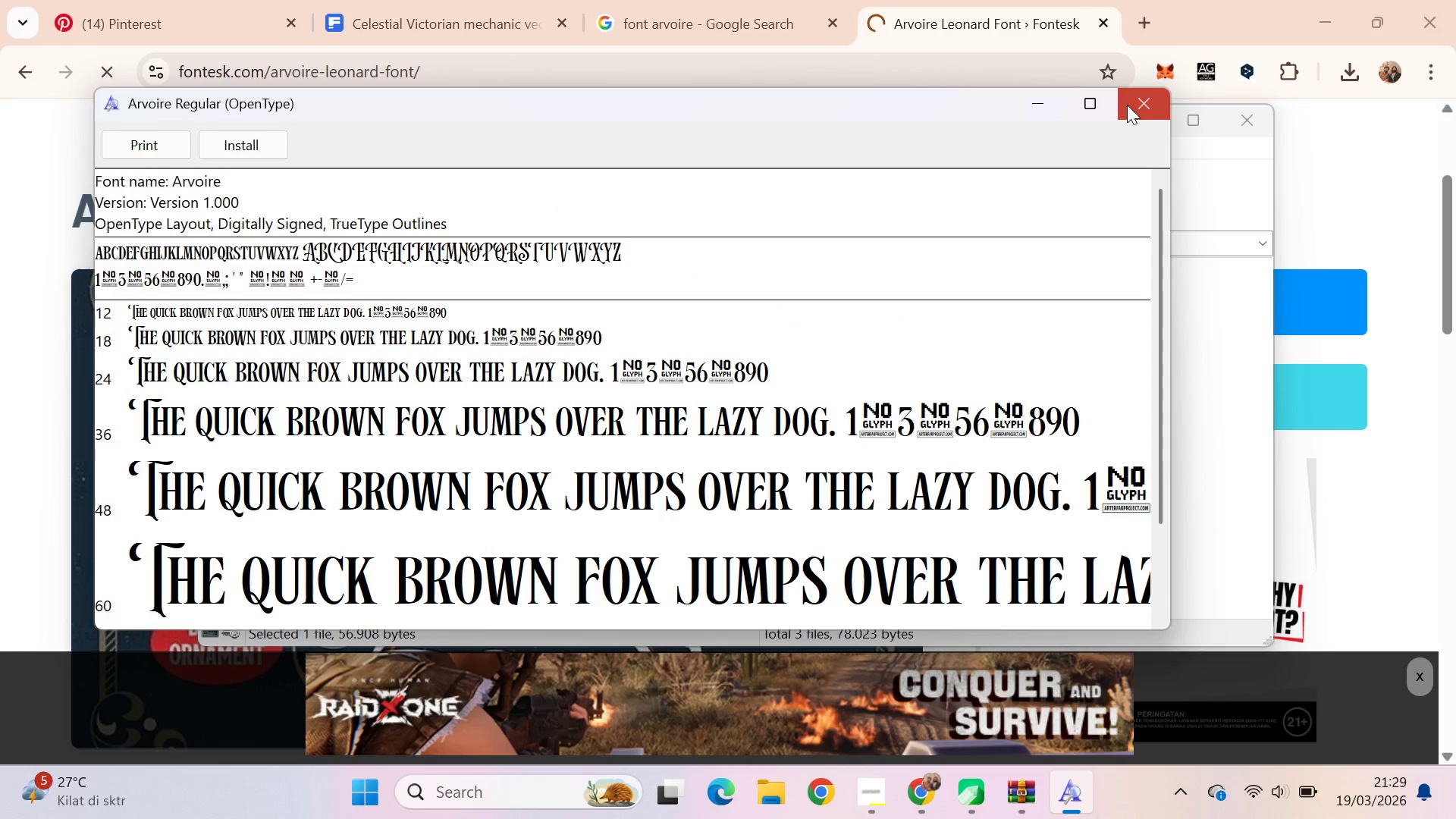 
left_click_drag(start_coordinate=[1230, 130], to_coordinate=[1235, 130])
 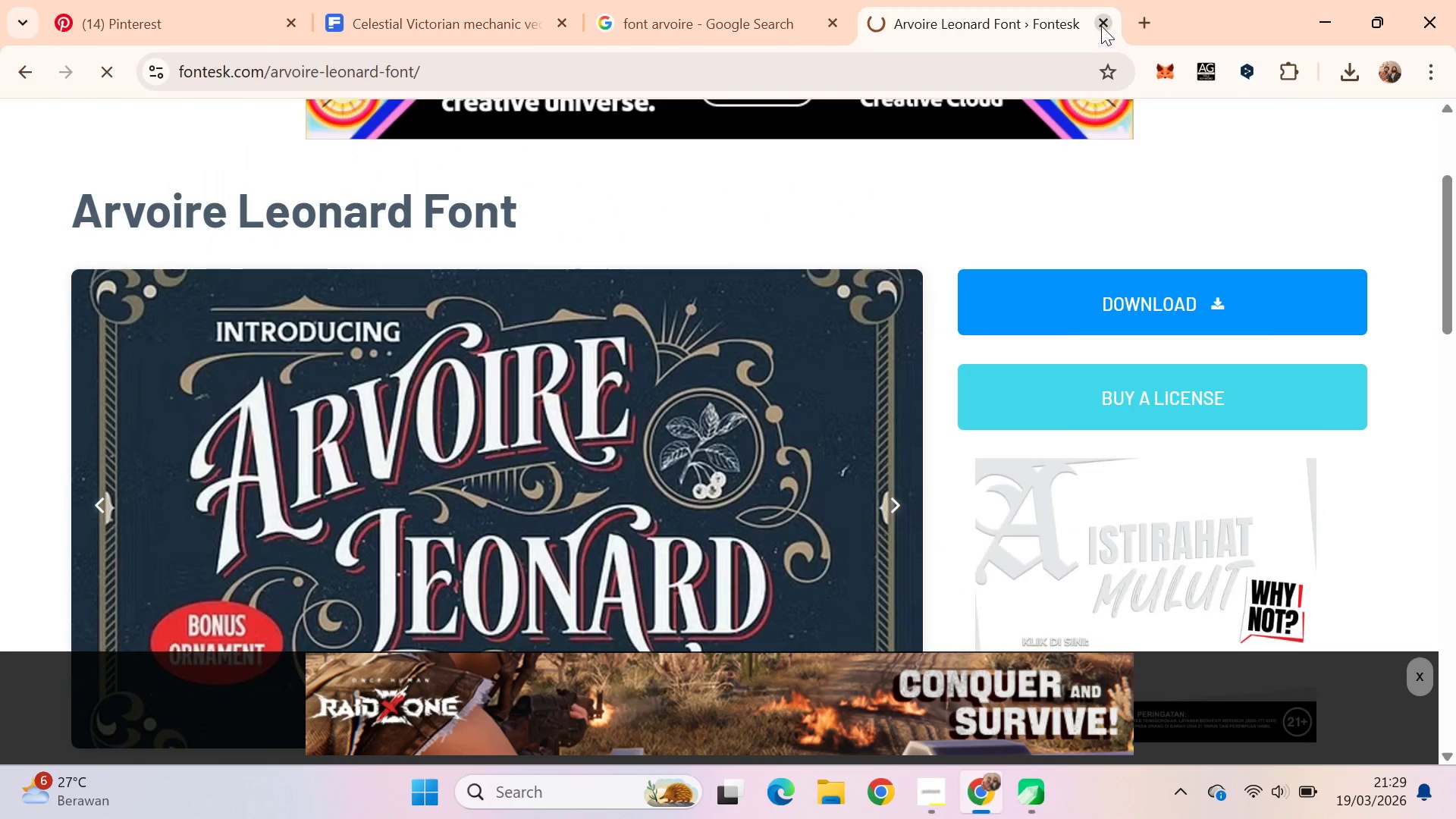 
left_click([1101, 26])
 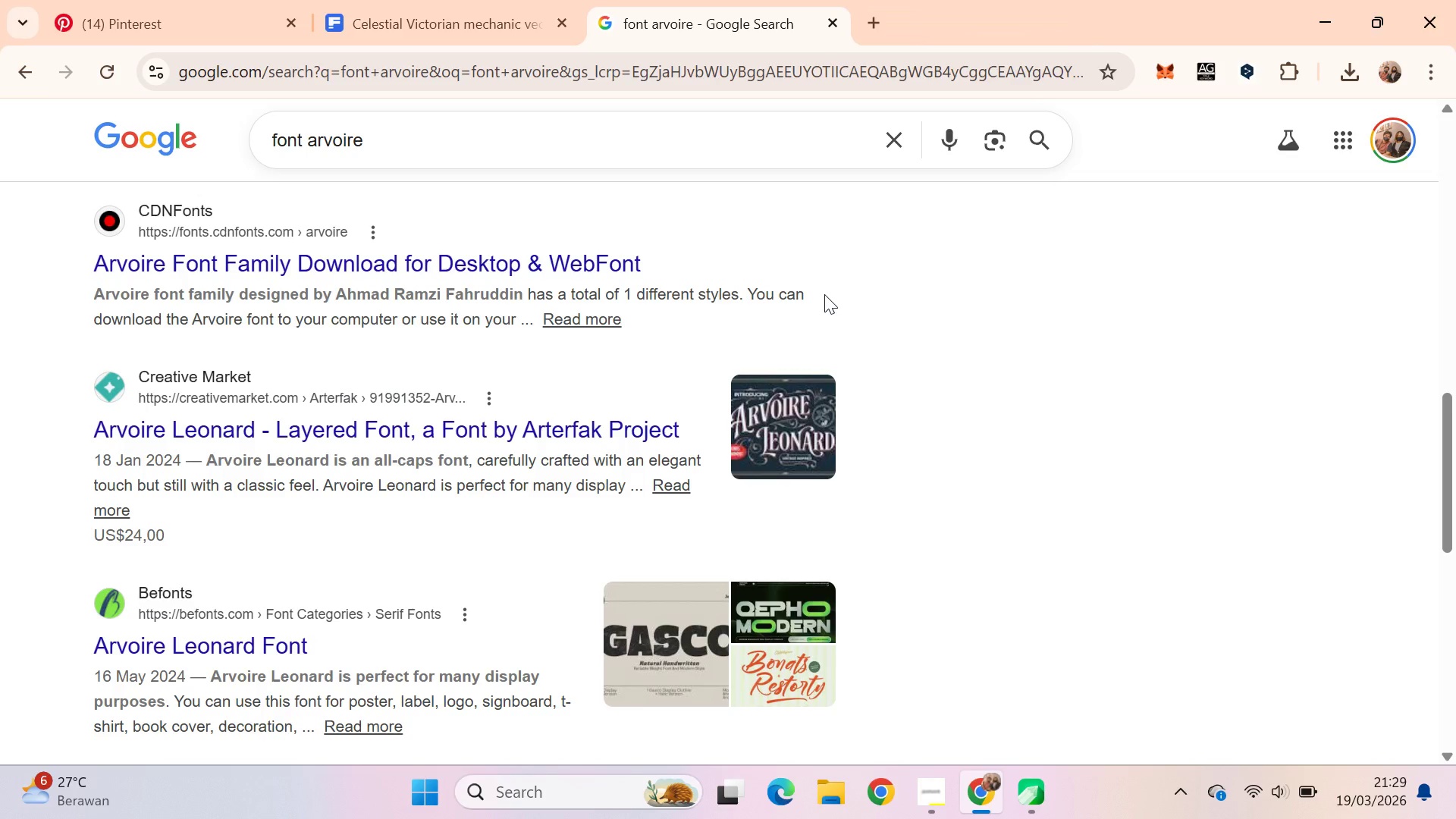 
scroll: coordinate [826, 295], scroll_direction: up, amount: 13.0
 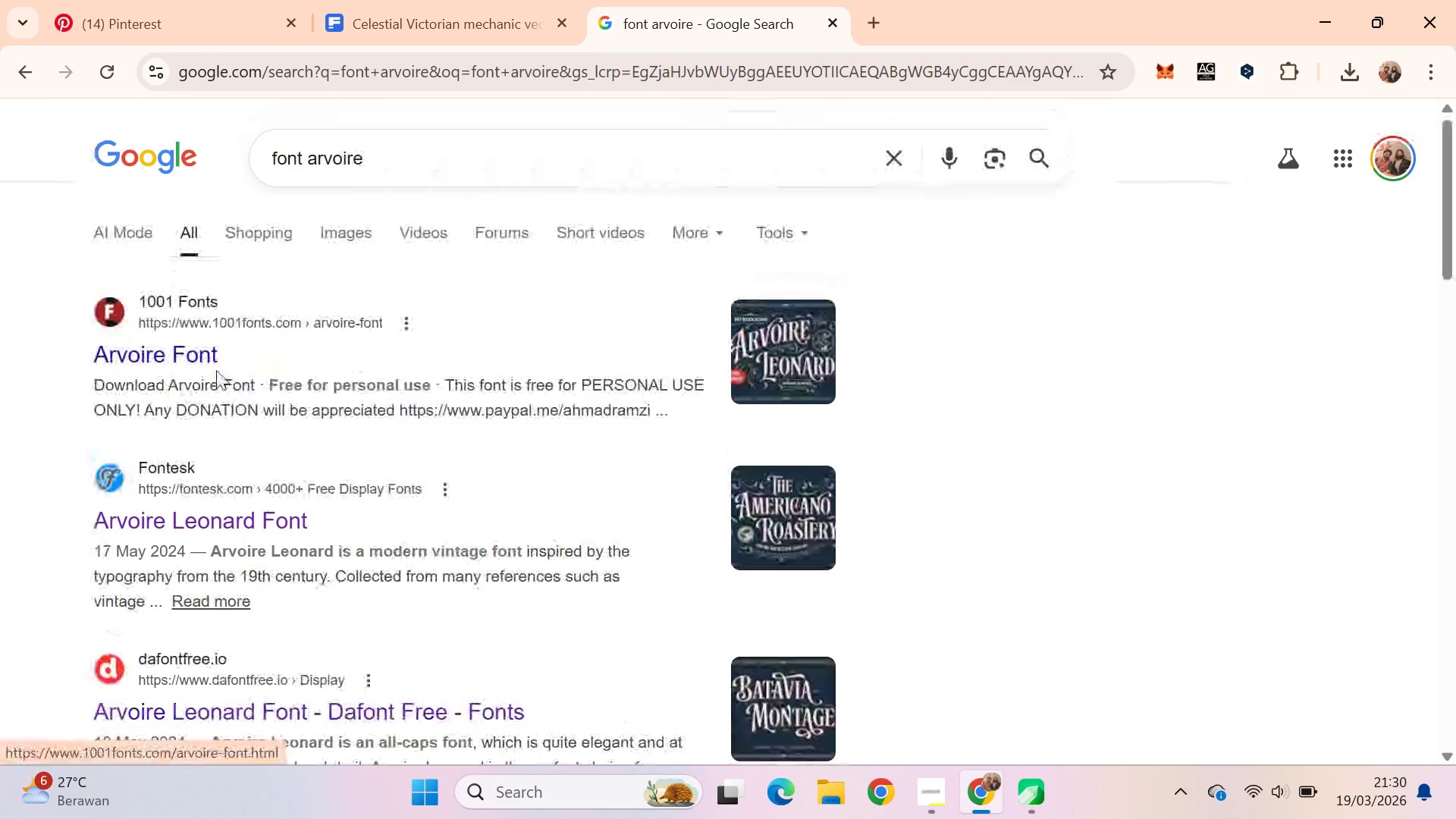 
hold_key(key=ControlLeft, duration=0.75)
left_click([209, 361])
 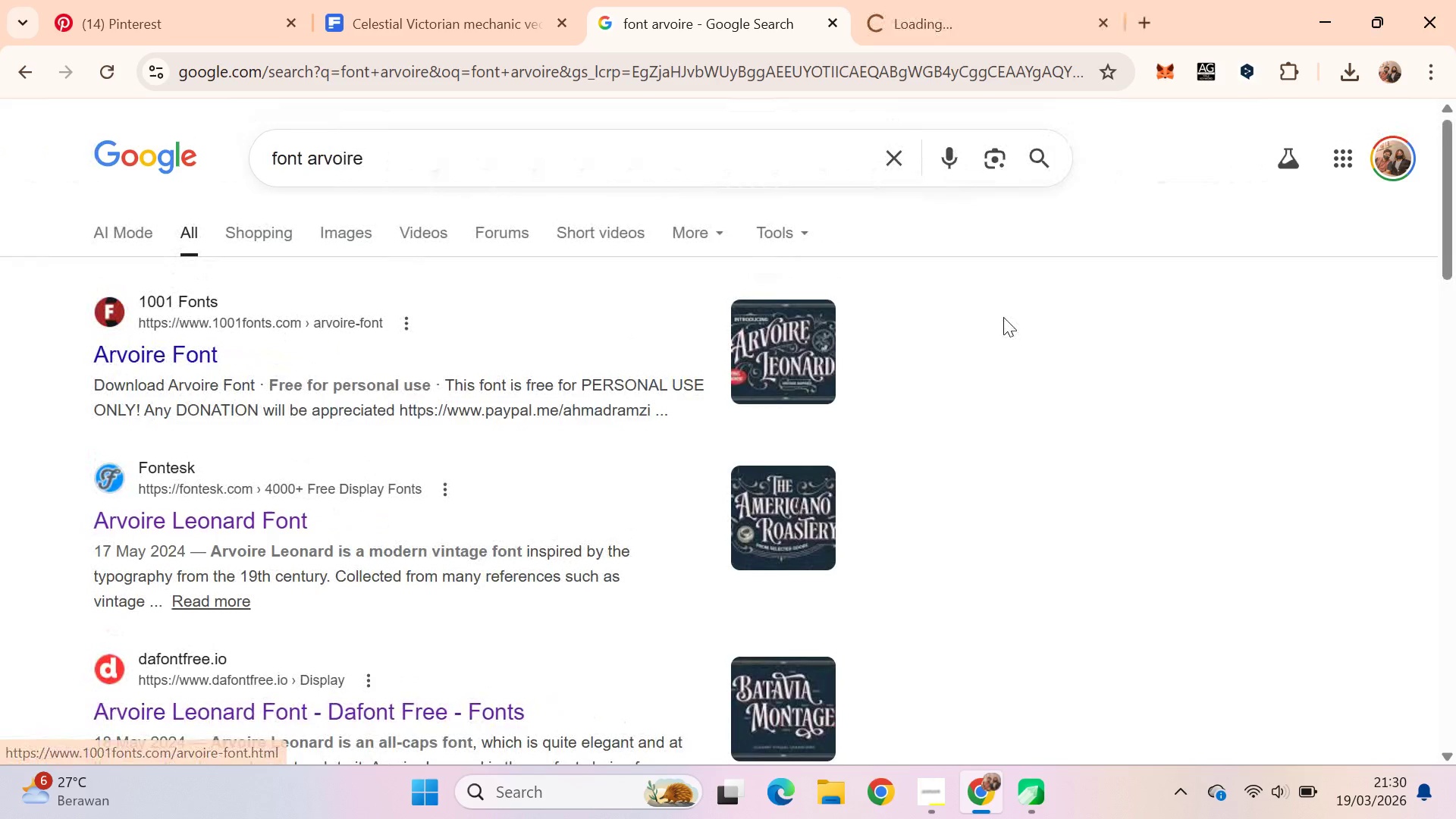 
scroll: coordinate [1004, 317], scroll_direction: down, amount: 7.0
 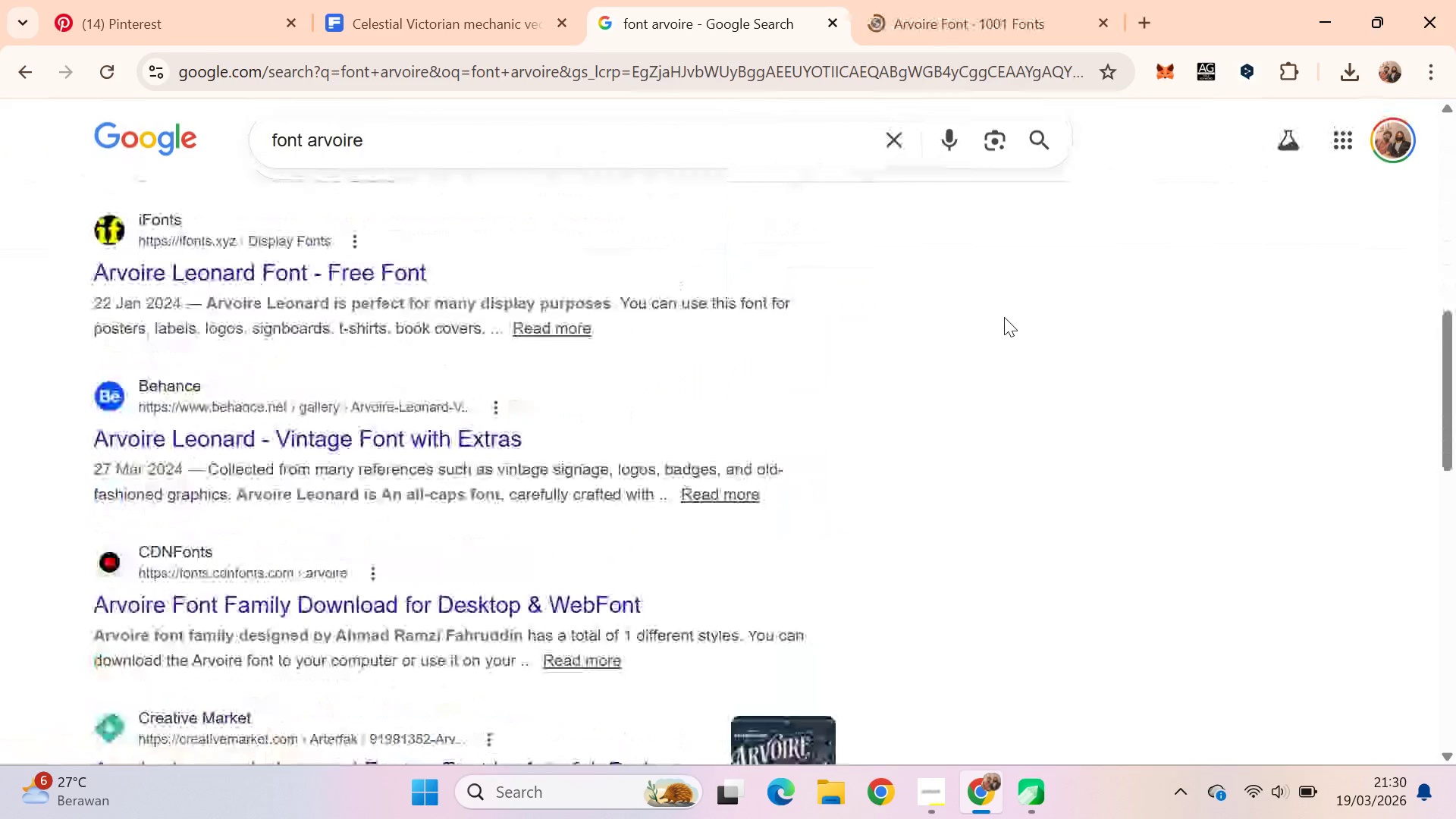 
scroll: coordinate [1004, 317], scroll_direction: up, amount: 3.0
 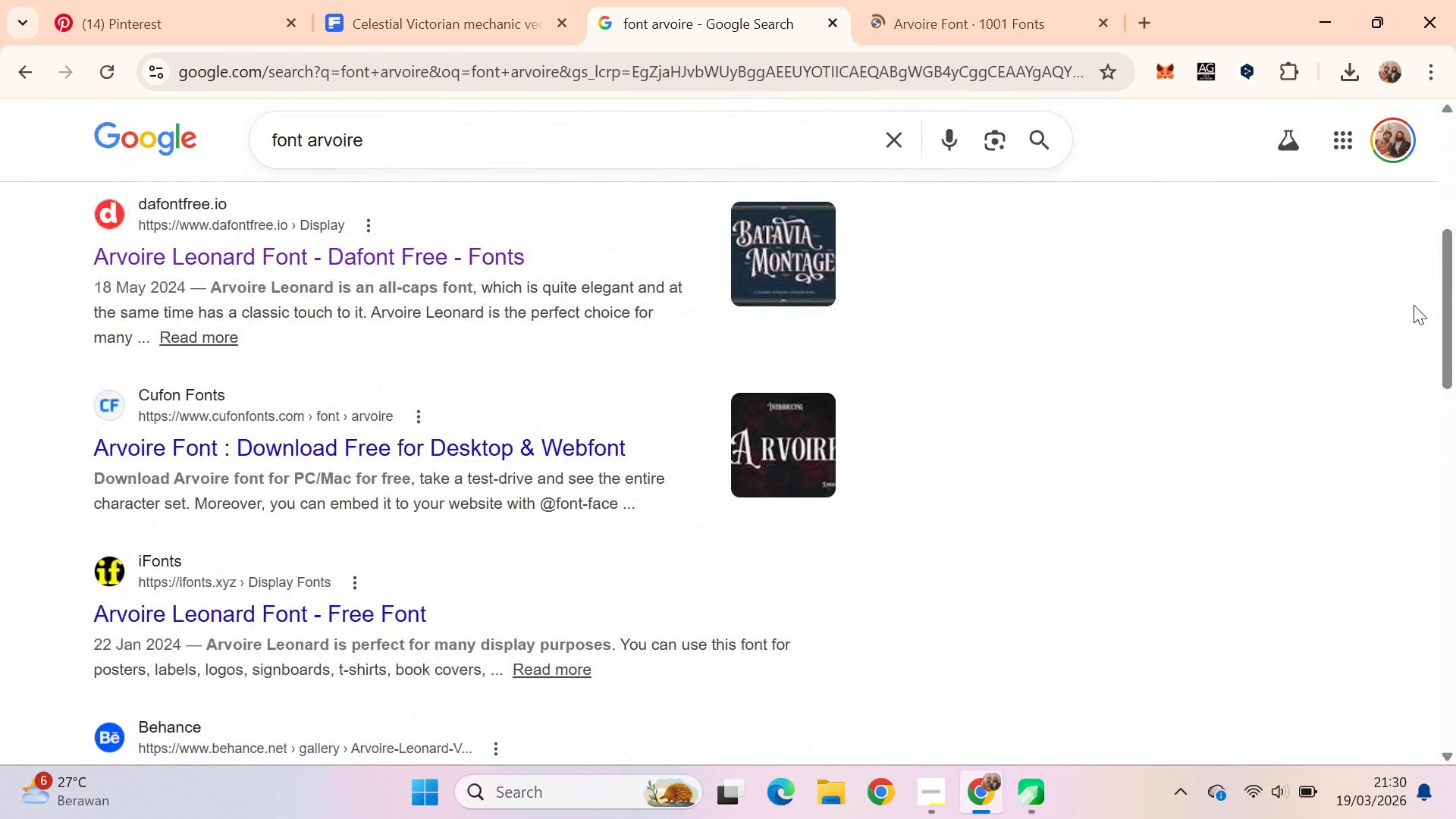 
left_click_drag(start_coordinate=[1455, 299], to_coordinate=[1455, 419])
 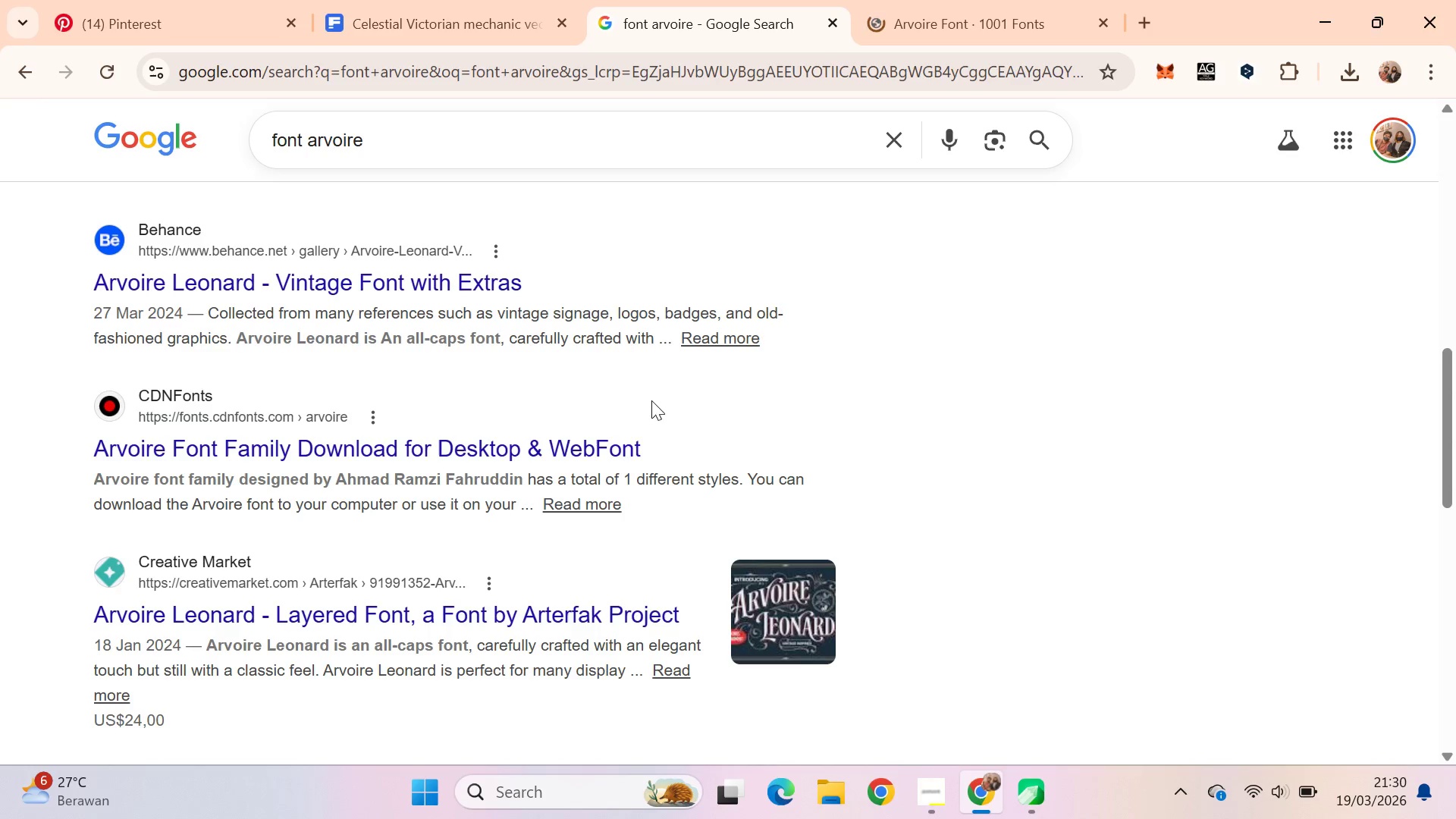 
hold_key(key=ControlLeft, duration=1.11)
left_click([625, 438])
 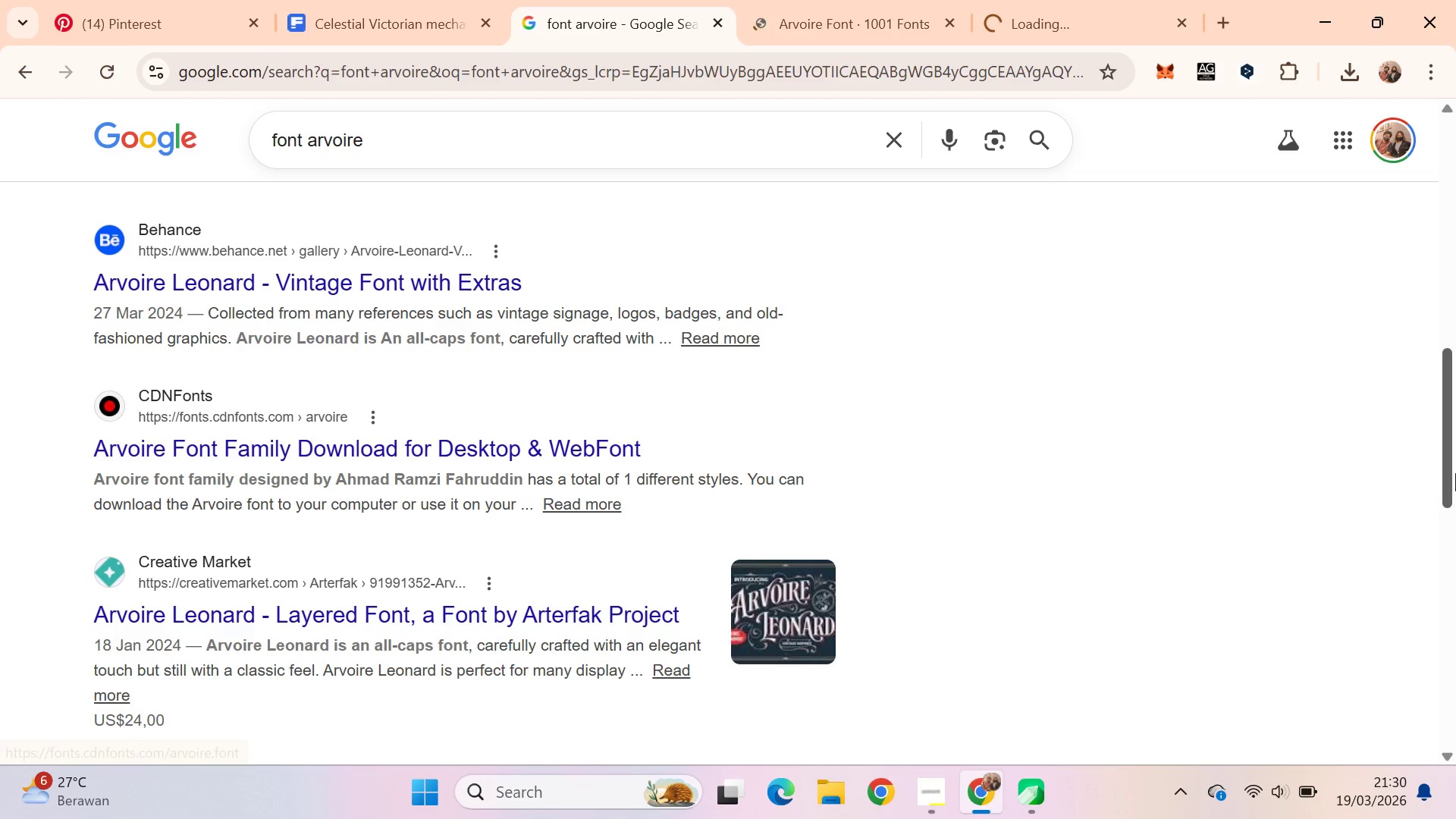 
left_click_drag(start_coordinate=[1455, 480], to_coordinate=[1455, 618])
 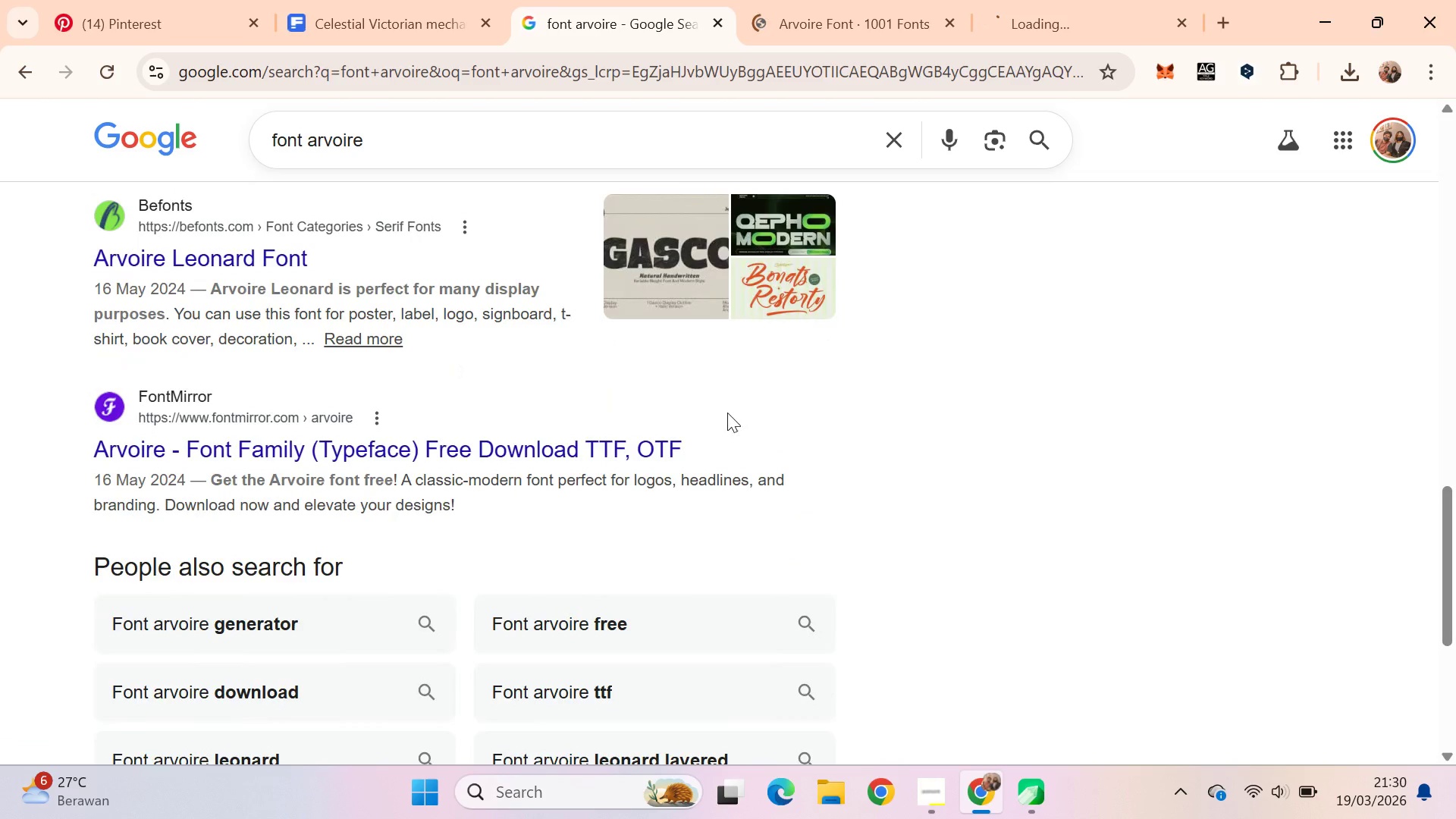 
scroll: coordinate [764, 422], scroll_direction: down, amount: 1.0
 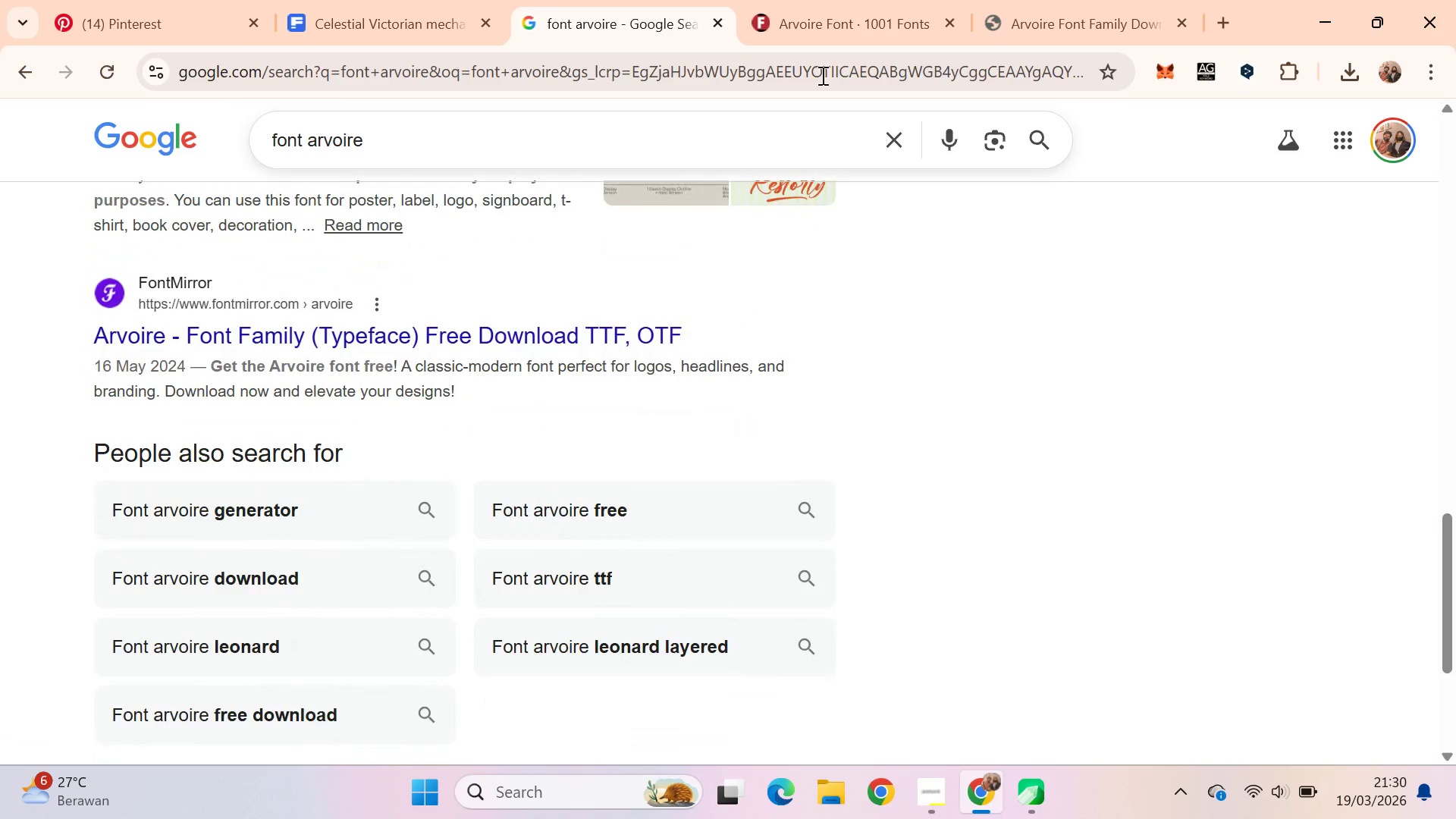 
left_click([889, 0])
 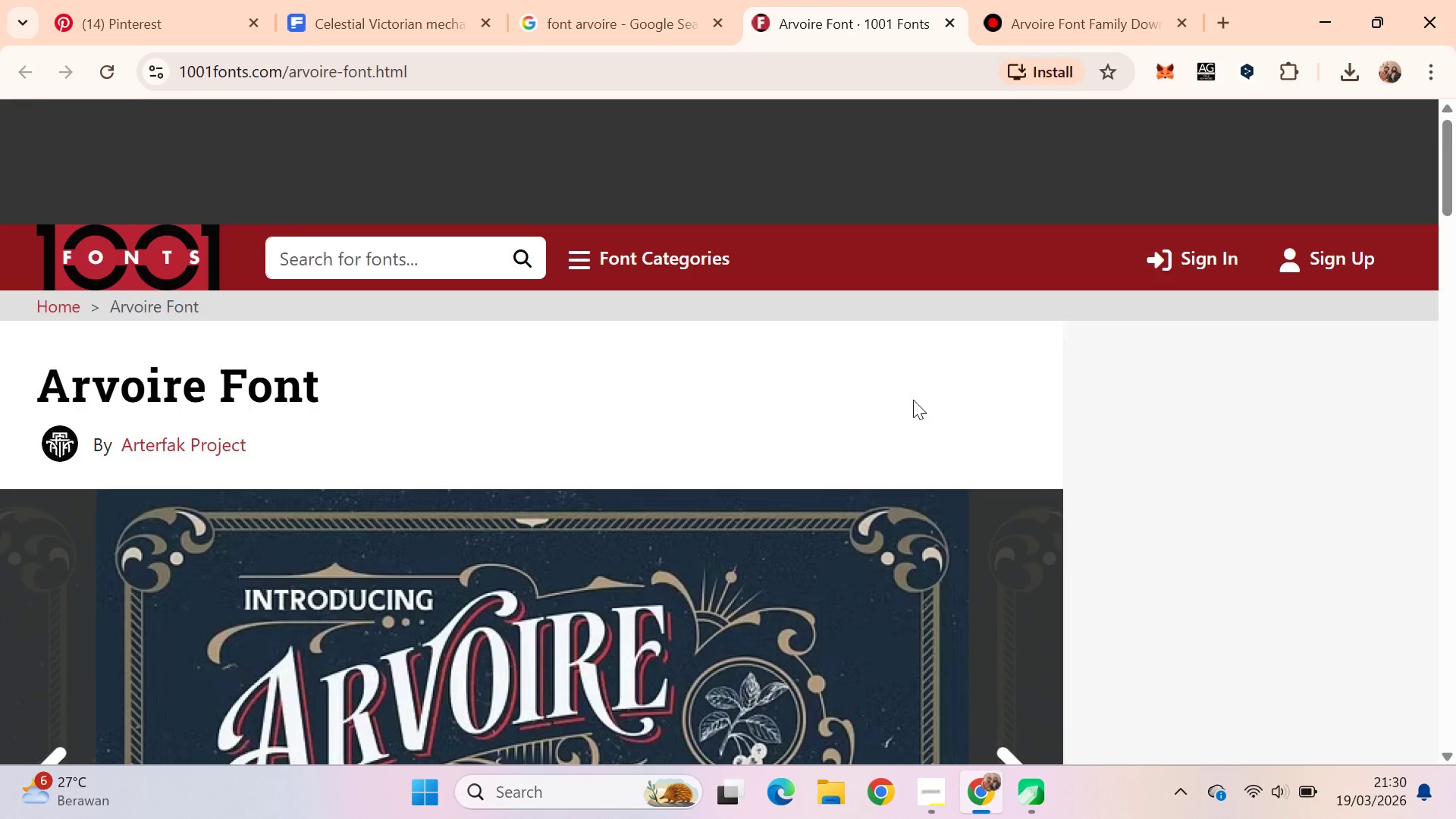 
scroll: coordinate [921, 403], scroll_direction: down, amount: 10.0
 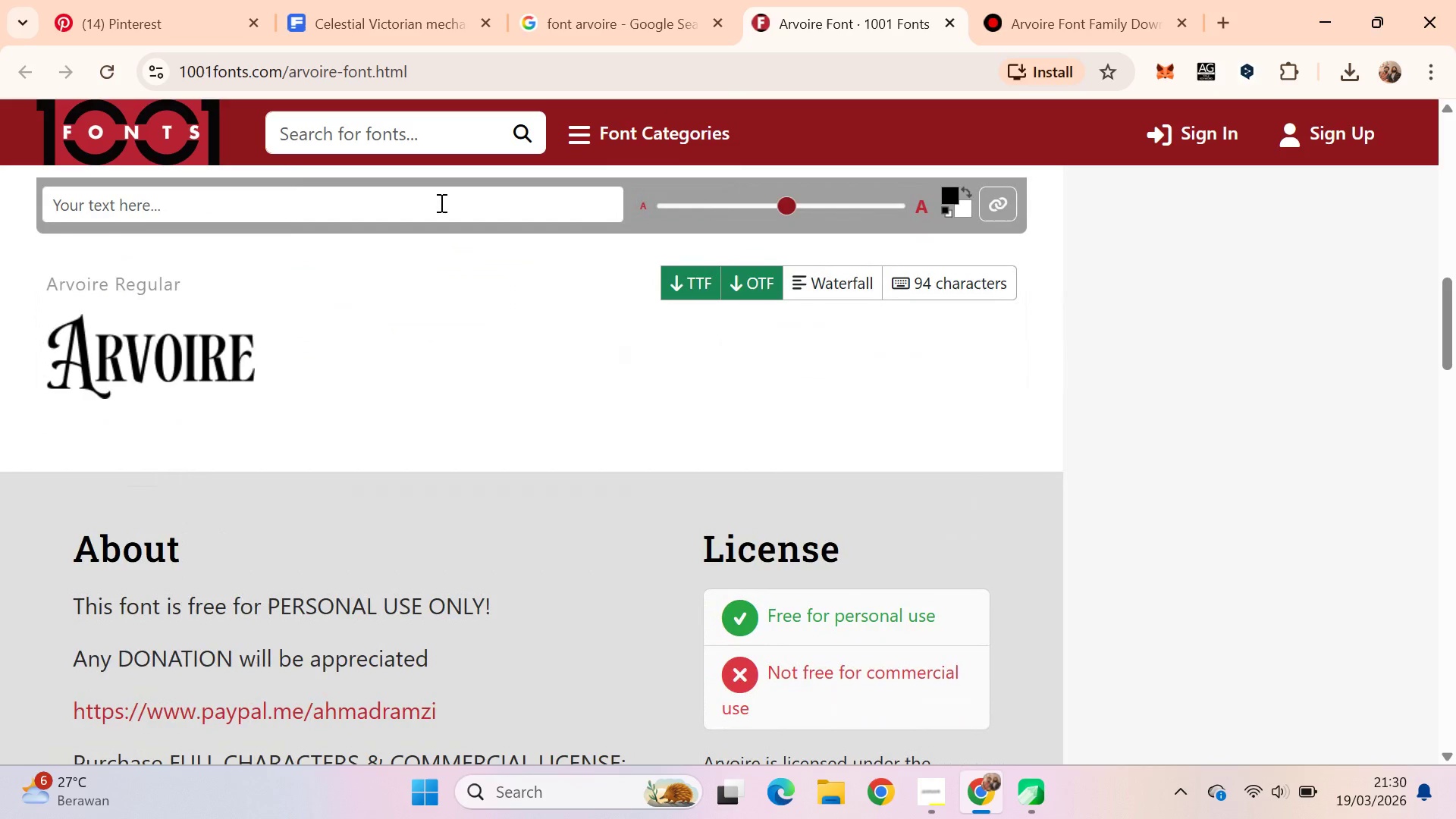 
type(12)
 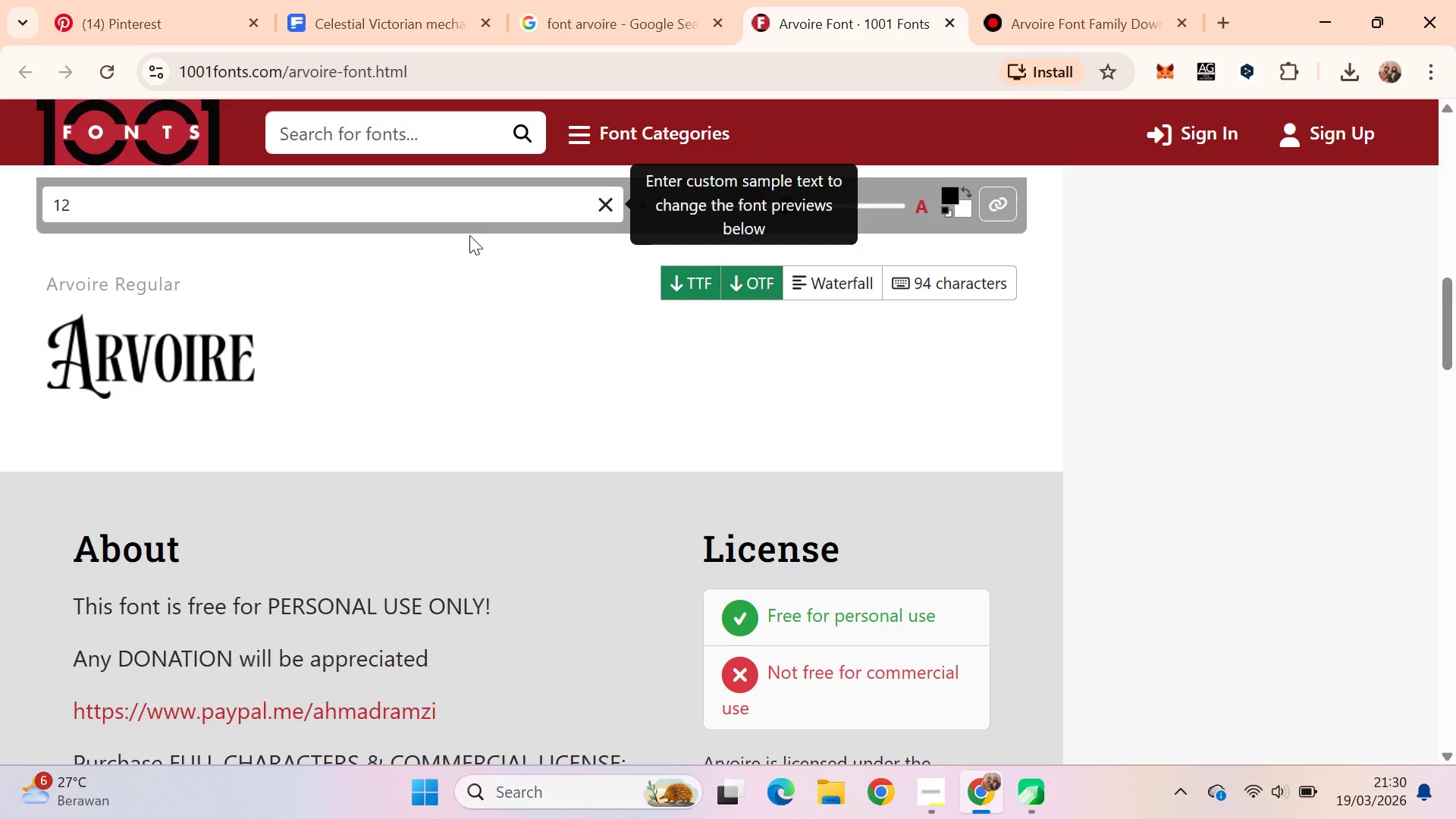 
left_click([469, 235])
 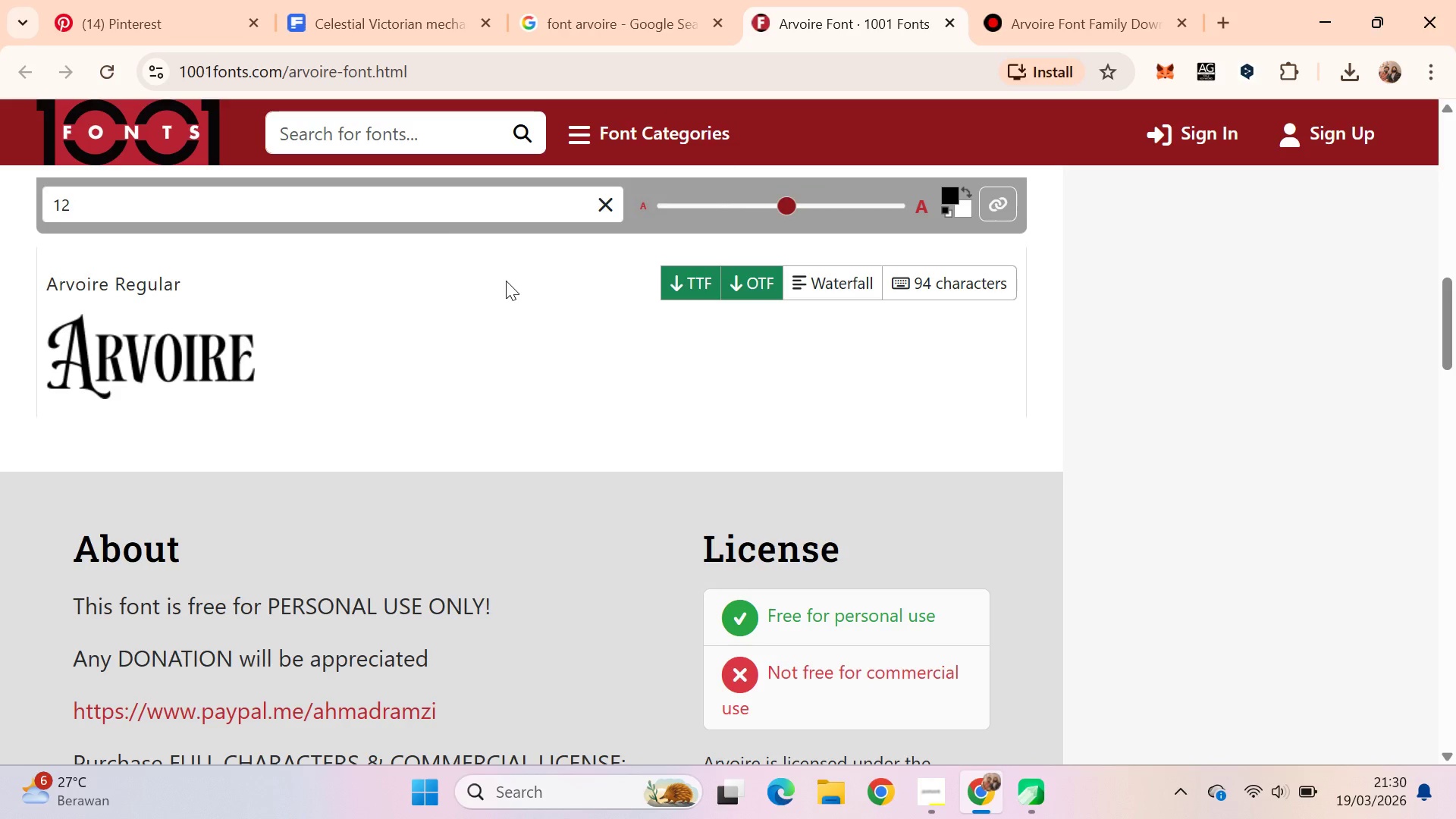 
left_click([507, 281])
 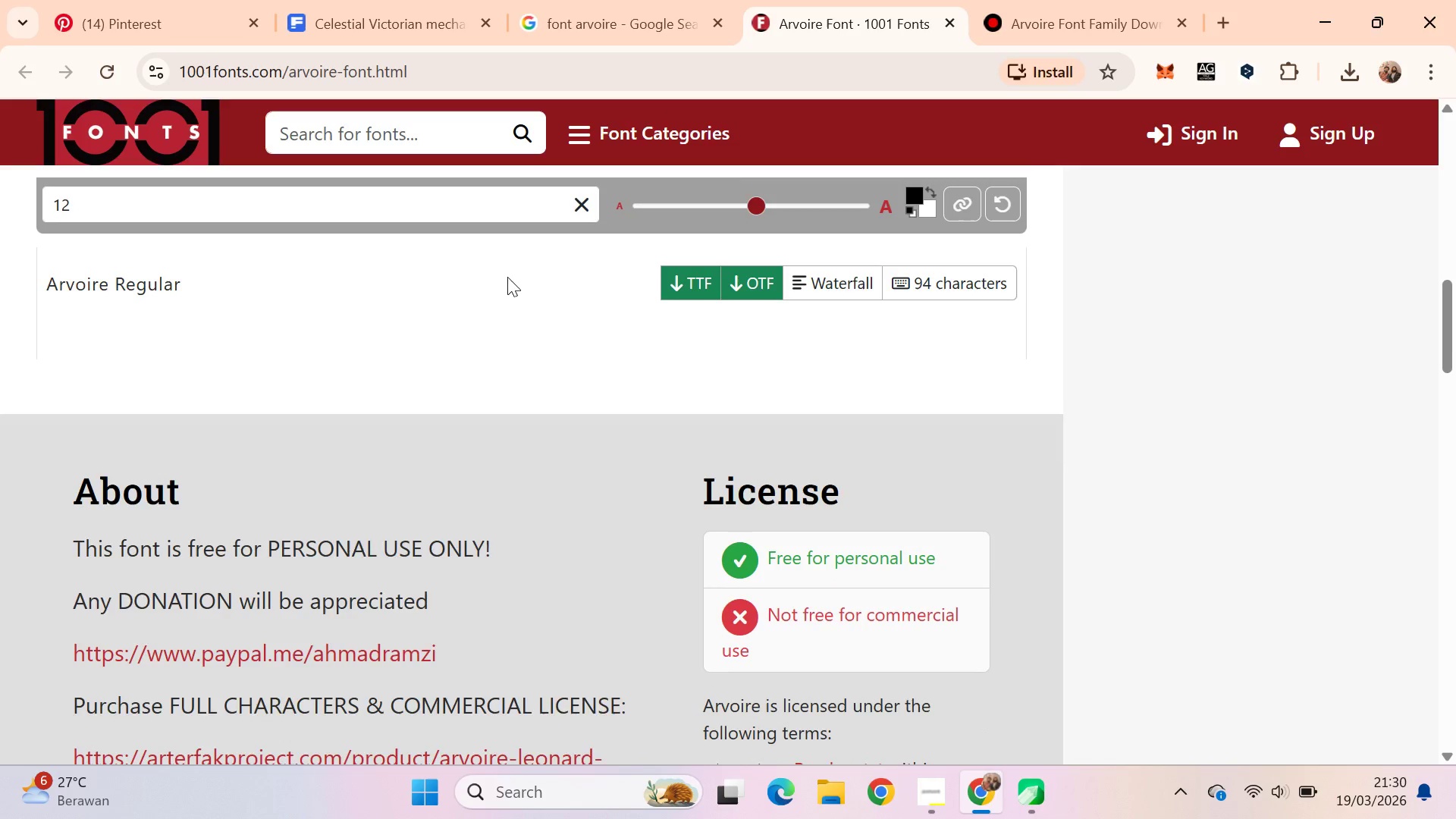 
scroll: coordinate [595, 312], scroll_direction: up, amount: 2.0
 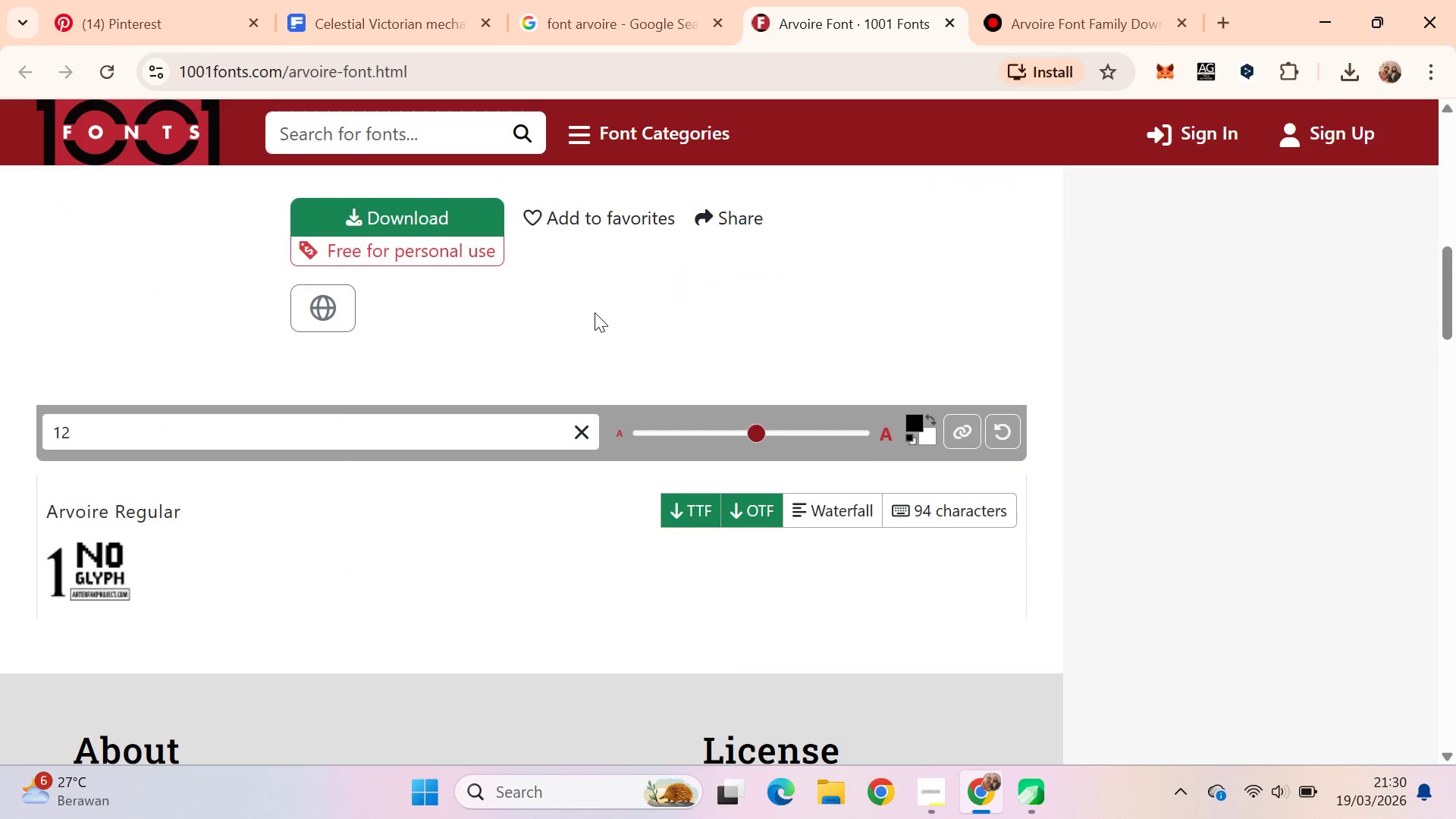 
key(Control+W)
 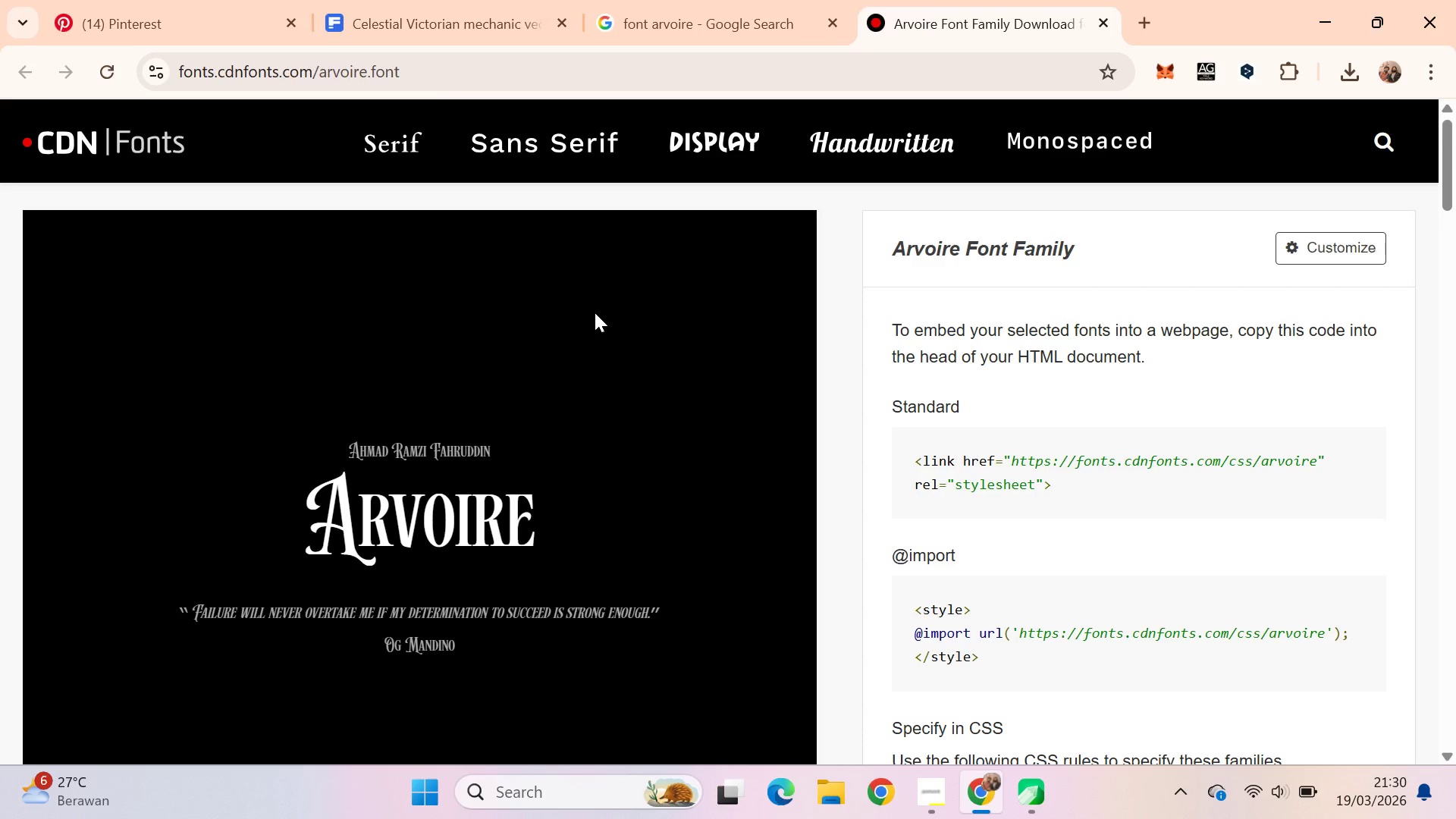 
scroll: coordinate [595, 312], scroll_direction: none, amount: 0.0
 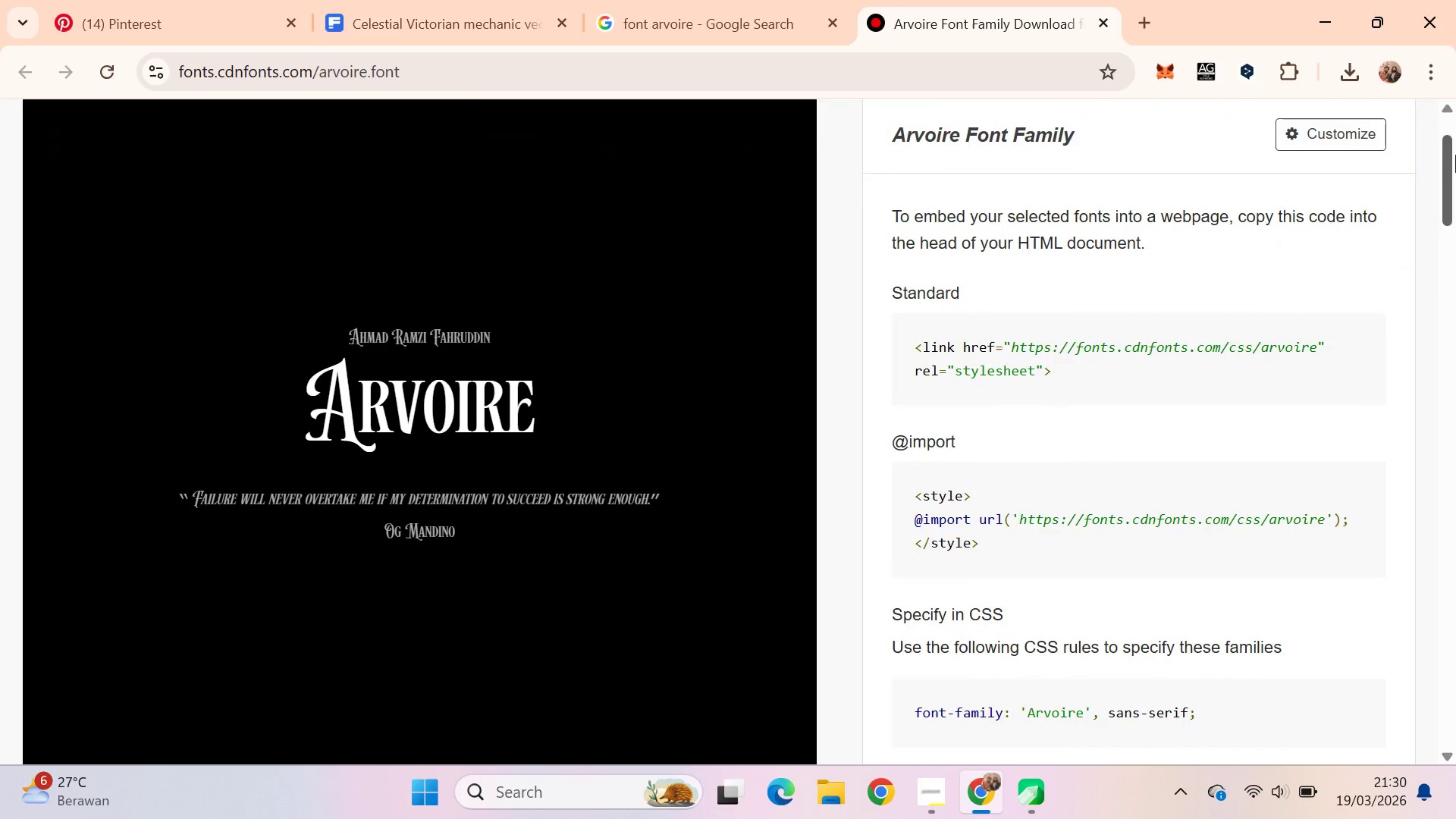 
left_click_drag(start_coordinate=[1455, 154], to_coordinate=[1455, 209])
 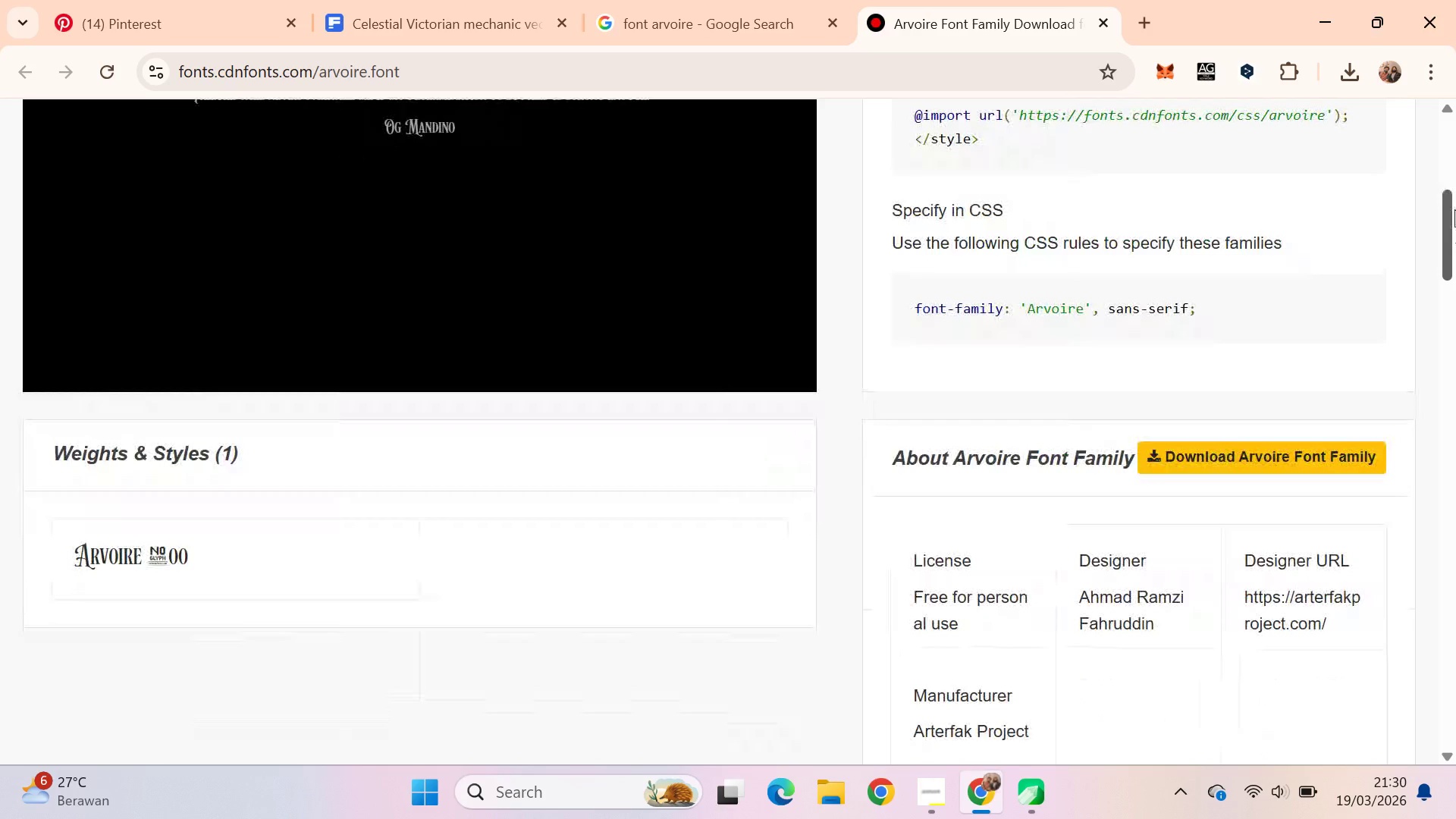 
key(Control+W)
 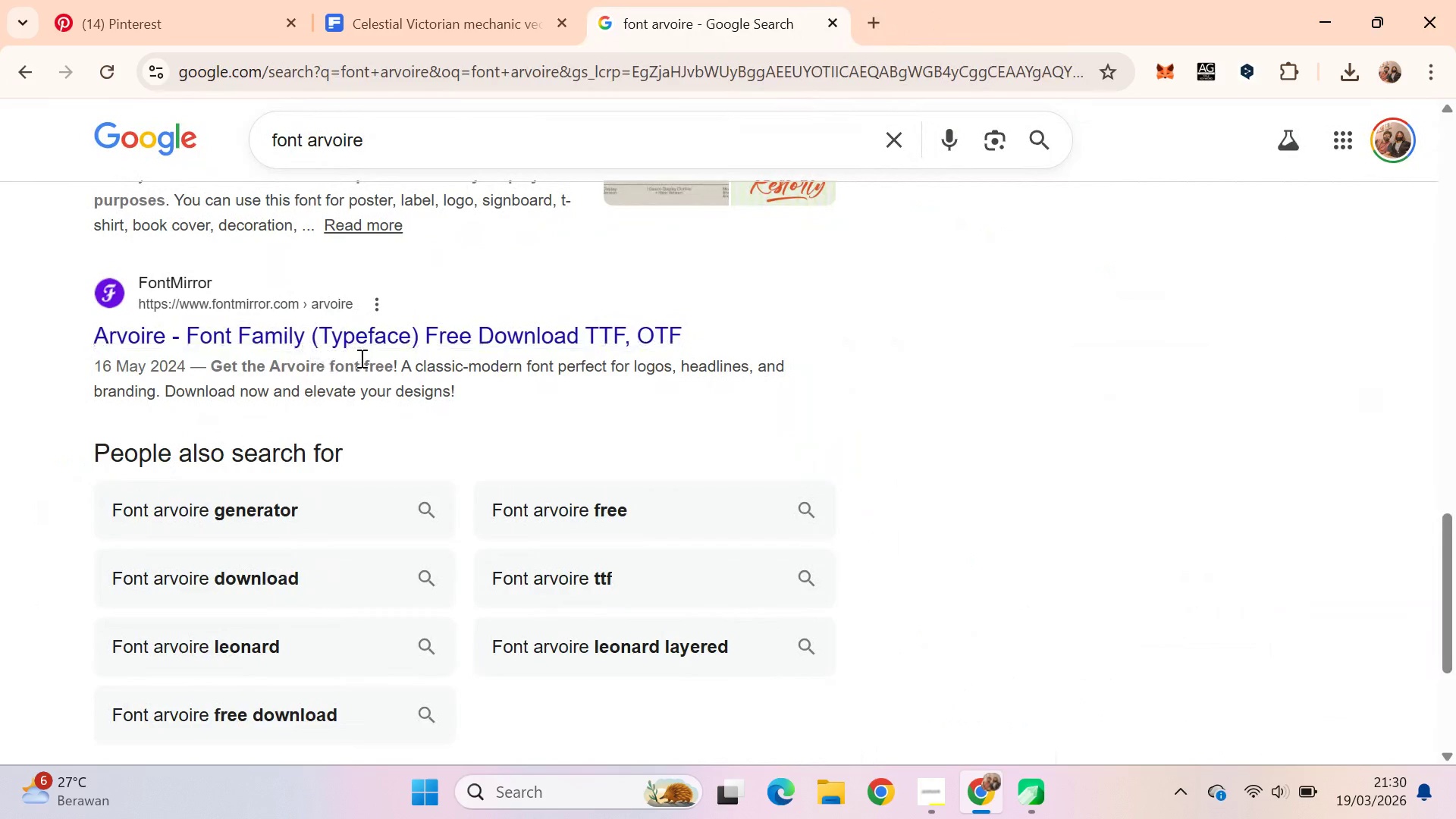 
hold_key(key=ControlLeft, duration=0.84)
 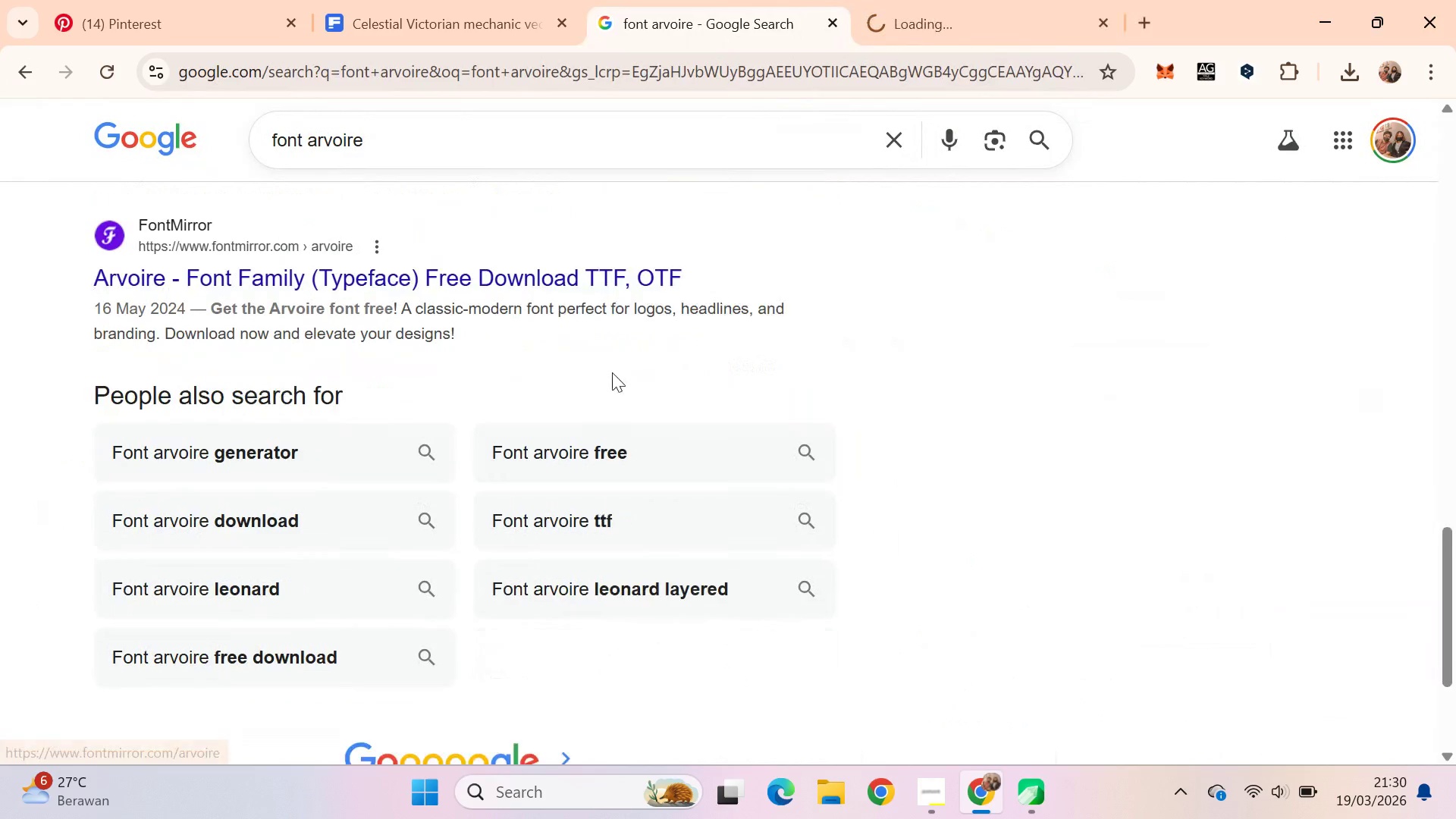 
scroll: coordinate [612, 372], scroll_direction: down, amount: 1.0
 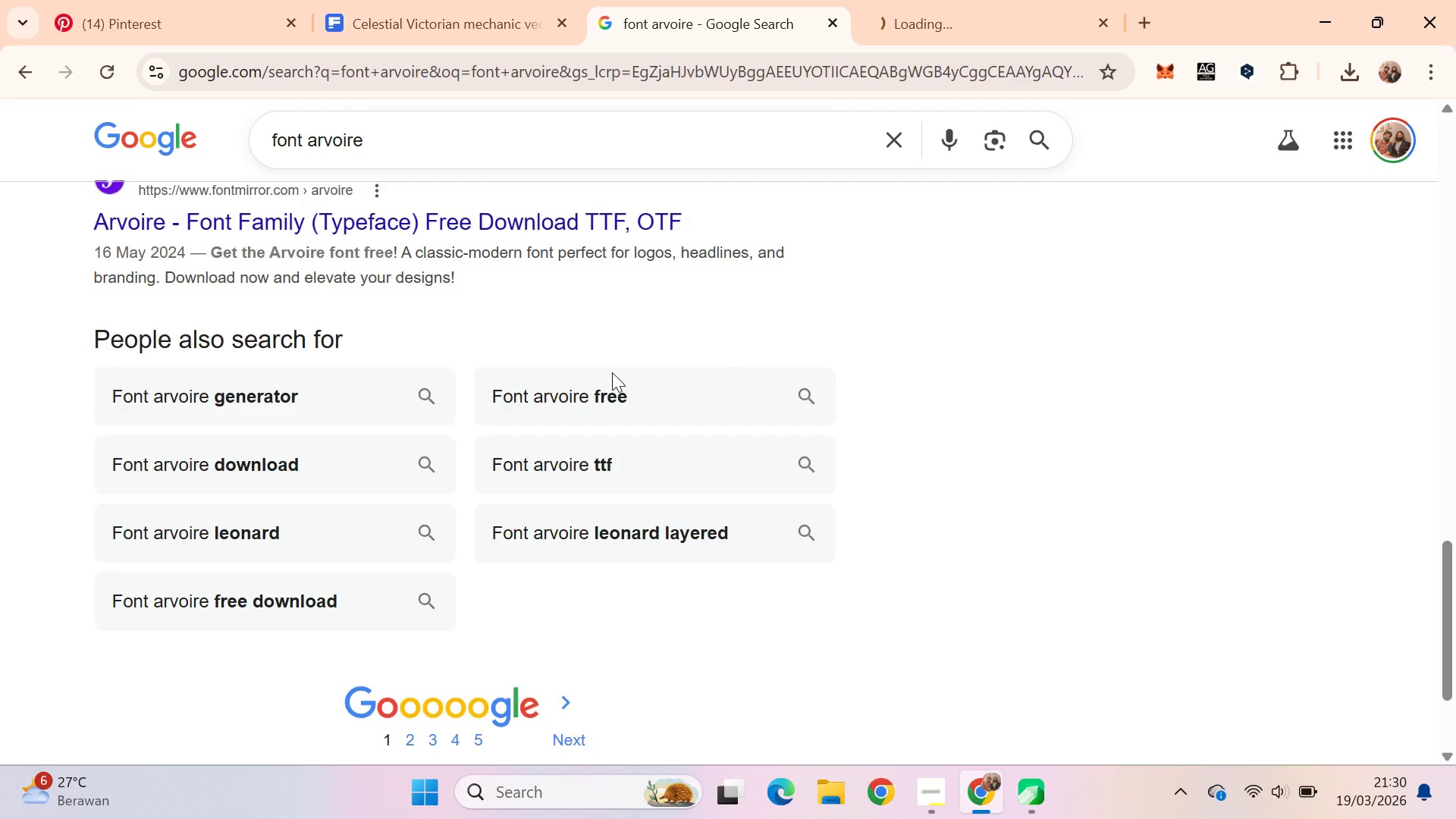 
scroll: coordinate [610, 362], scroll_direction: none, amount: 0.0
 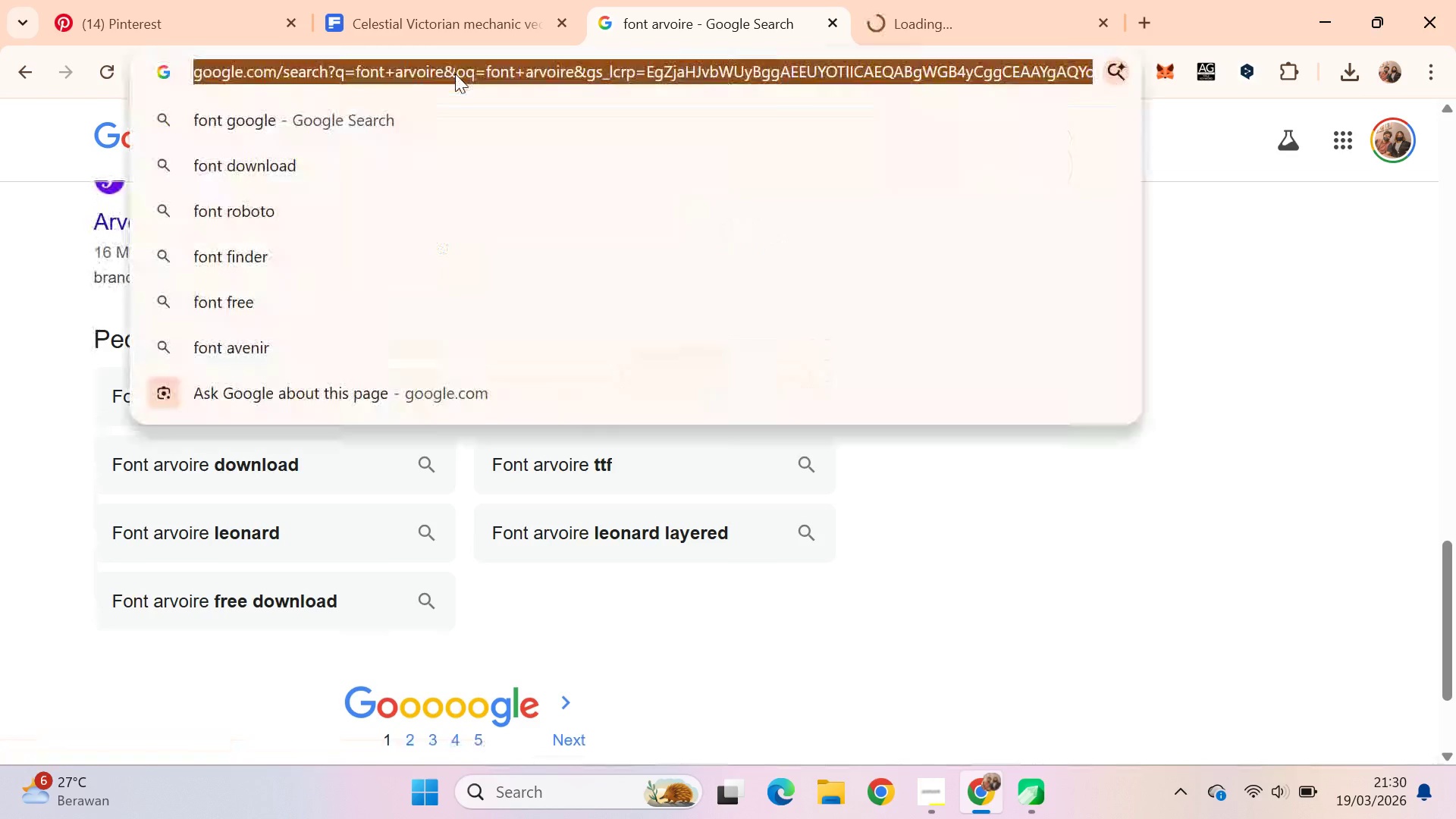 
type(f)
key(Backspace)
type(d)
key(Backspace)
key(Backspace)
type(da)
 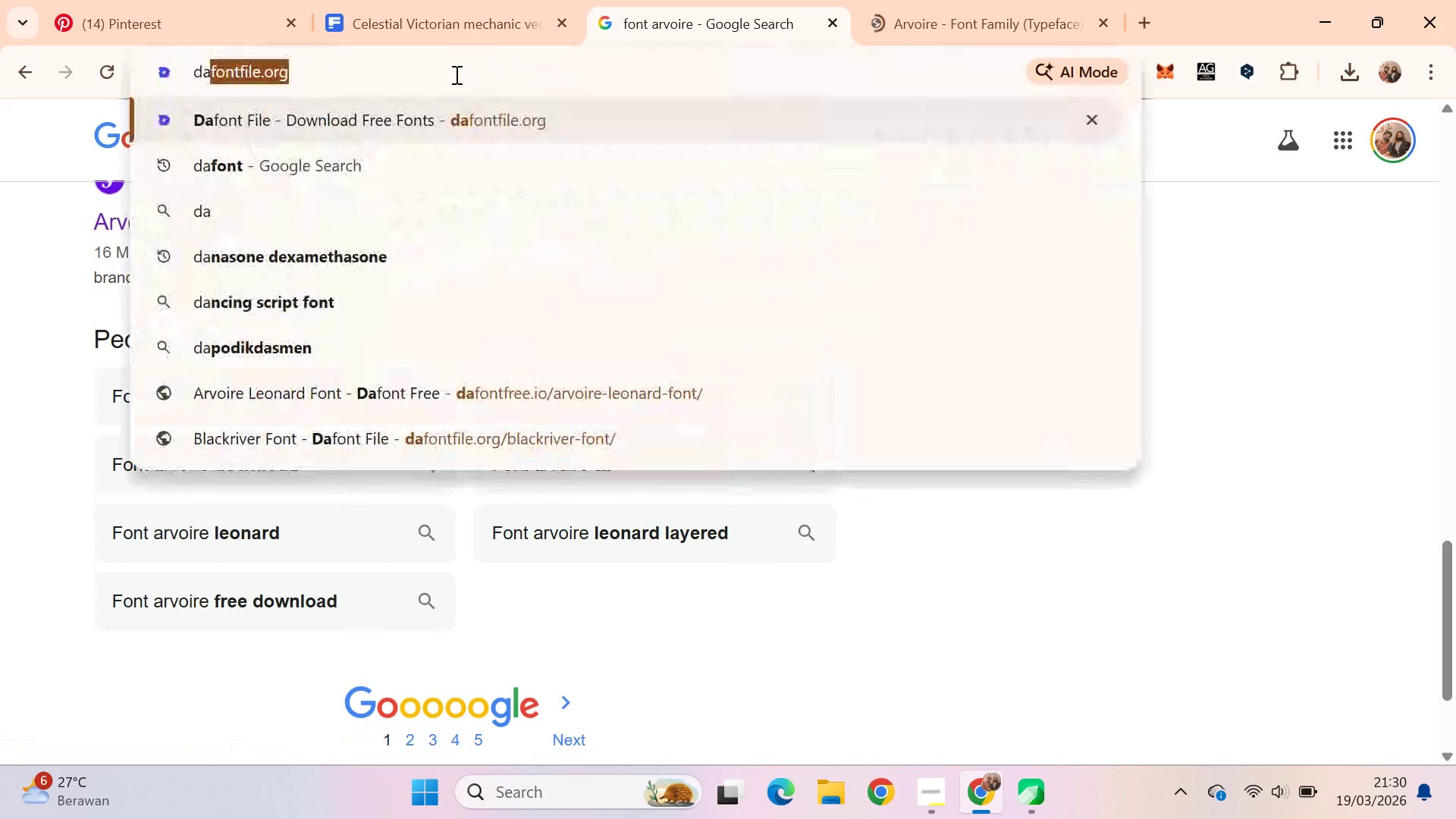 
key(Enter)
 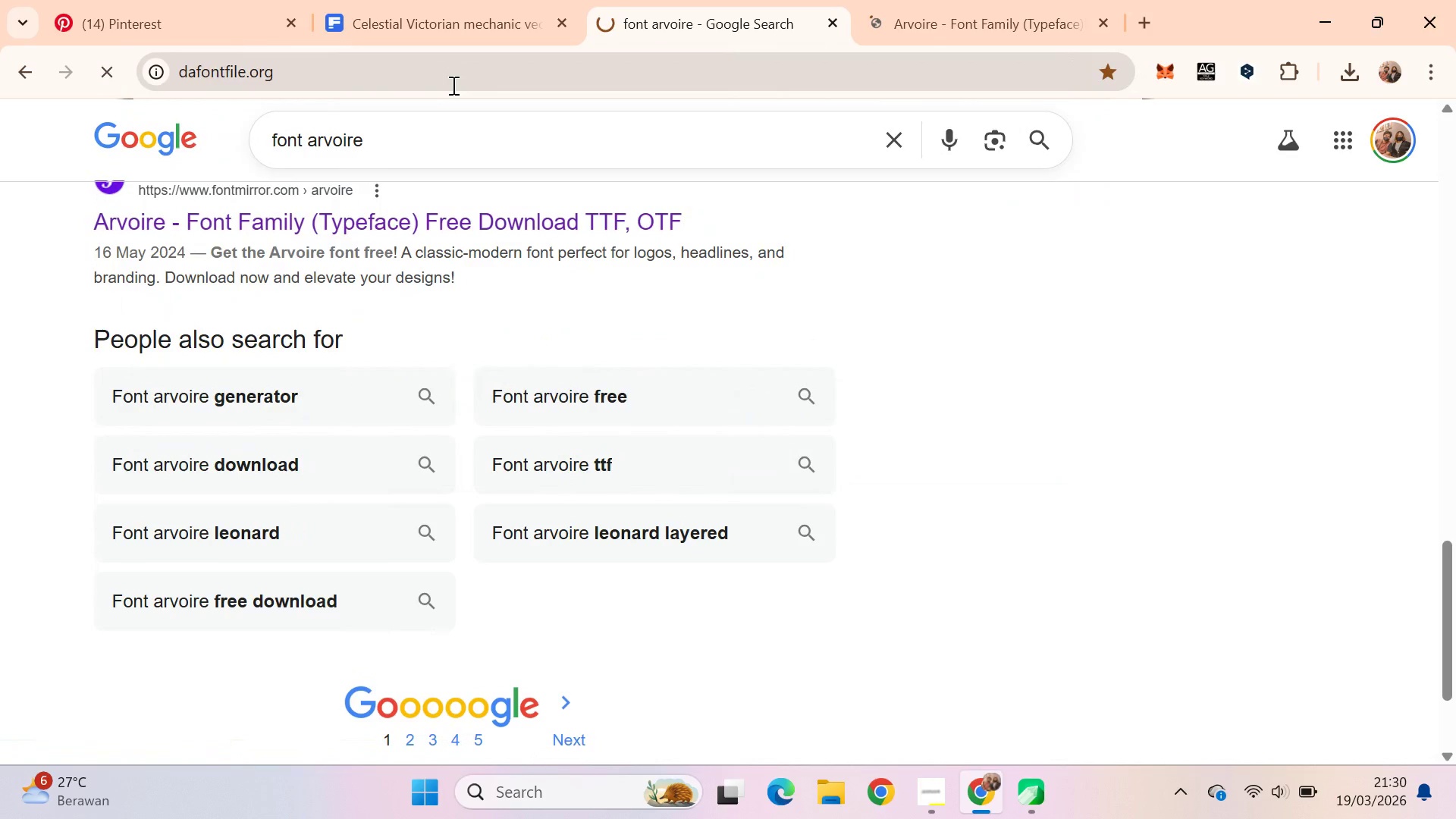 
left_click([918, 0])
 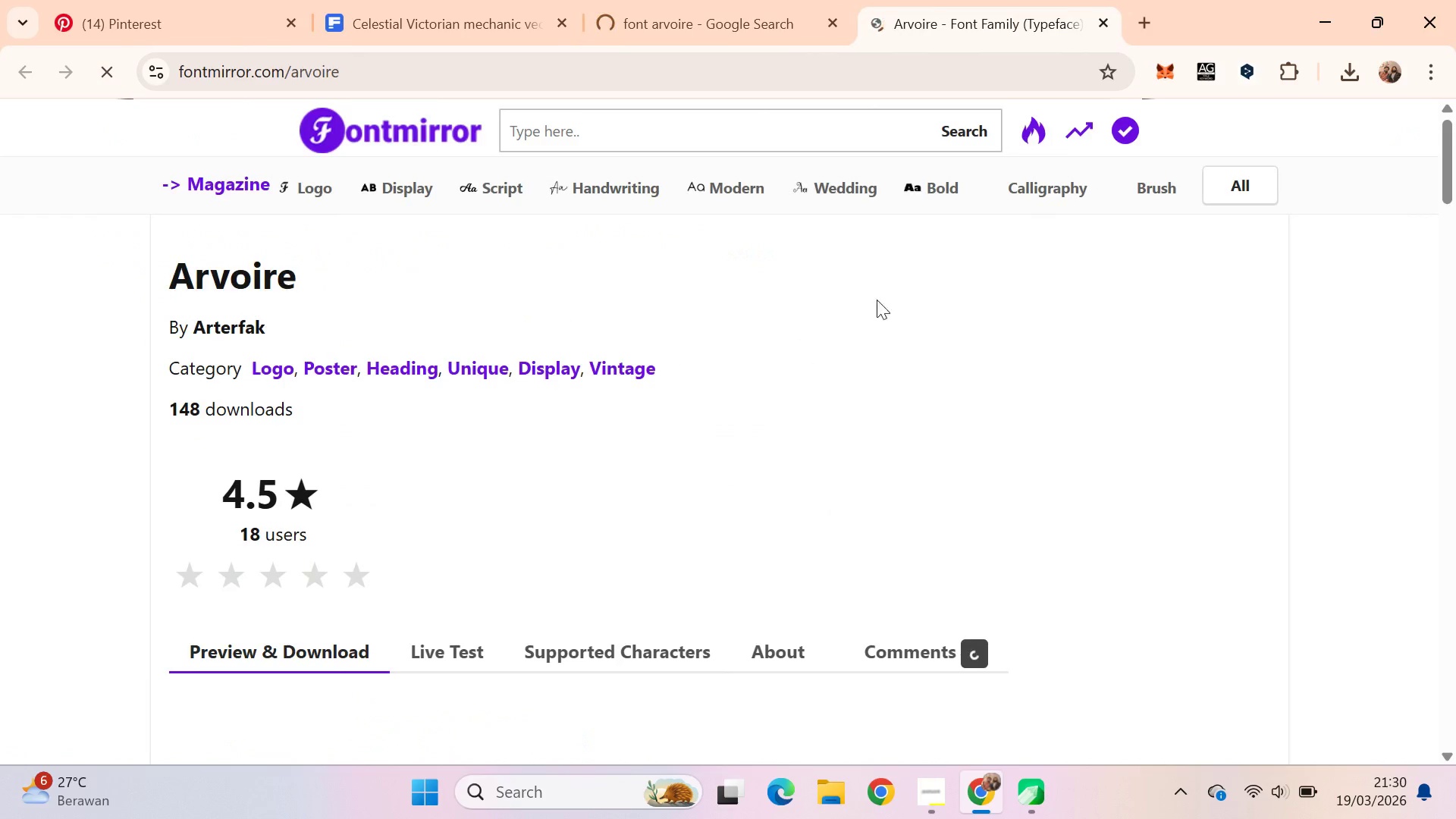 
scroll: coordinate [886, 302], scroll_direction: down, amount: 8.0
 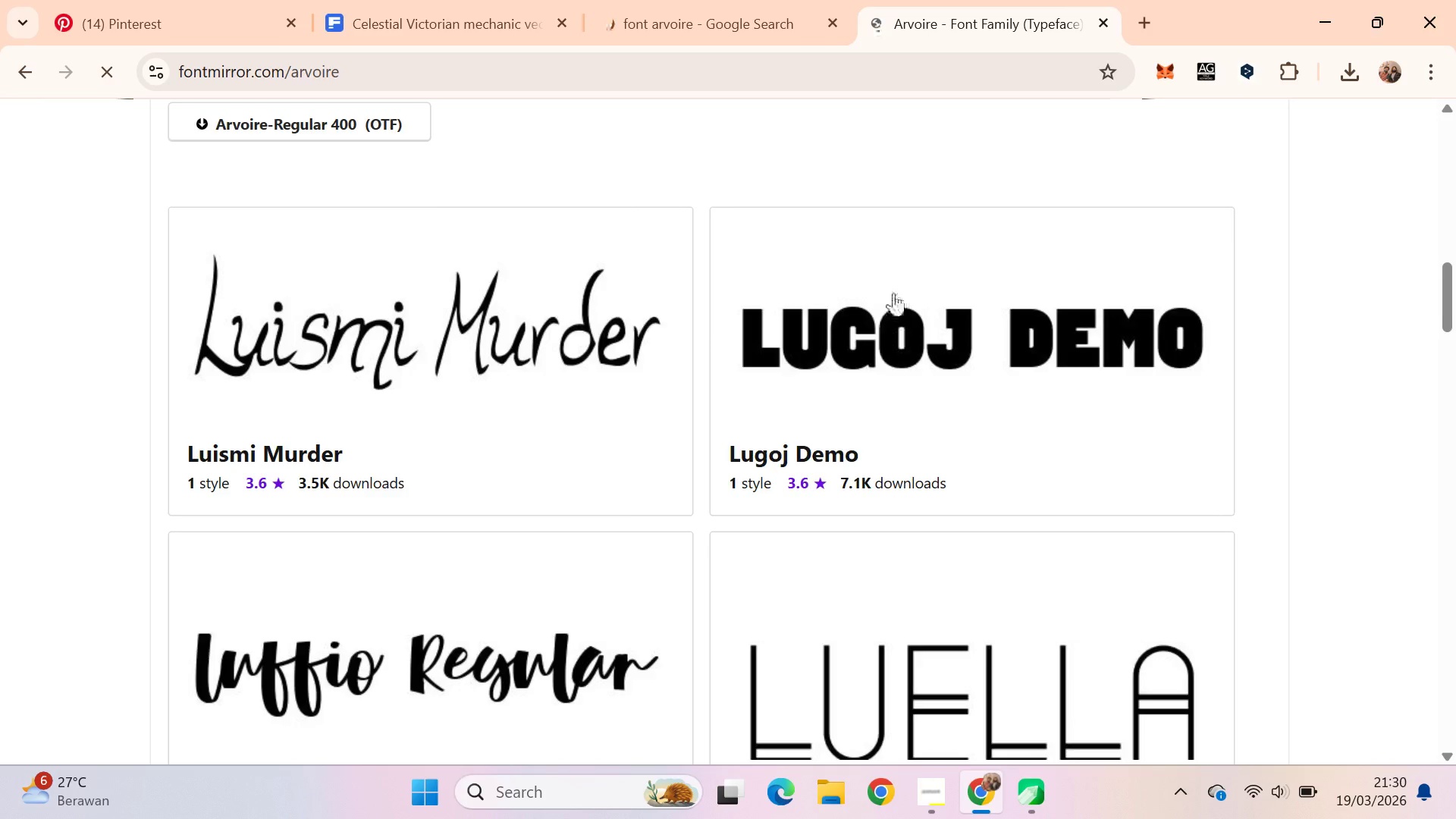 
scroll: coordinate [902, 276], scroll_direction: up, amount: 6.0
 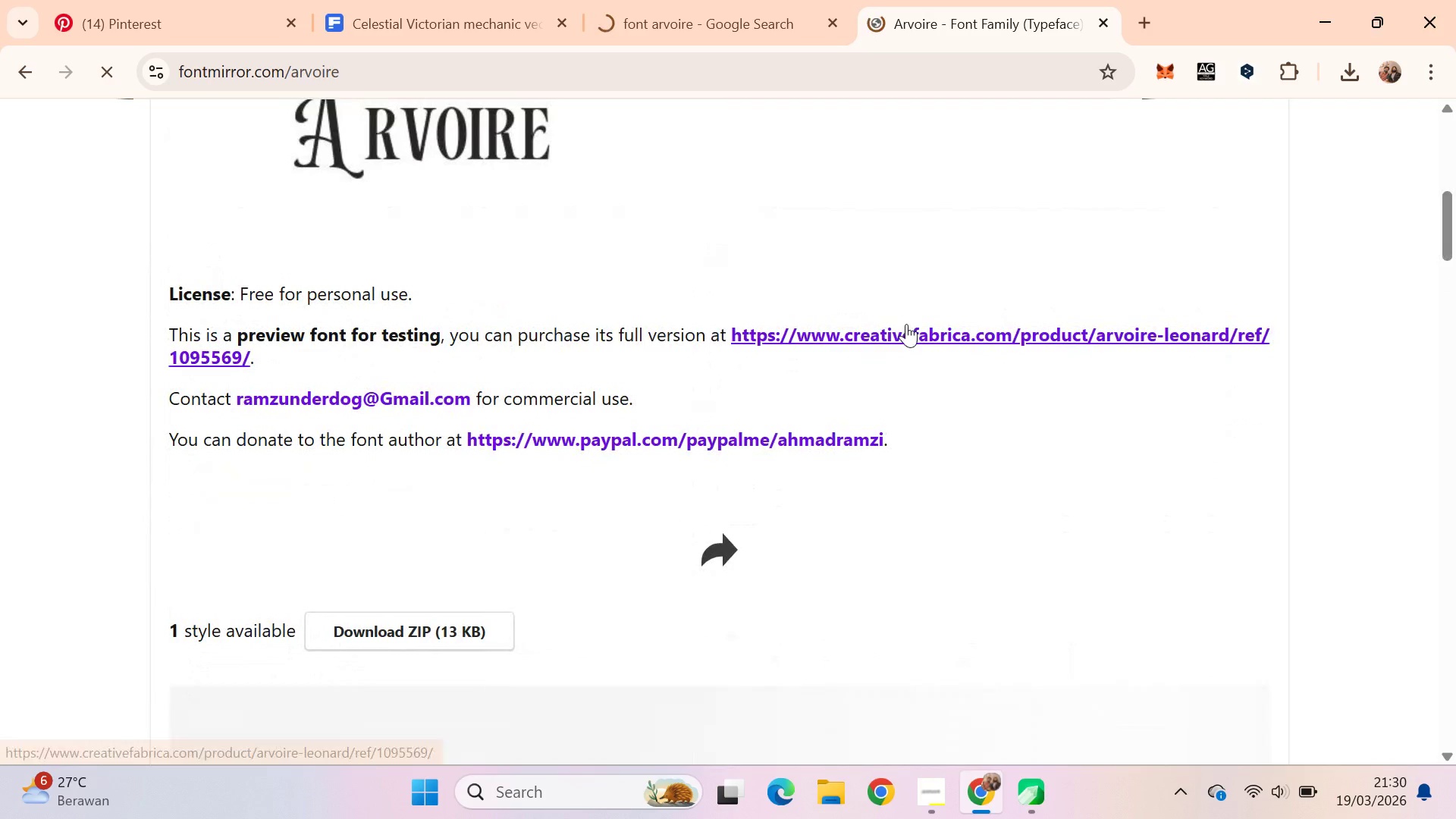 
left_click([861, 24])
 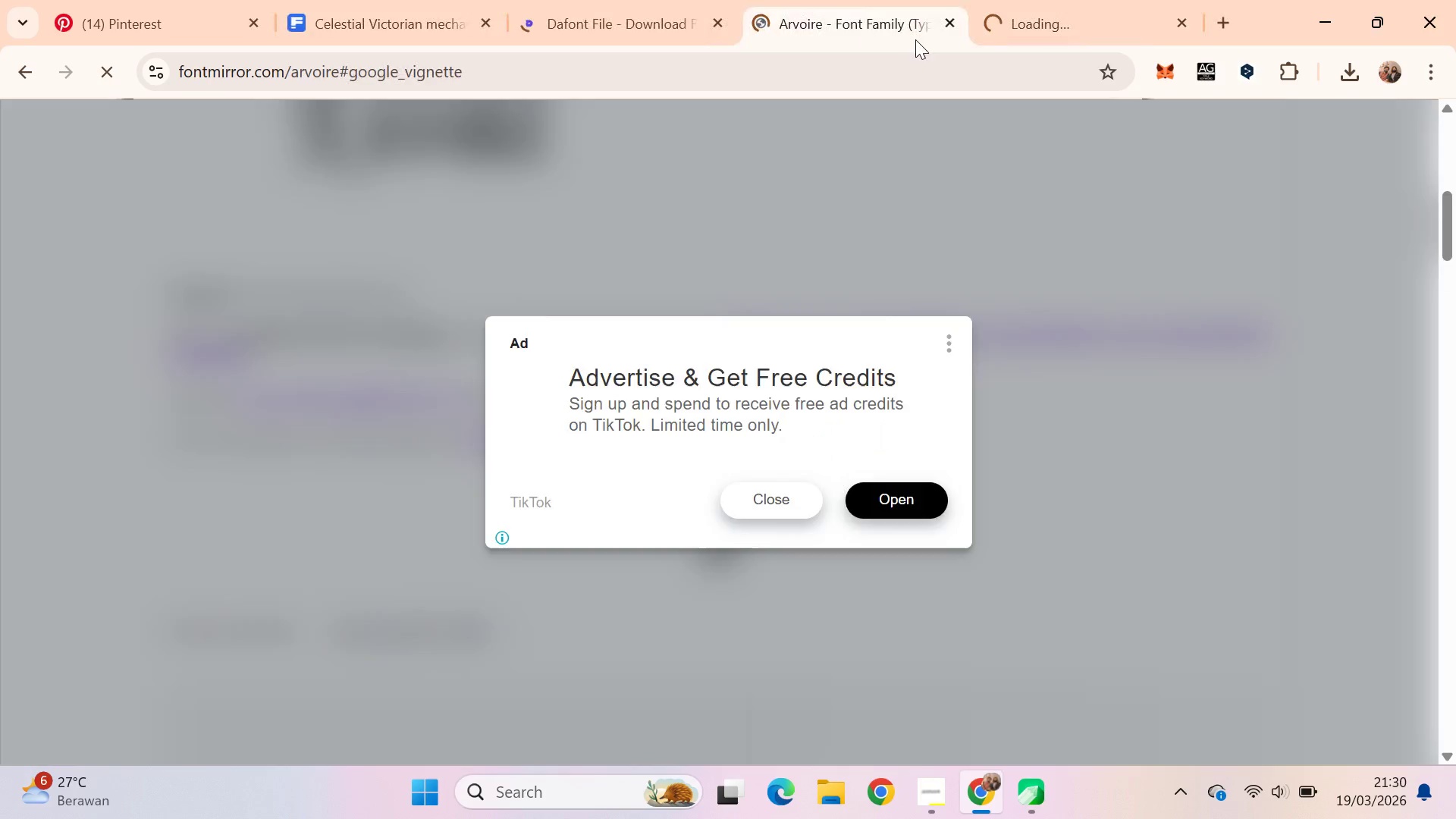 
key(Control+W)
 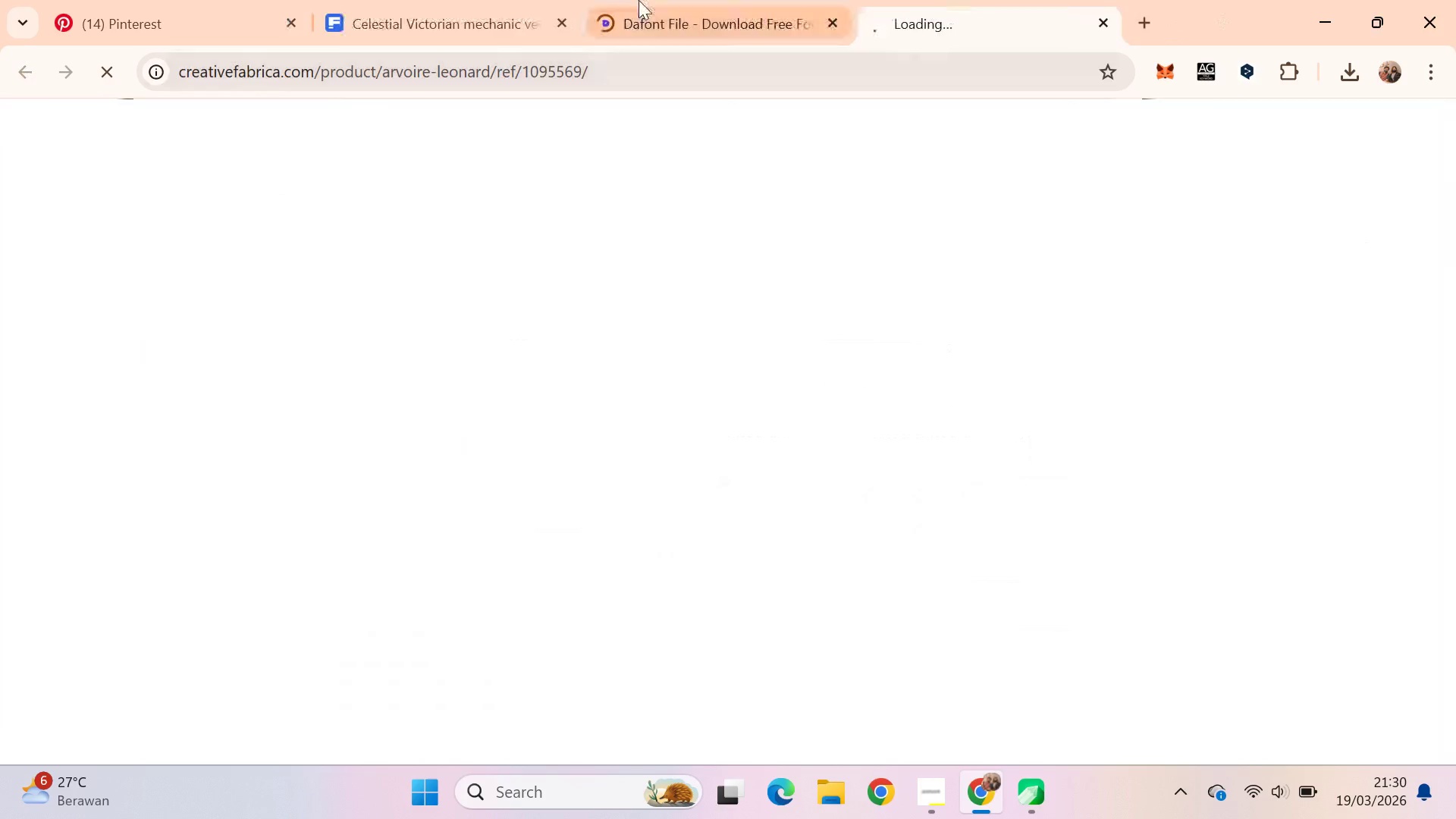 
left_click([639, 0])
 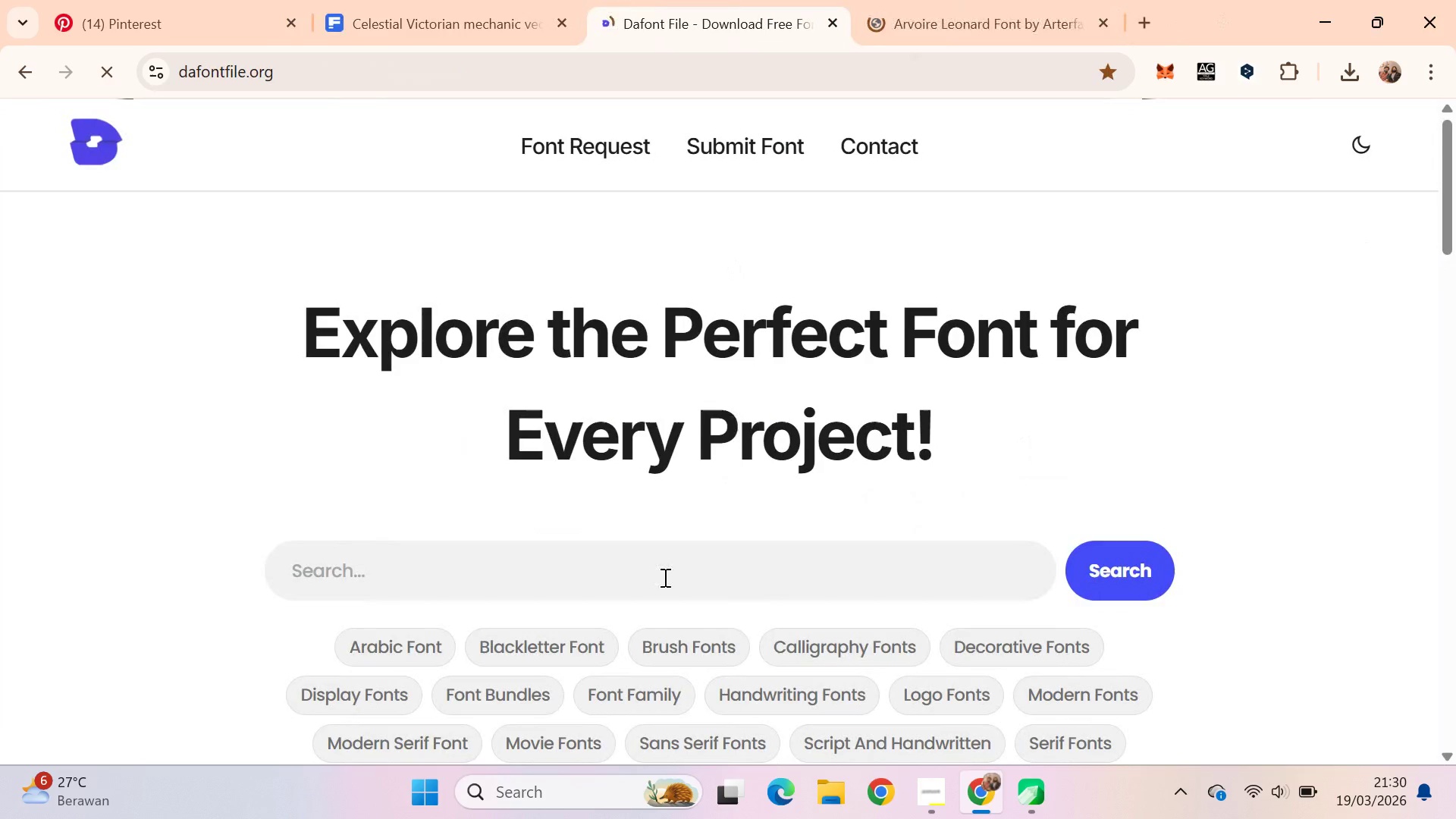 
left_click([664, 577])
 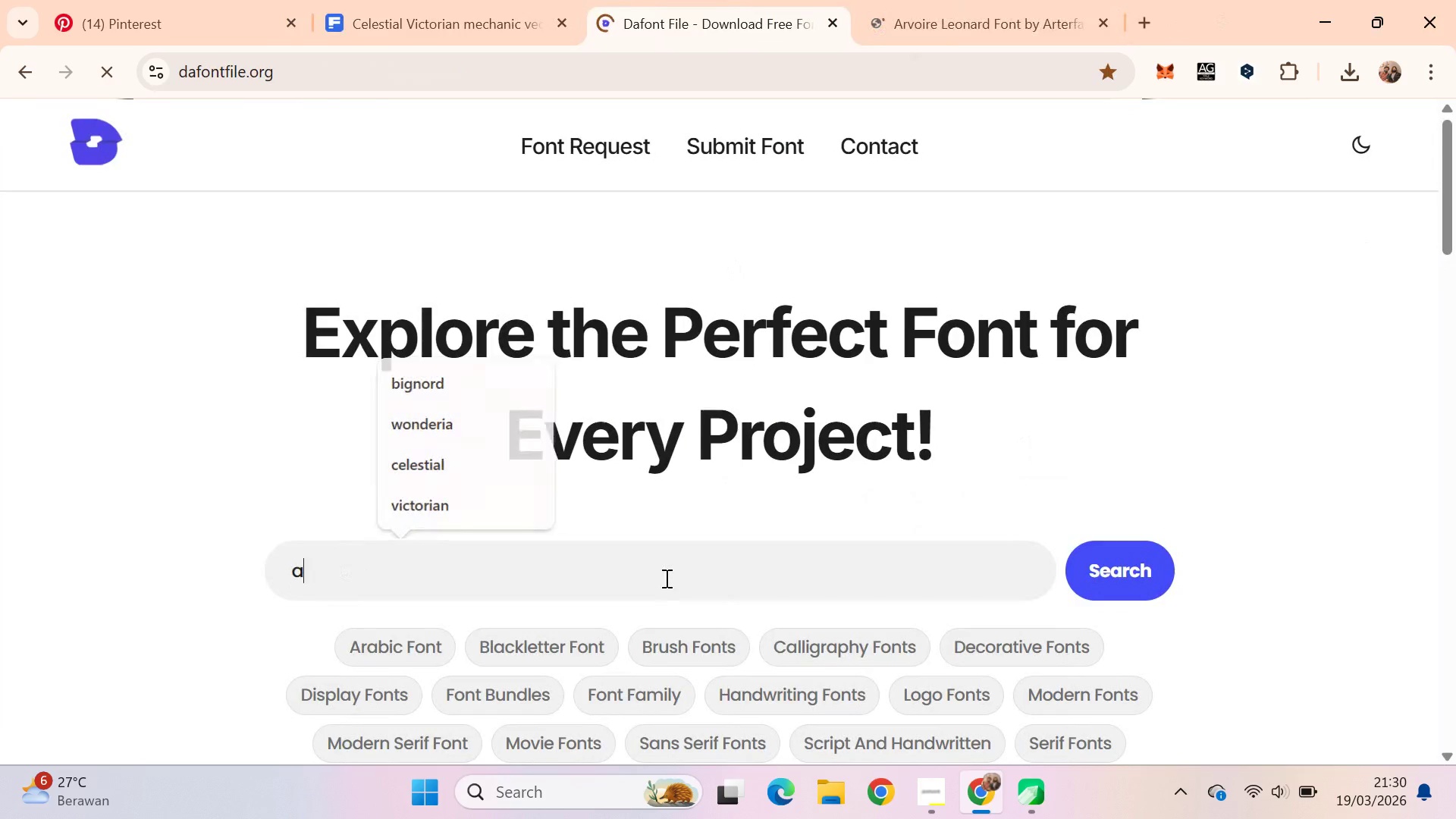 
type(arvoire)
 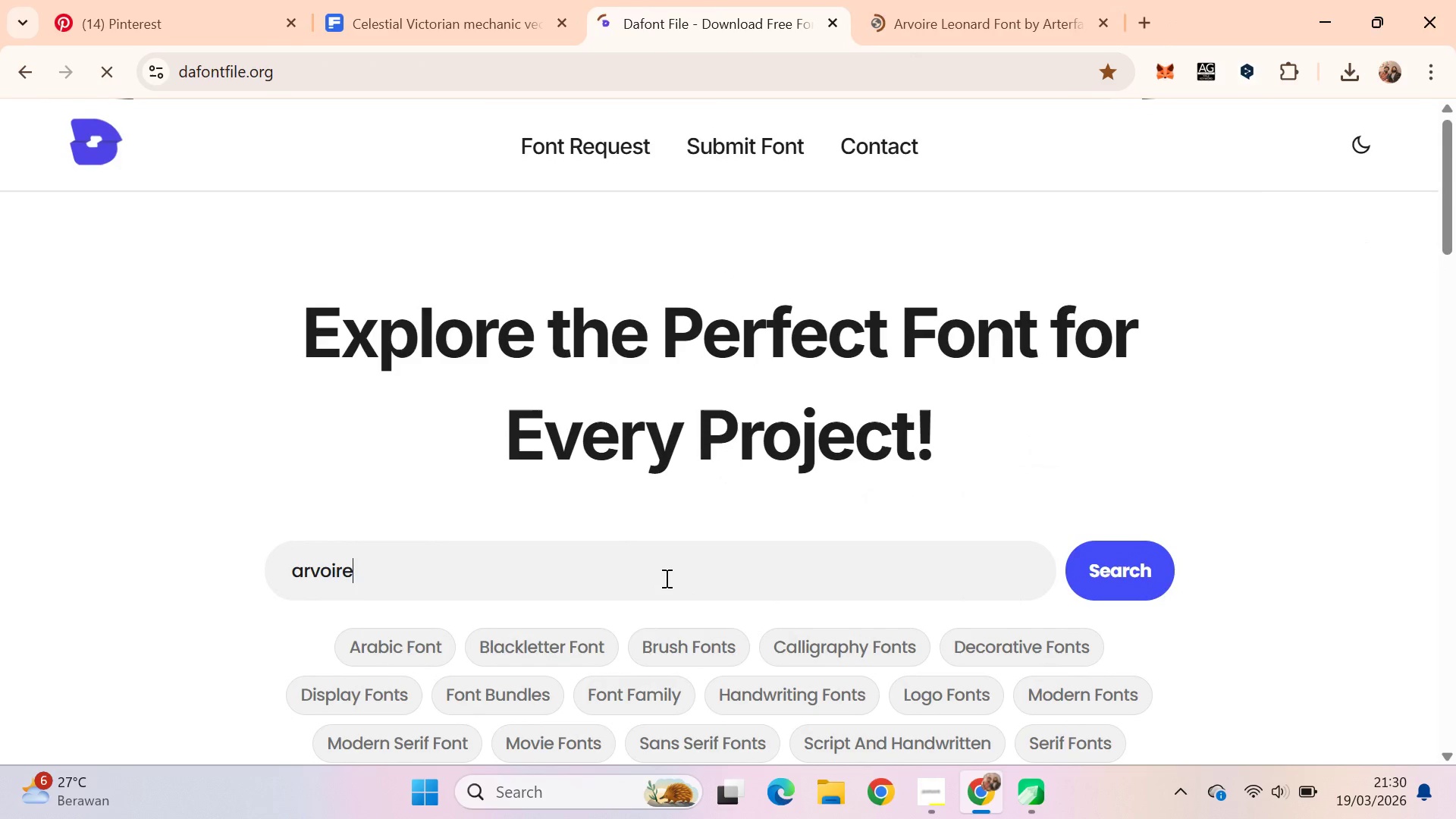 
key(Enter)
 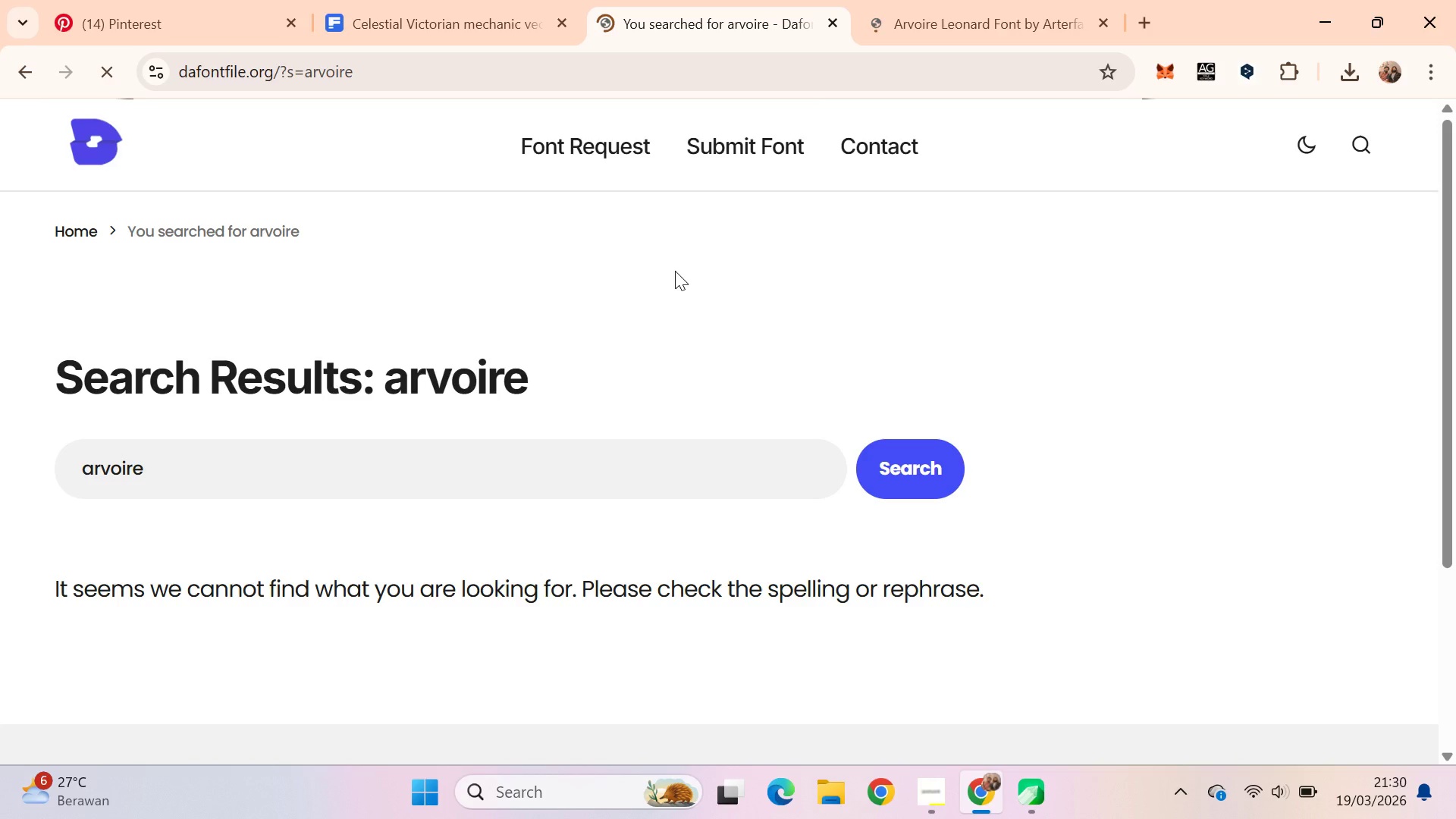 
left_click([626, 159])
 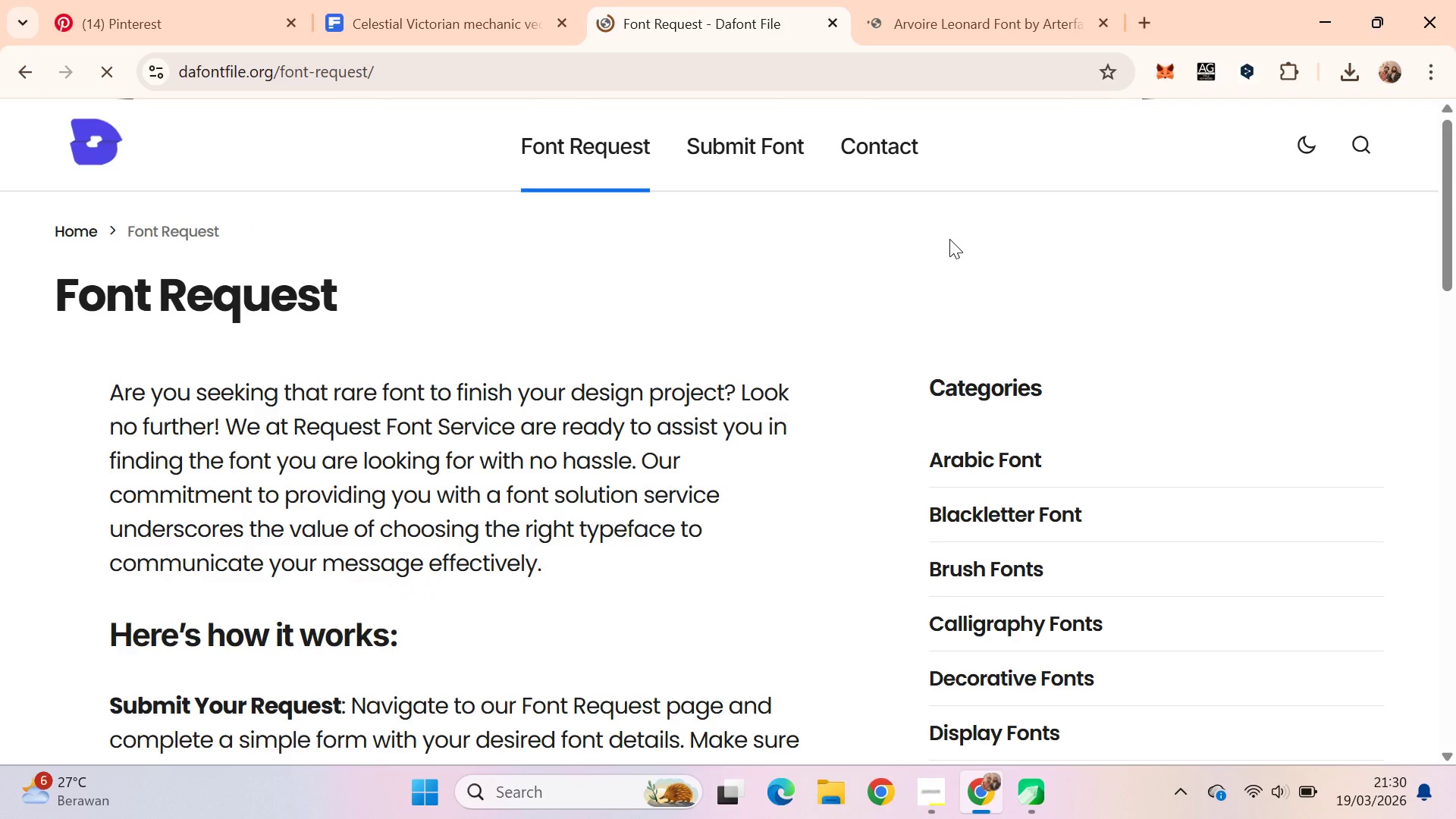 
scroll: coordinate [732, 401], scroll_direction: down, amount: 17.0
 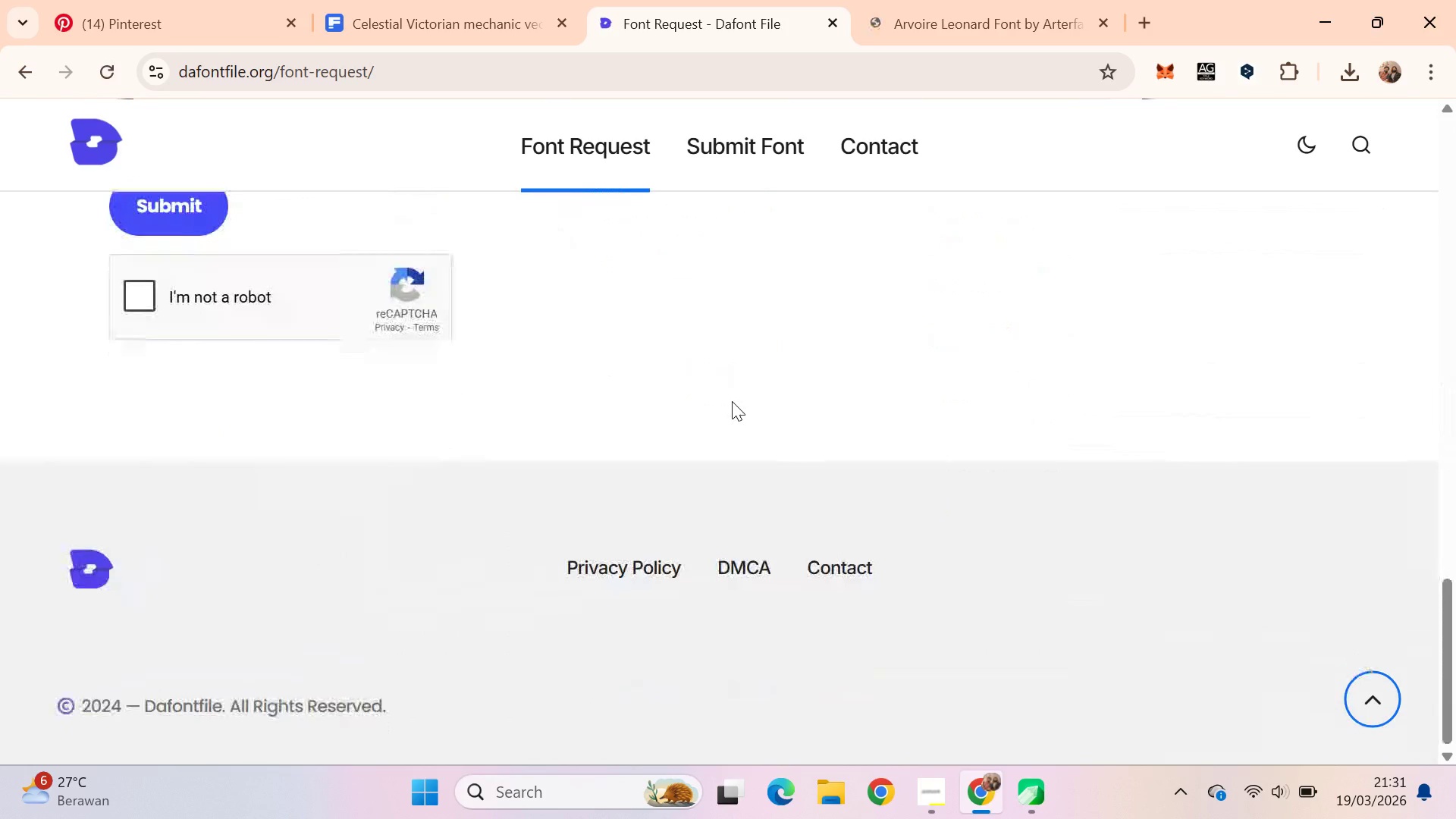 
key(Control+W)
 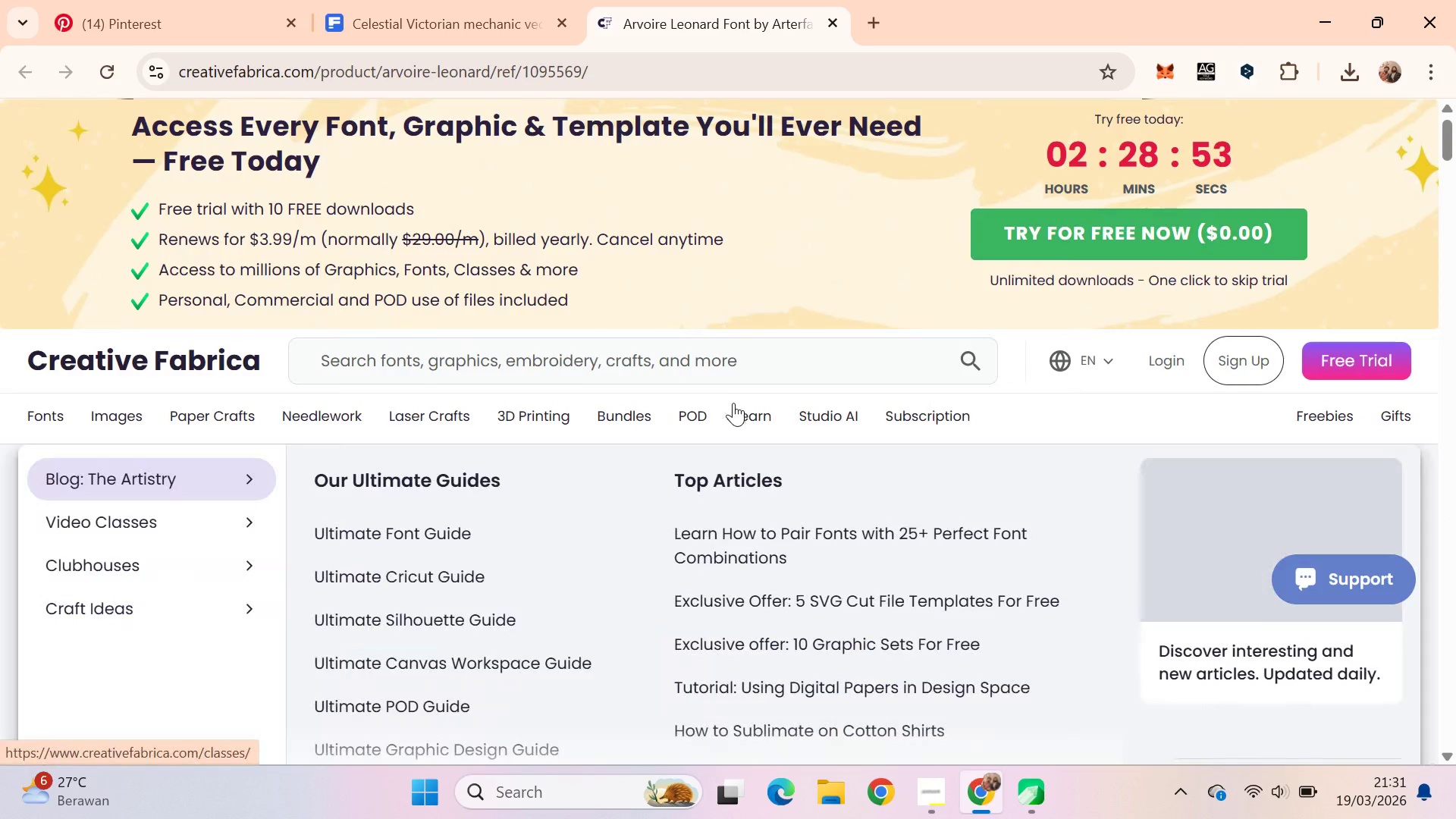 
scroll: coordinate [736, 408], scroll_direction: down, amount: 2.0
 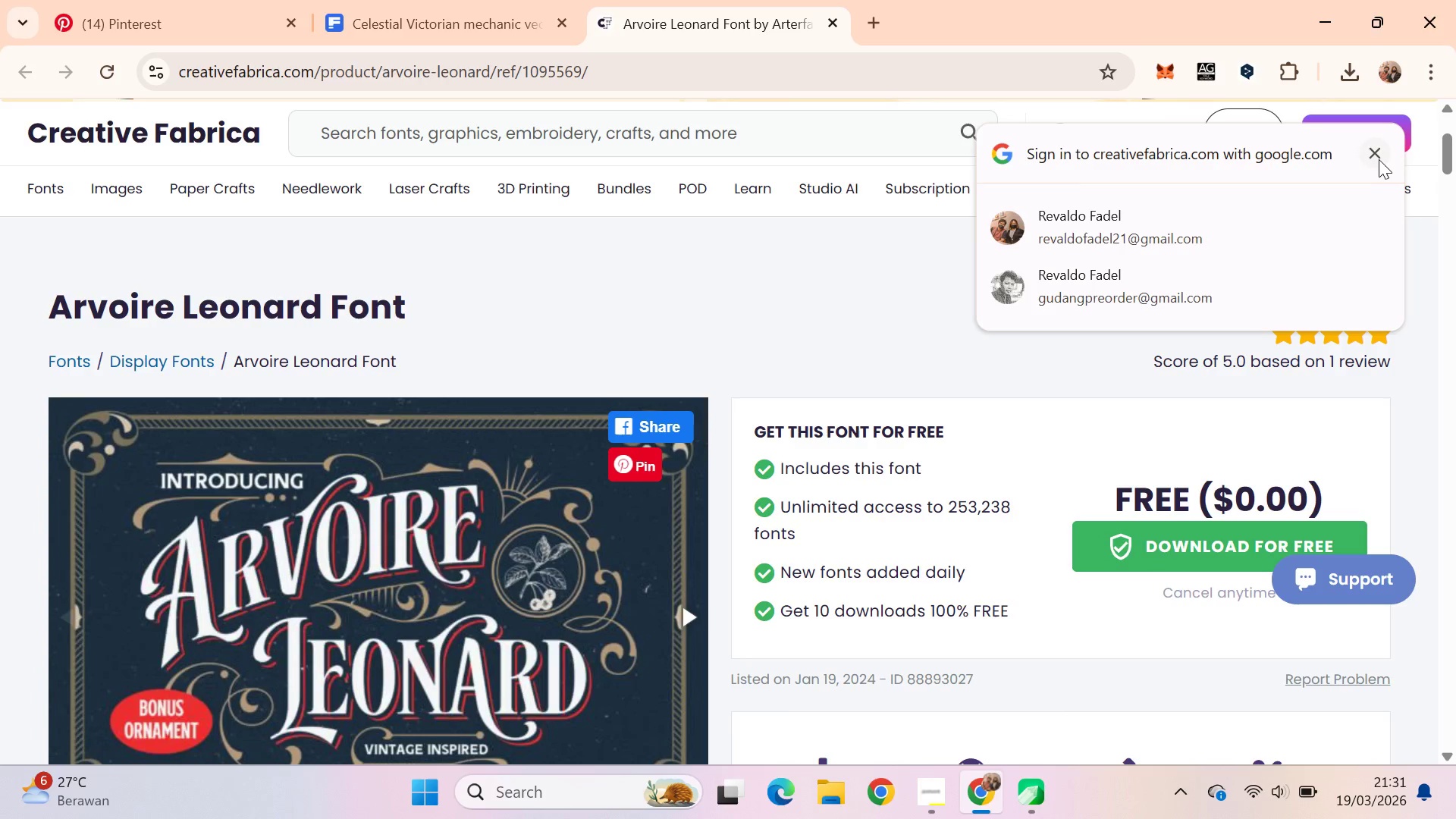 
left_click_drag(start_coordinate=[1442, 149], to_coordinate=[1446, 158])
 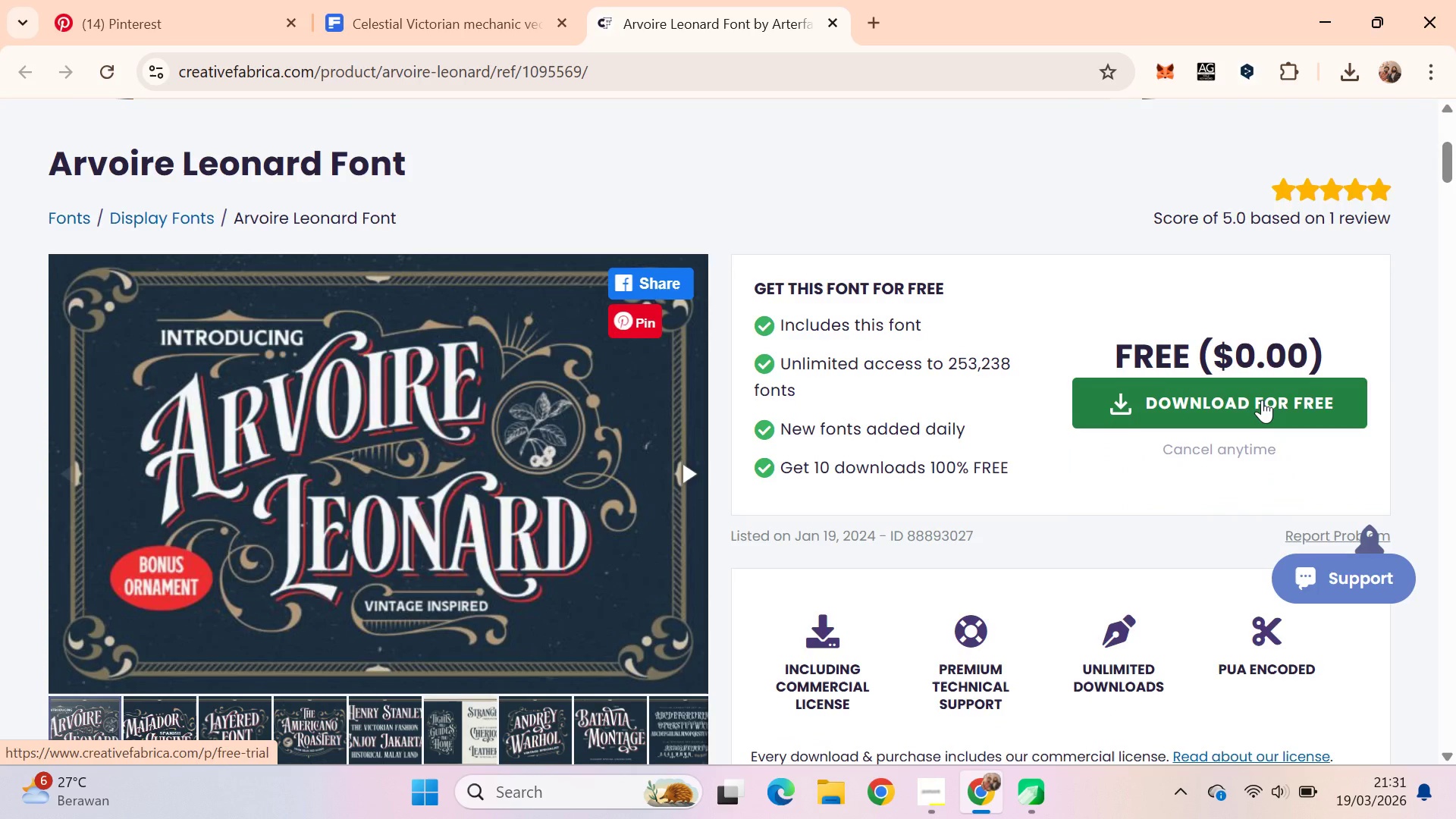 
left_click([1262, 400])
 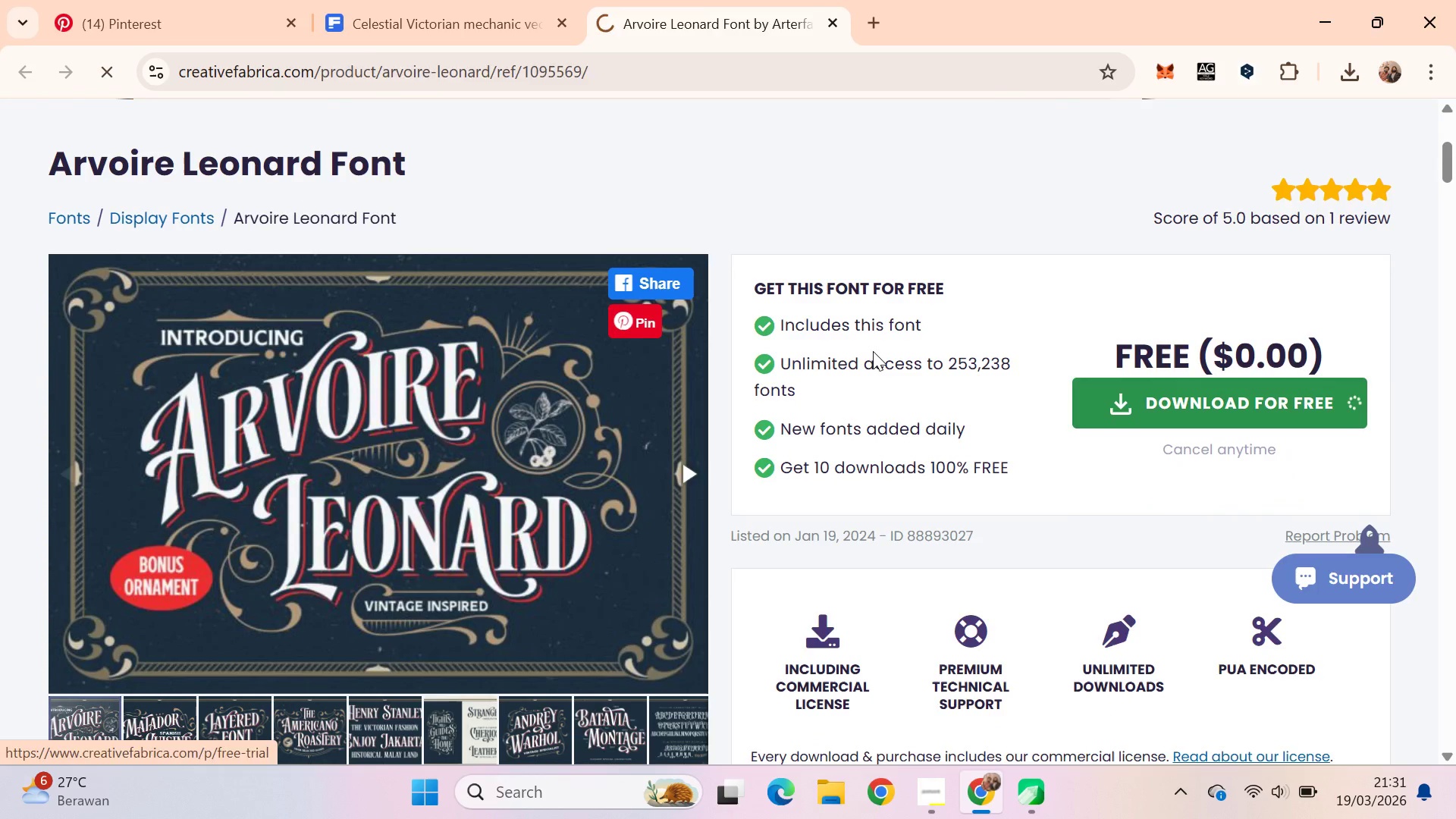 
scroll: coordinate [888, 355], scroll_direction: none, amount: 0.0
 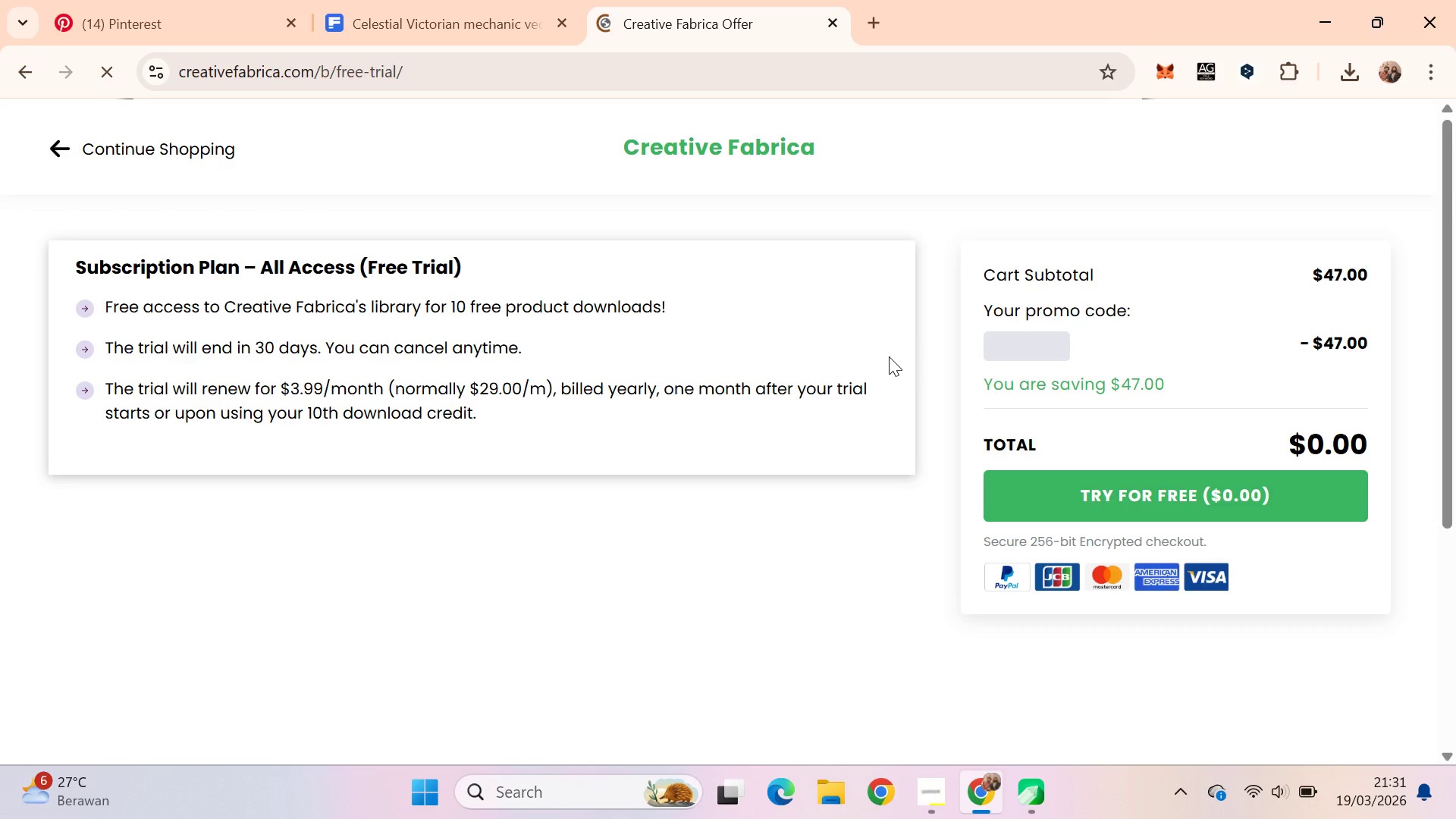 
scroll: coordinate [890, 359], scroll_direction: up, amount: 4.0
 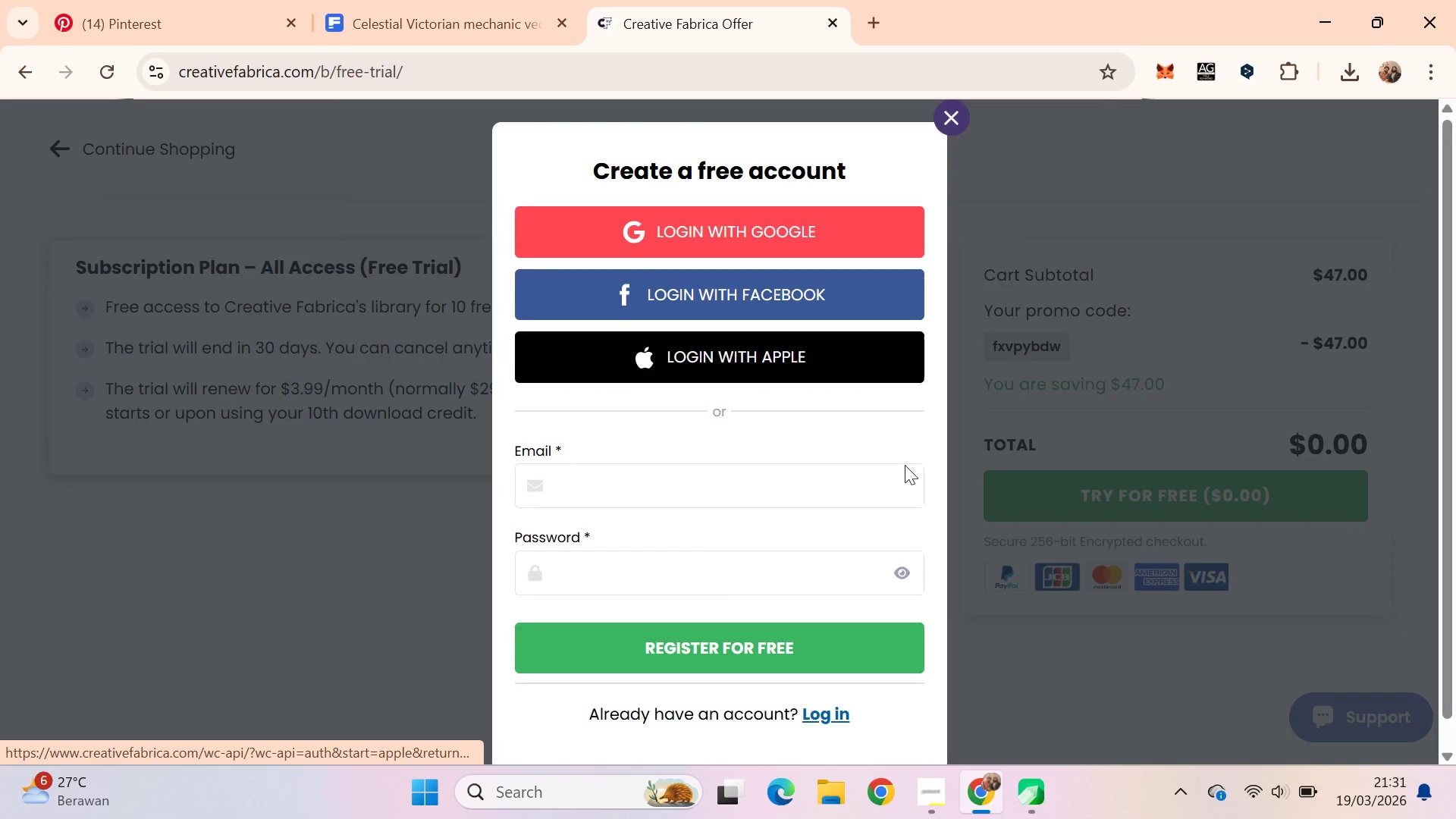 
scroll: coordinate [904, 472], scroll_direction: down, amount: 9.0
 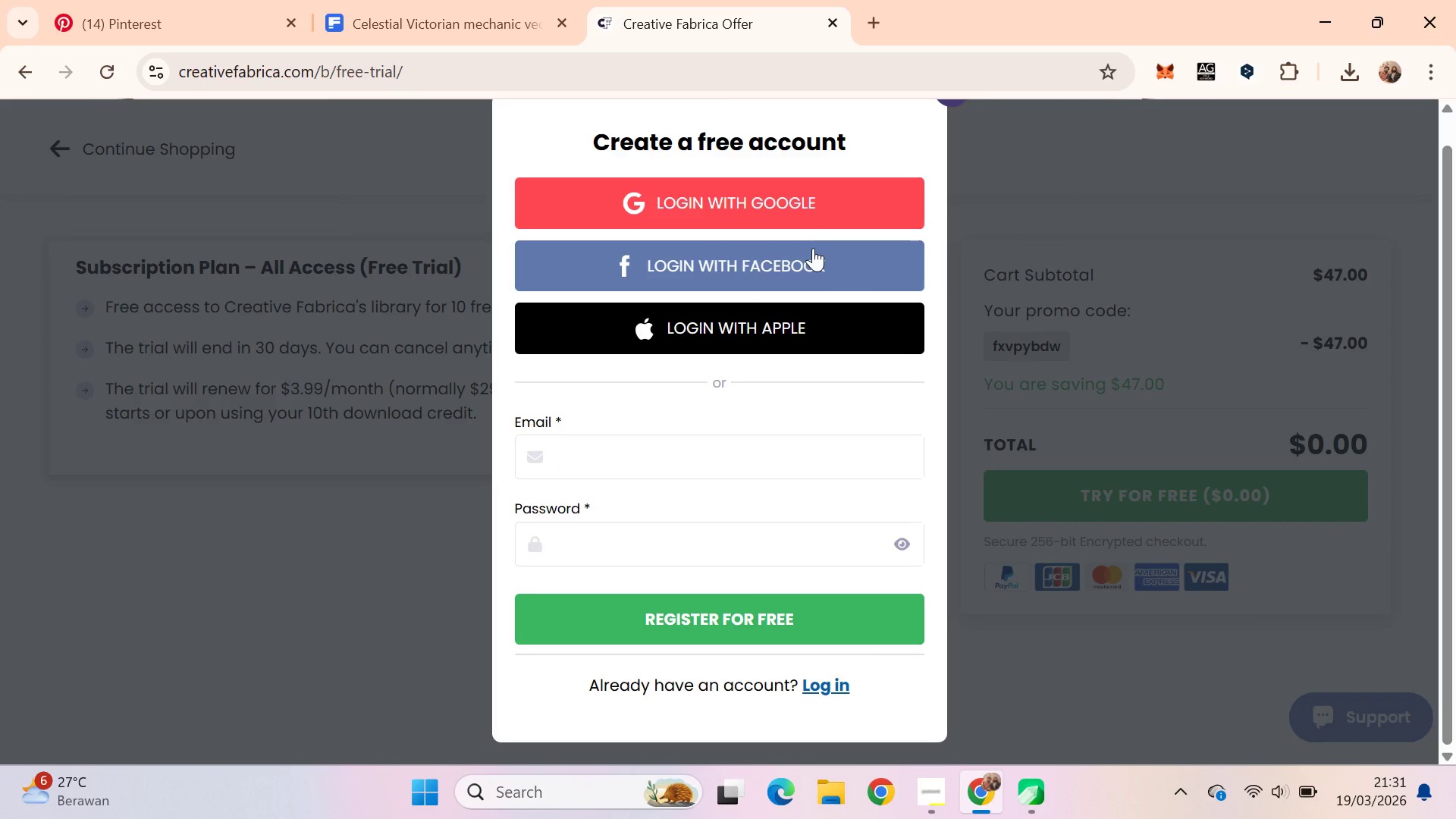 
left_click([804, 215])
 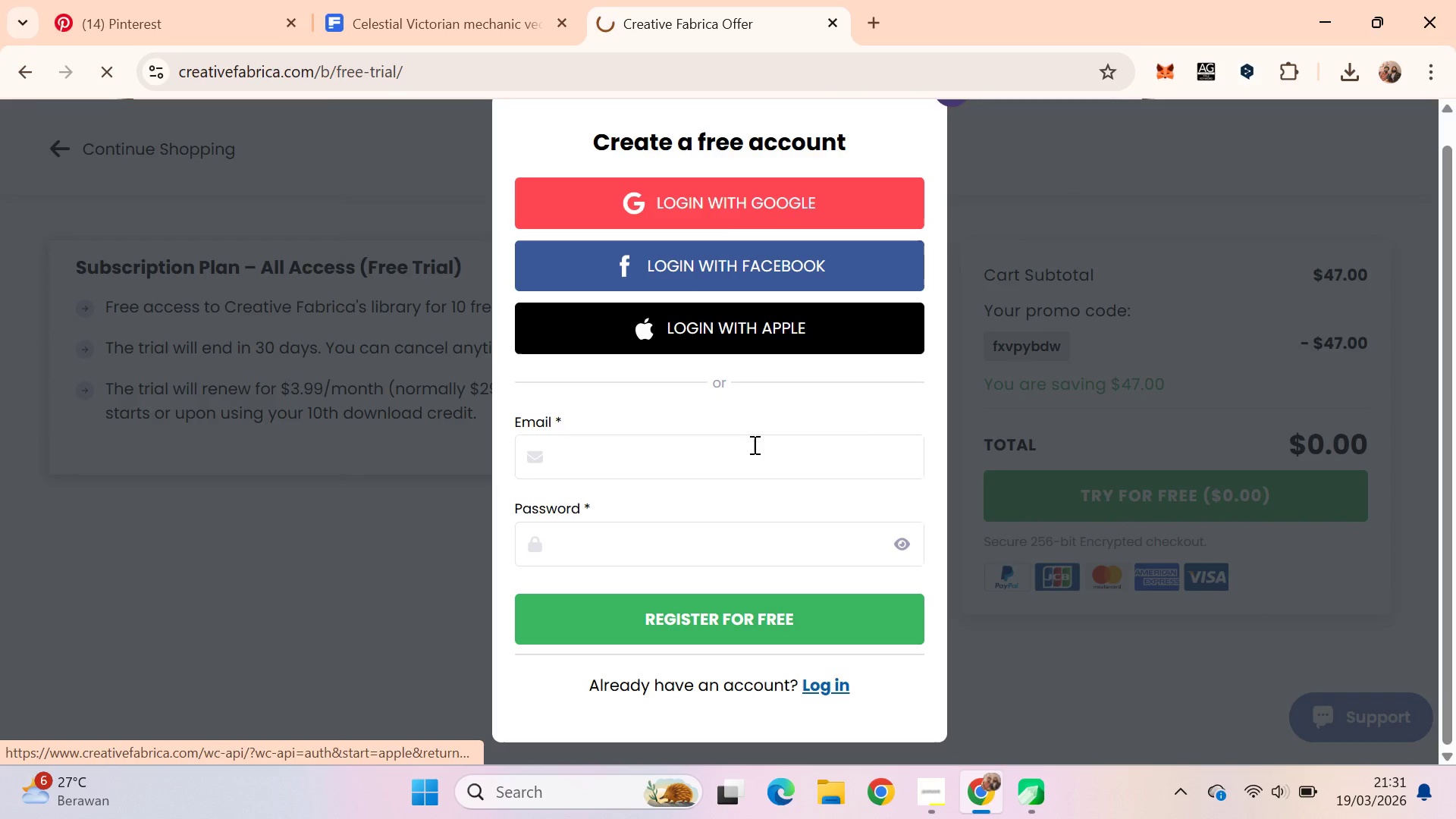 
mouse_move([766, 431])
 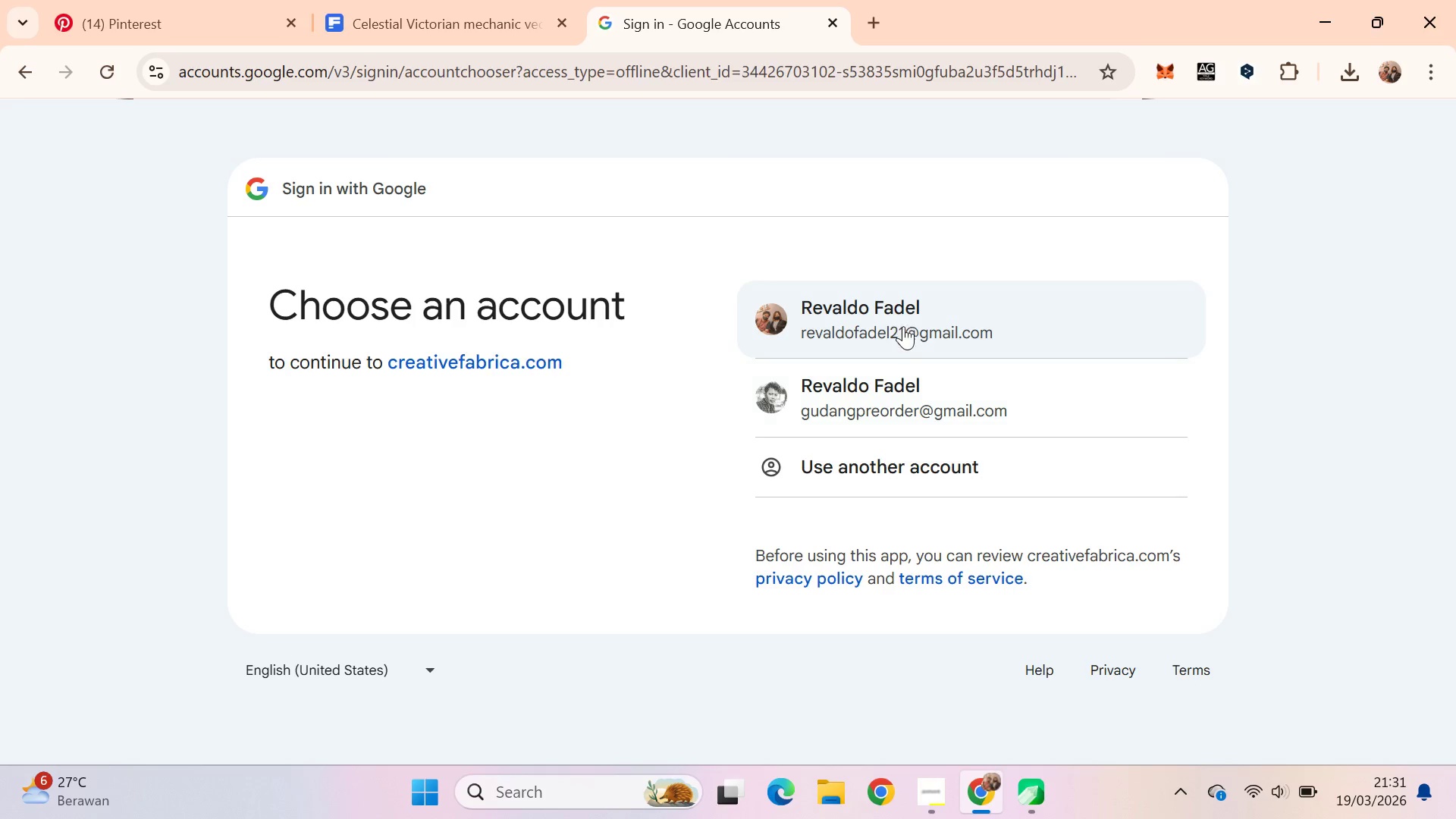 
left_click([916, 329])
 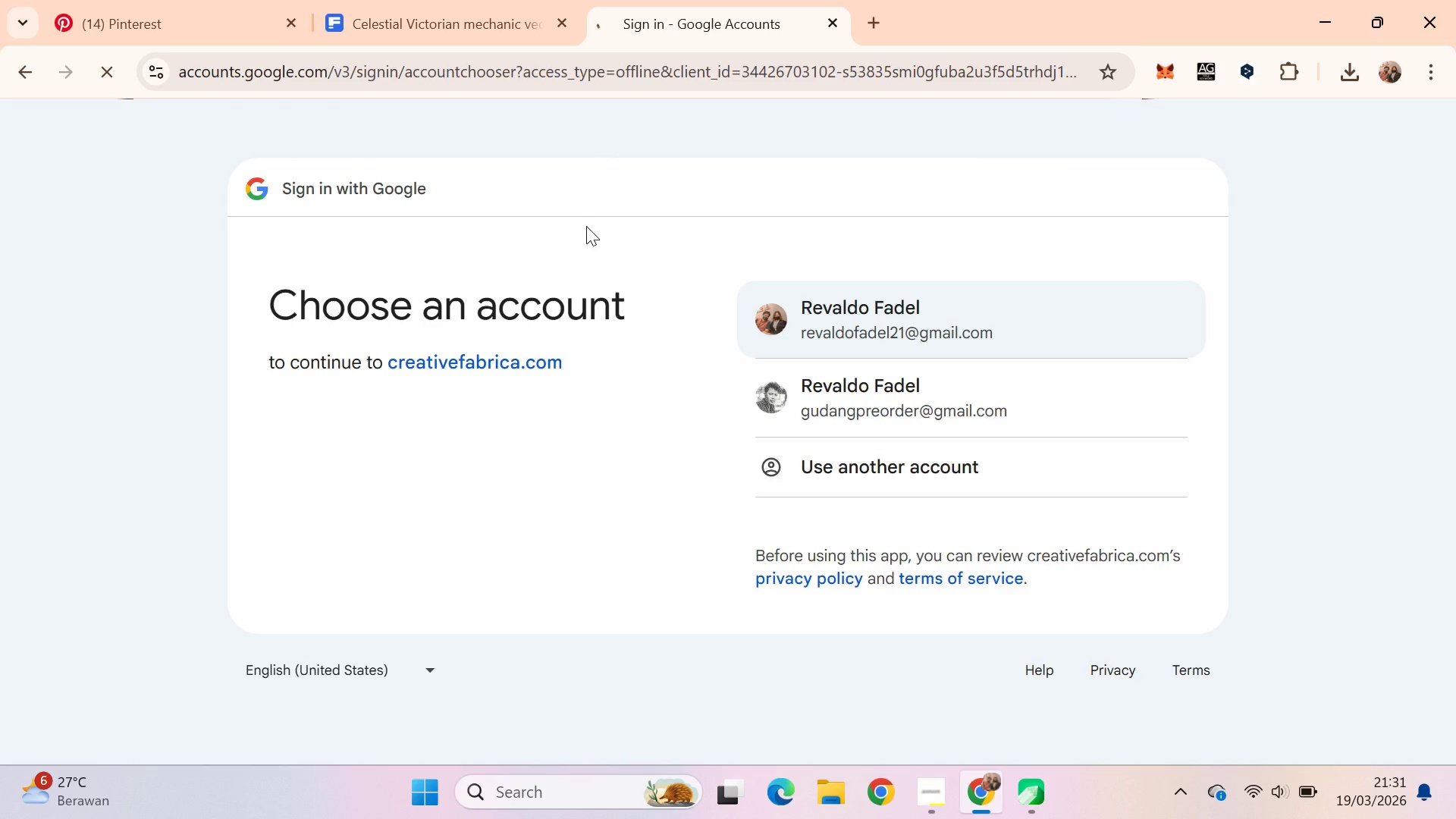 
scroll: coordinate [949, 488], scroll_direction: up, amount: 1.0
 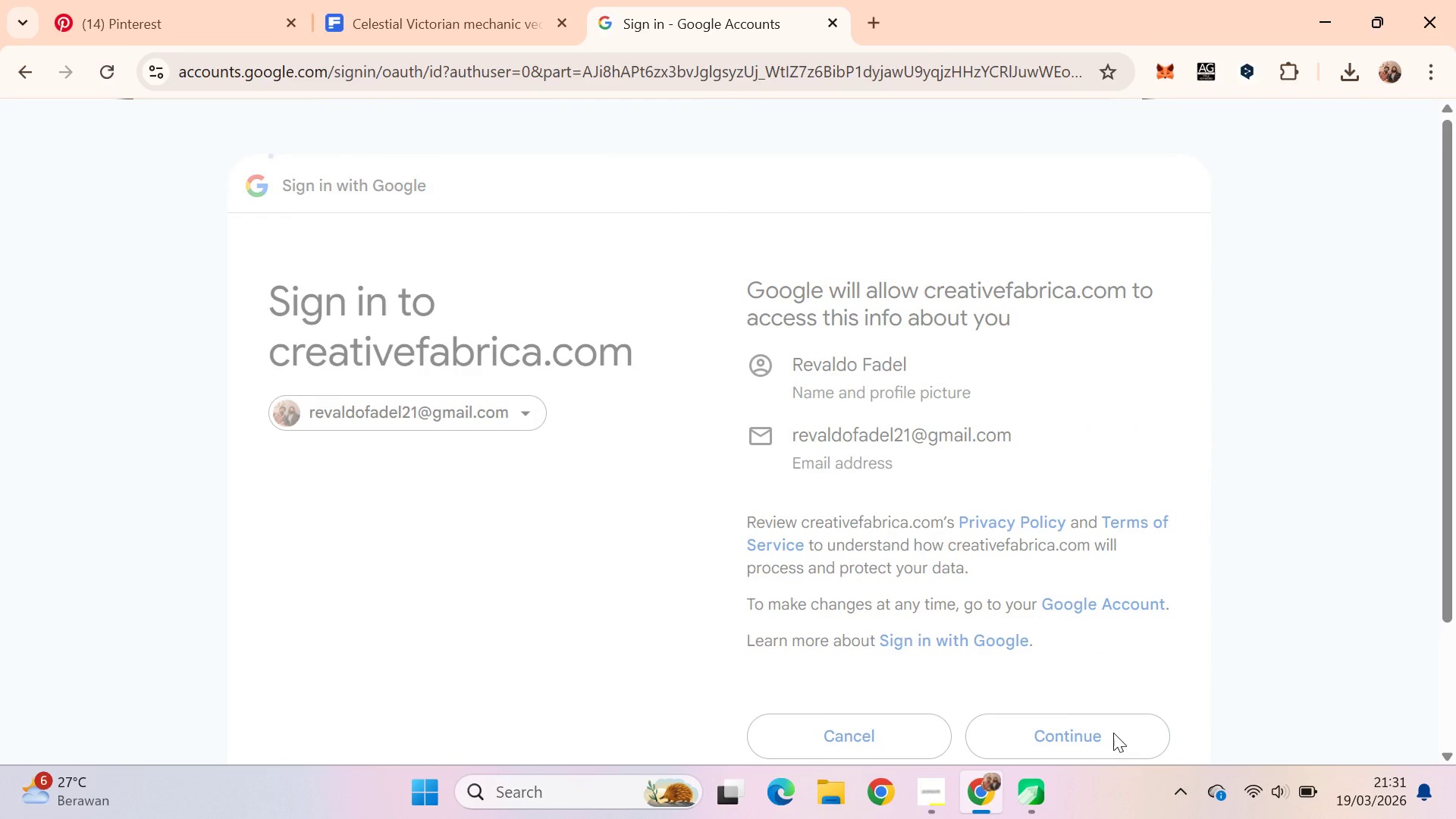 
left_click([482, 0])
 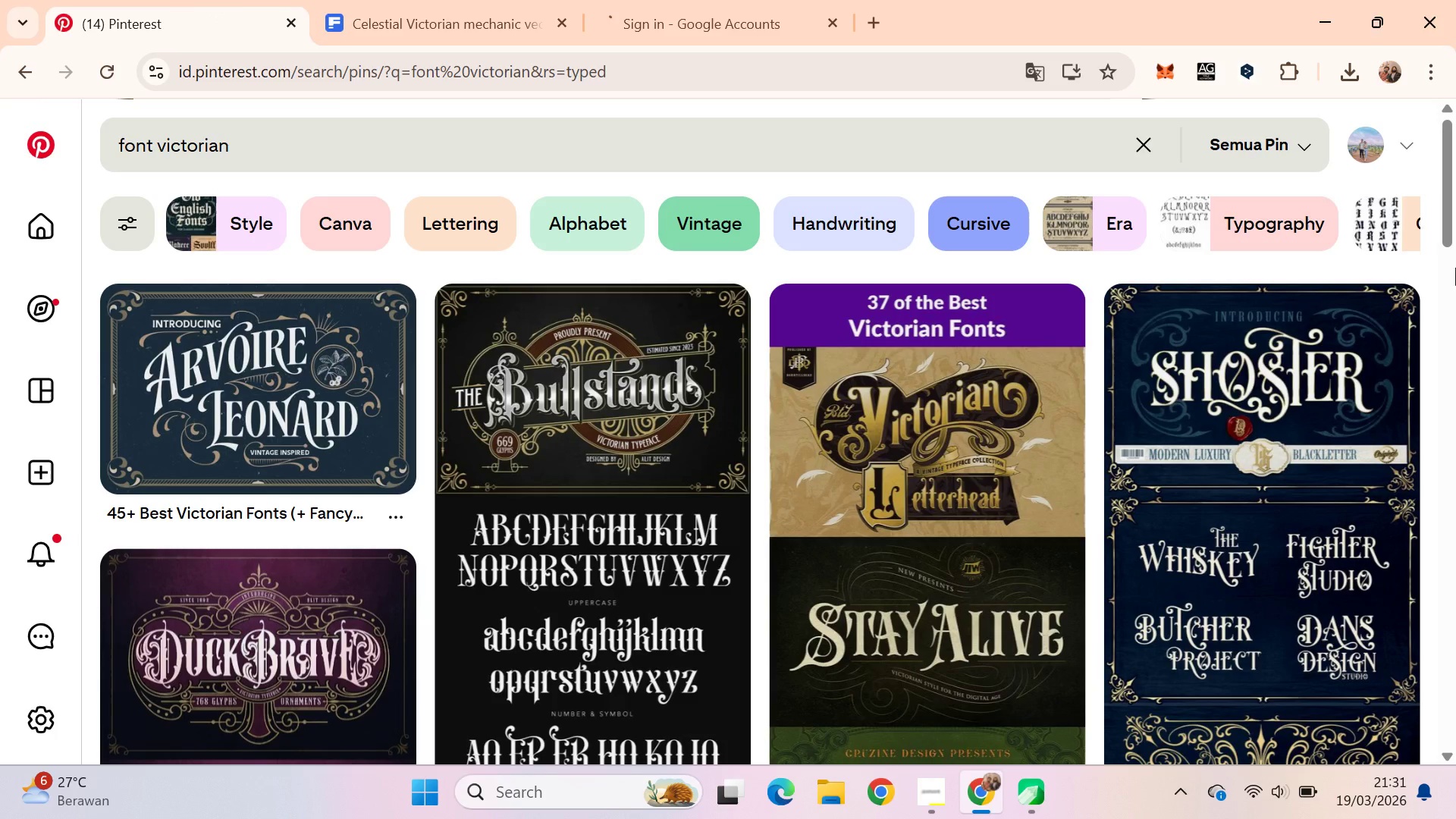 
left_click_drag(start_coordinate=[1454, 195], to_coordinate=[1455, 563])
 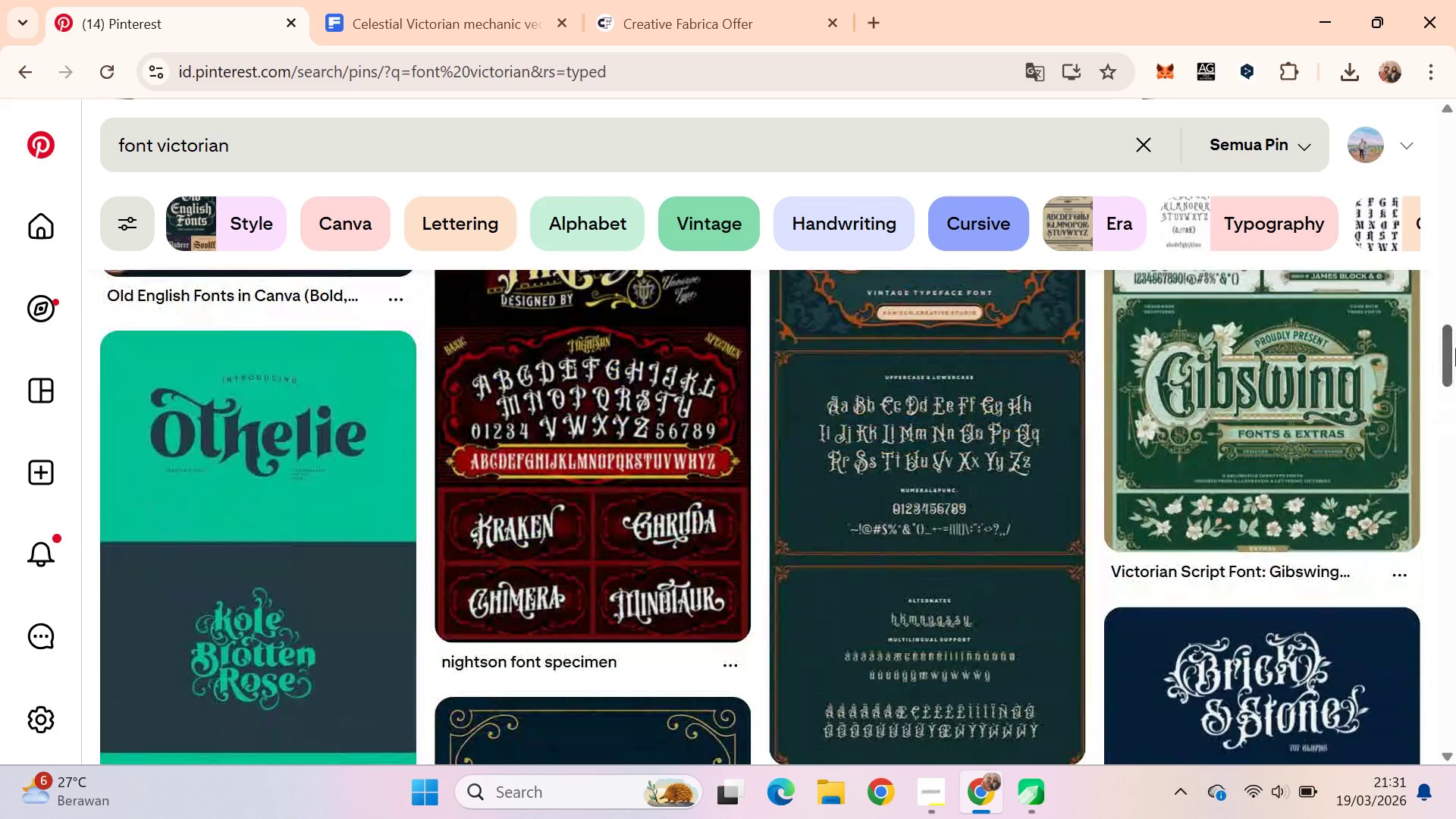 
left_click_drag(start_coordinate=[1455, 348], to_coordinate=[1455, 435])
 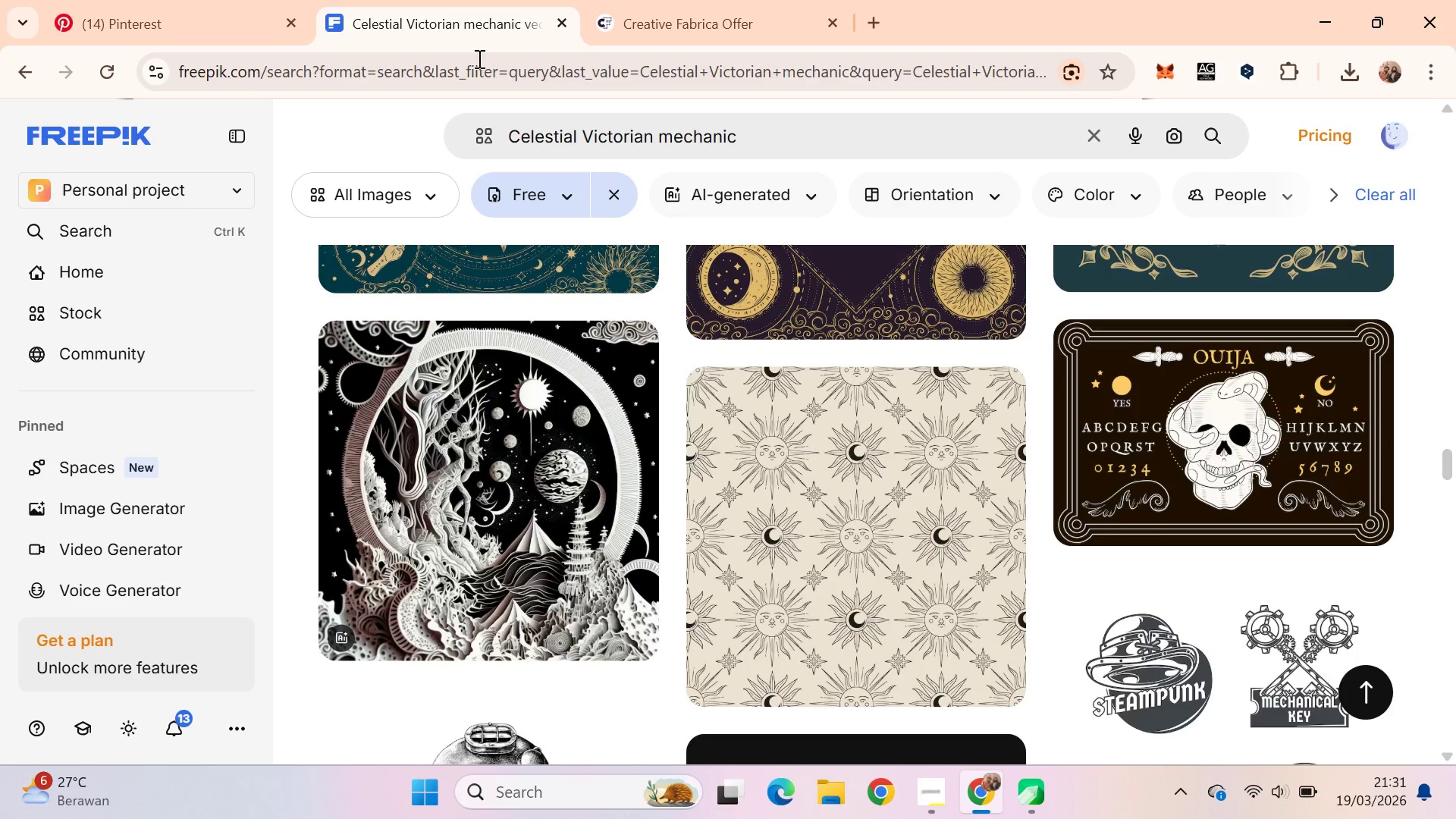 
left_click([695, 0])
 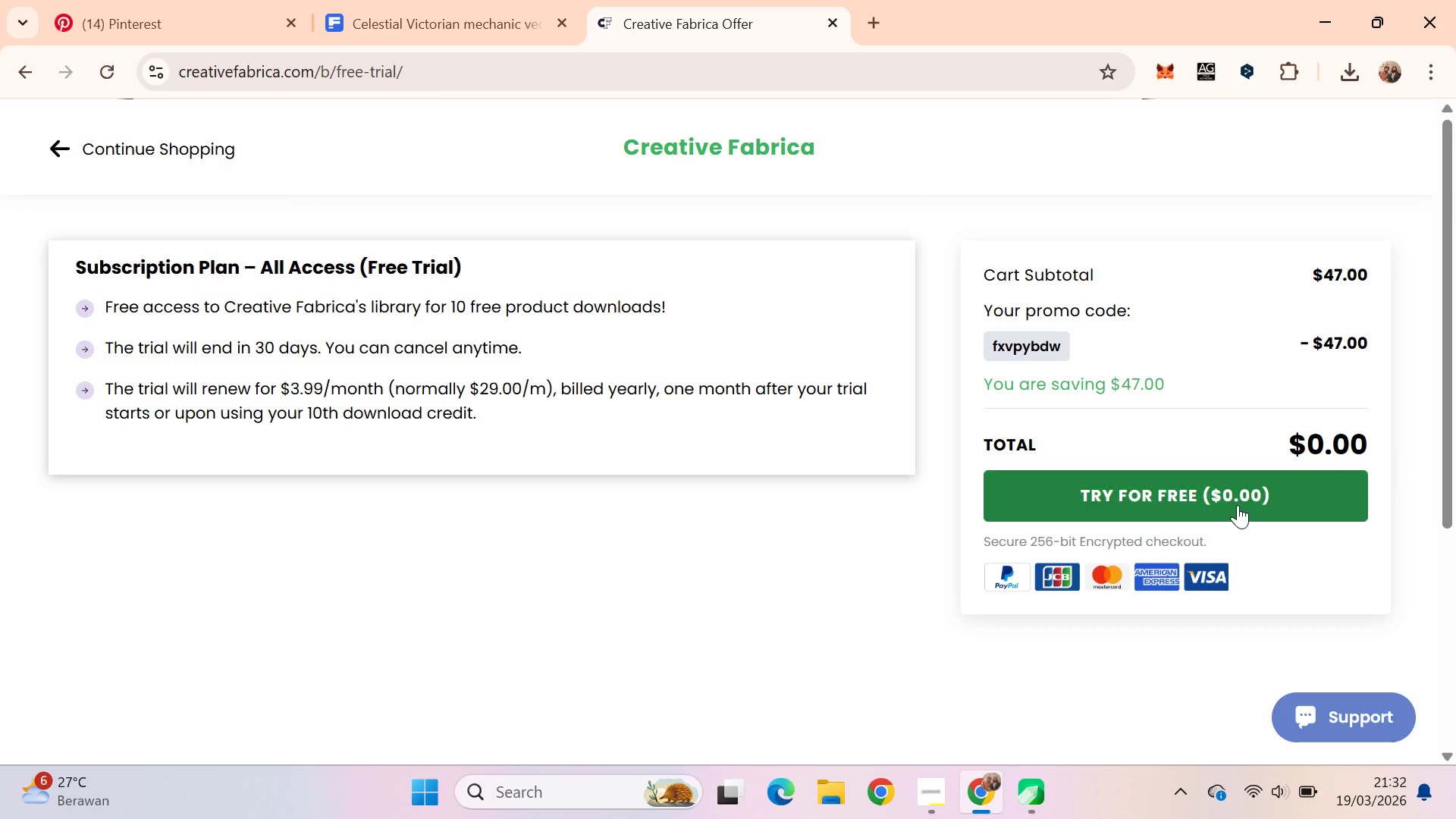 
left_click([1238, 506])
 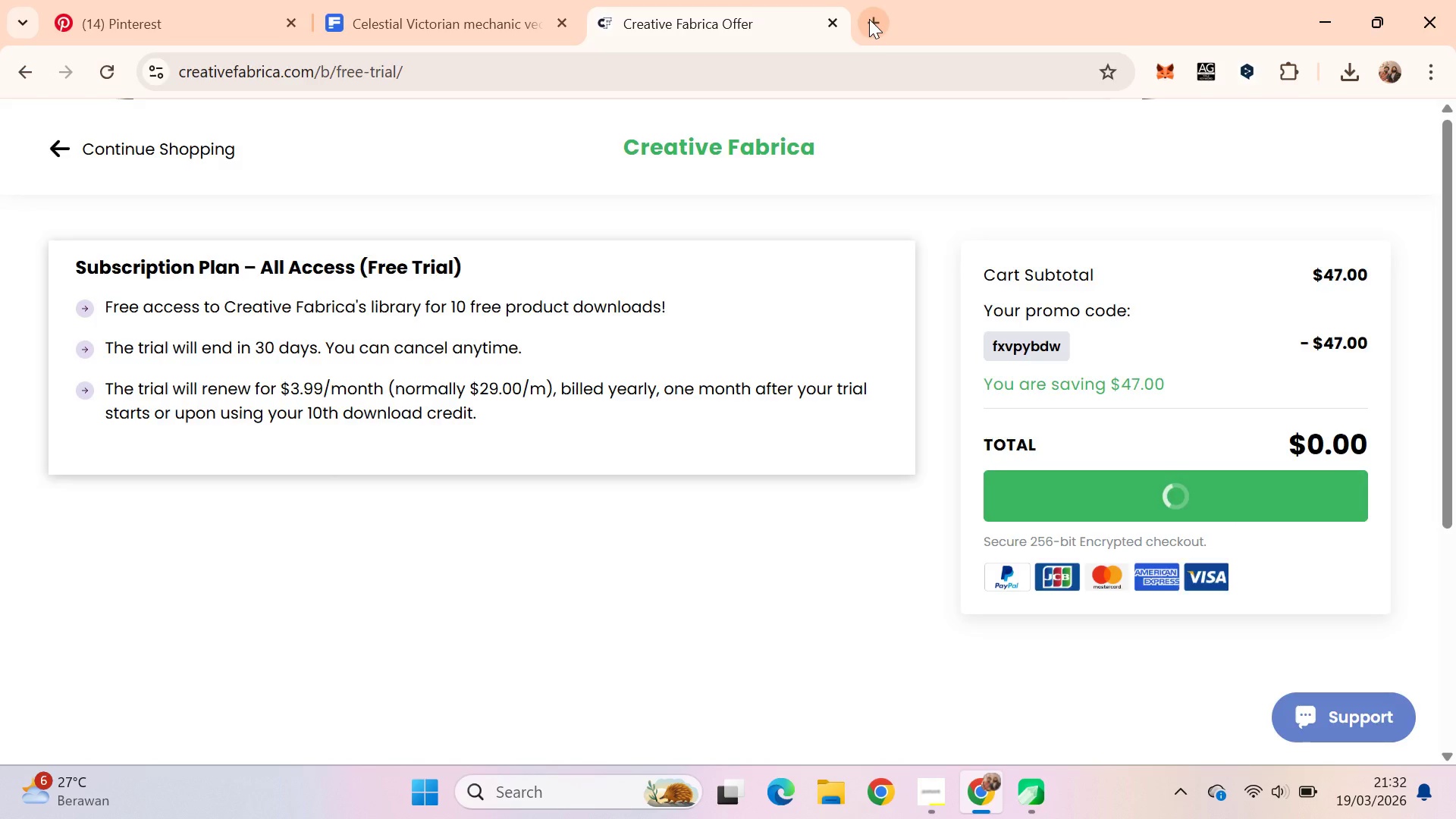 
type(font hermona)
 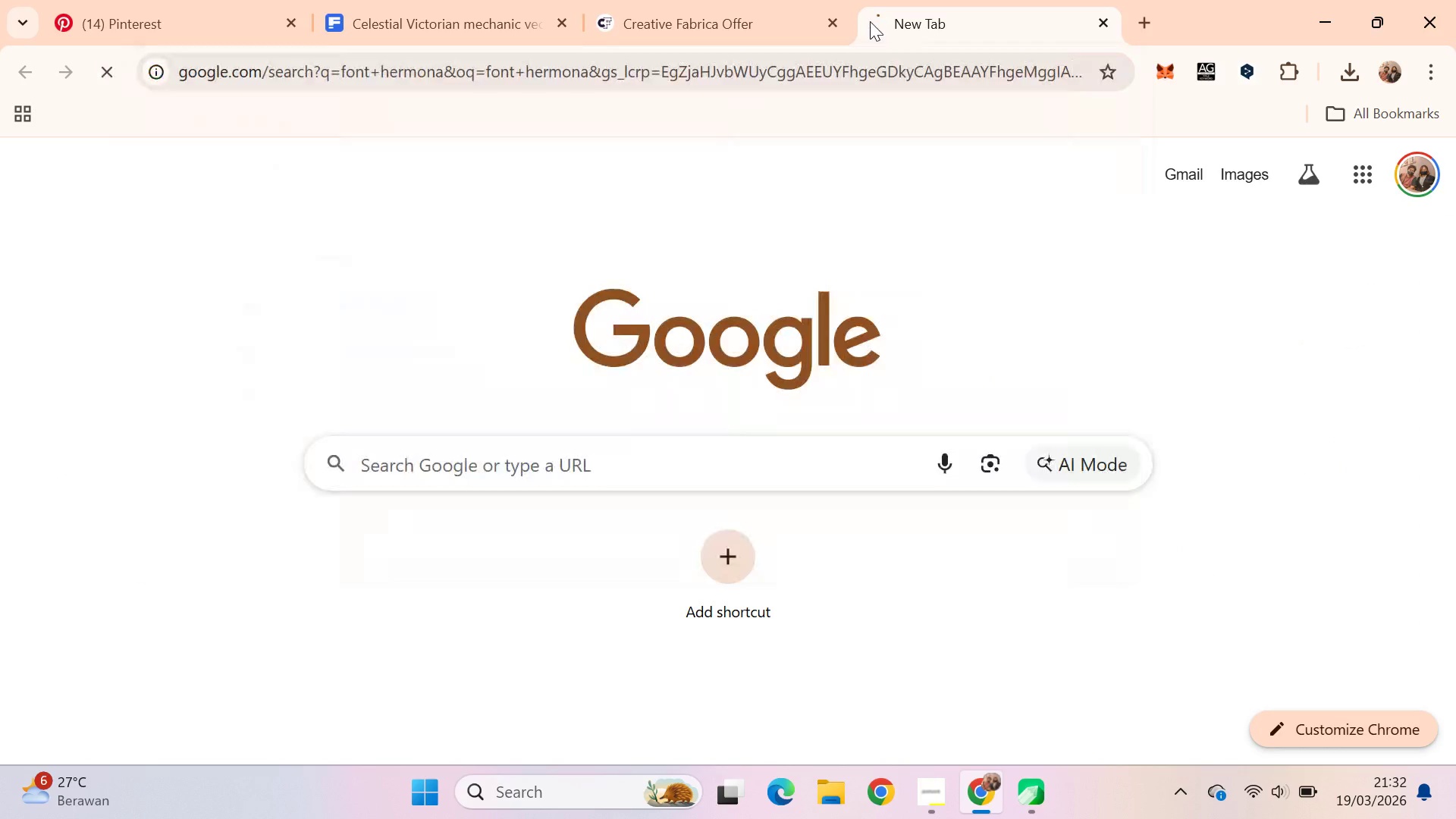 
key(Enter)
 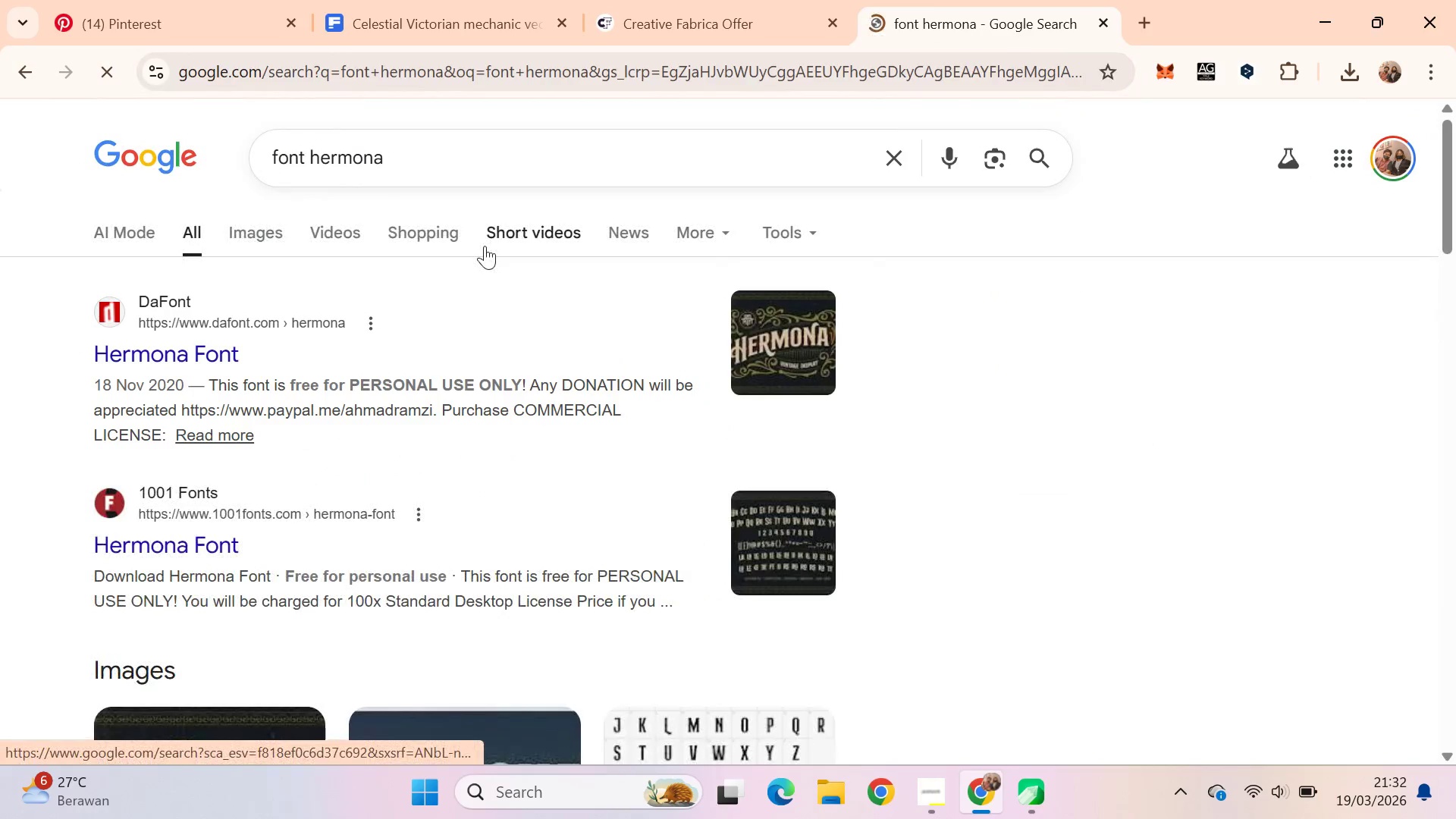 
left_click([182, 358])
 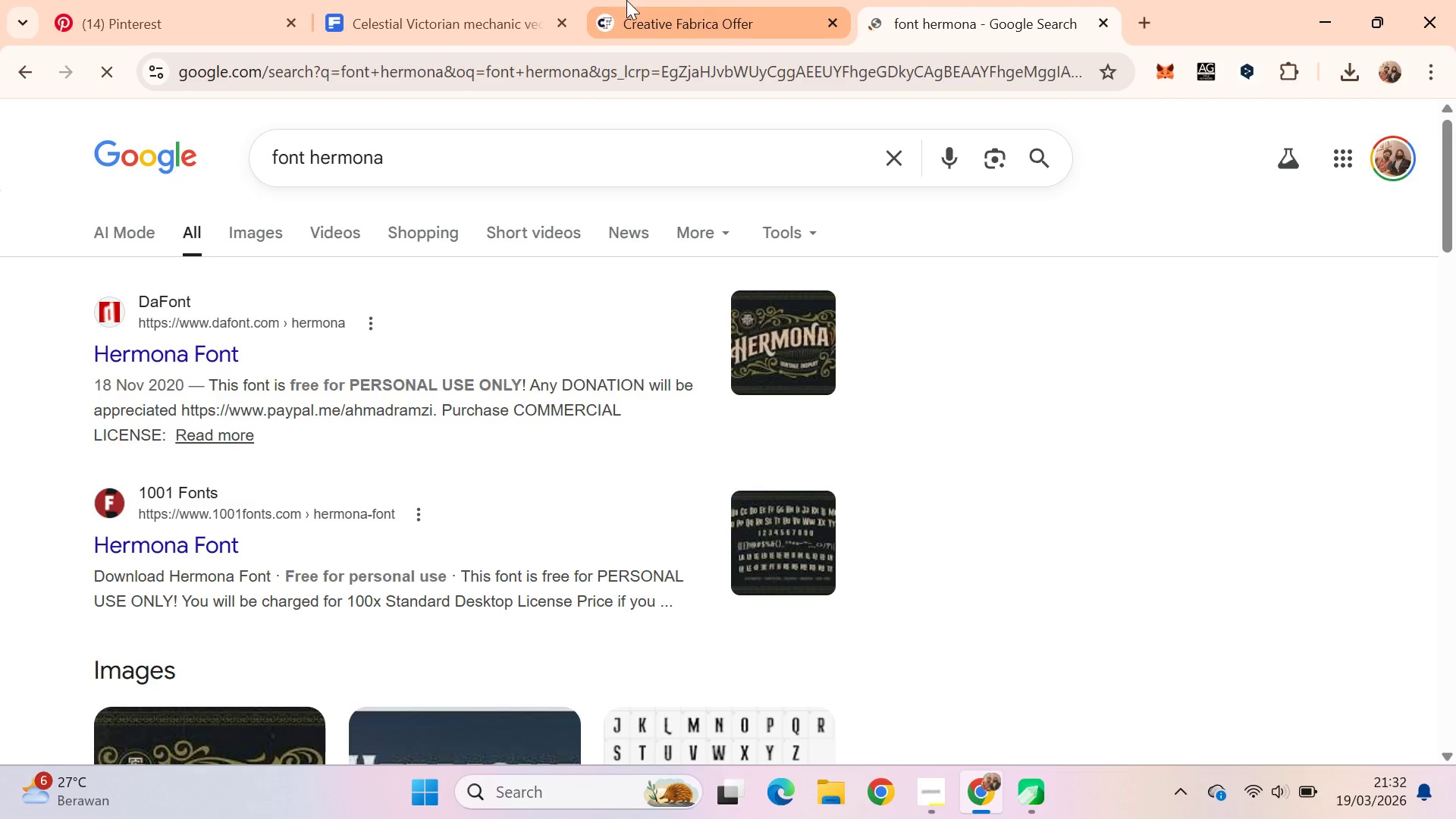 
scroll: coordinate [551, 402], scroll_direction: down, amount: 2.0
 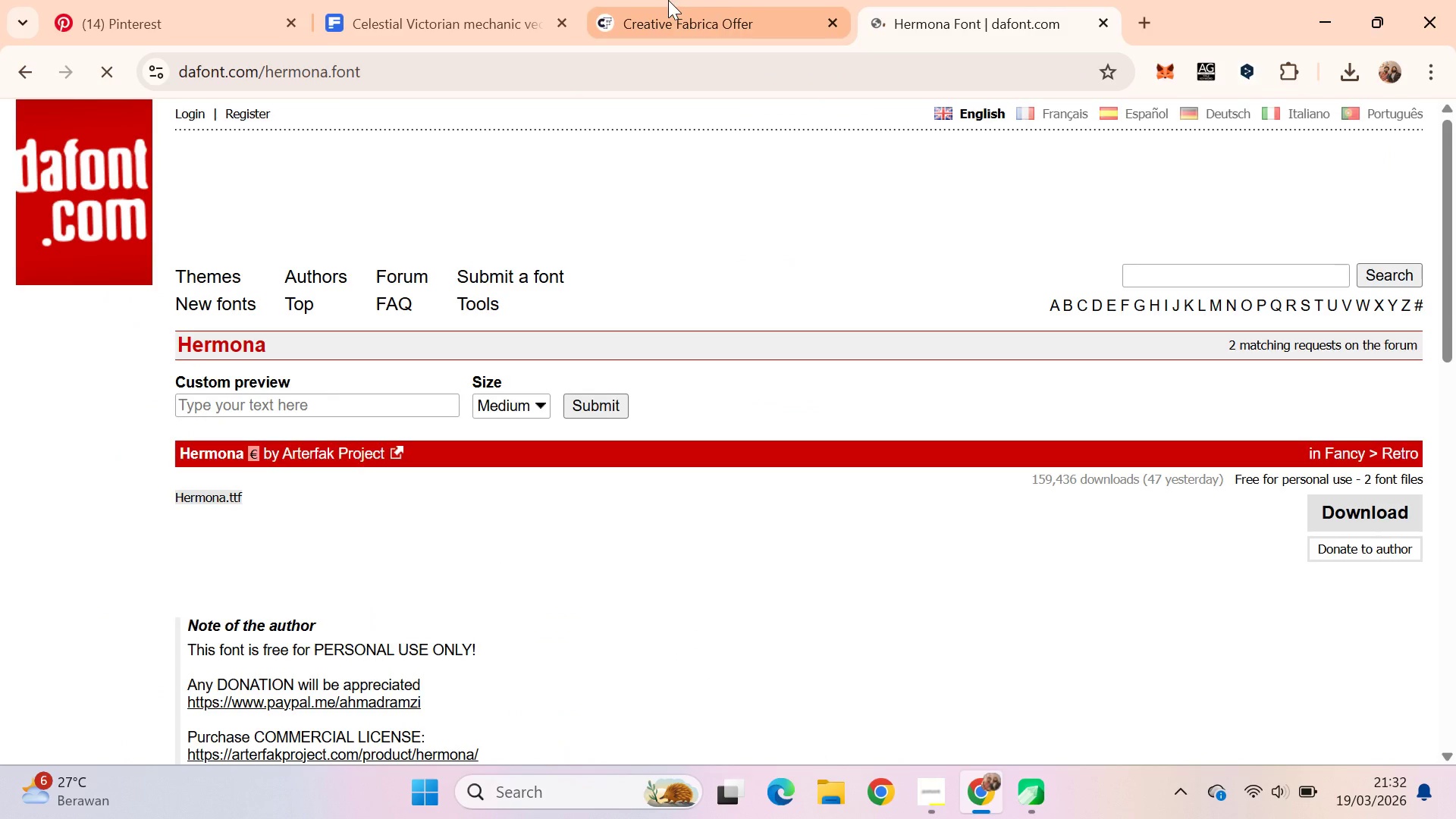 
left_click([693, 0])
 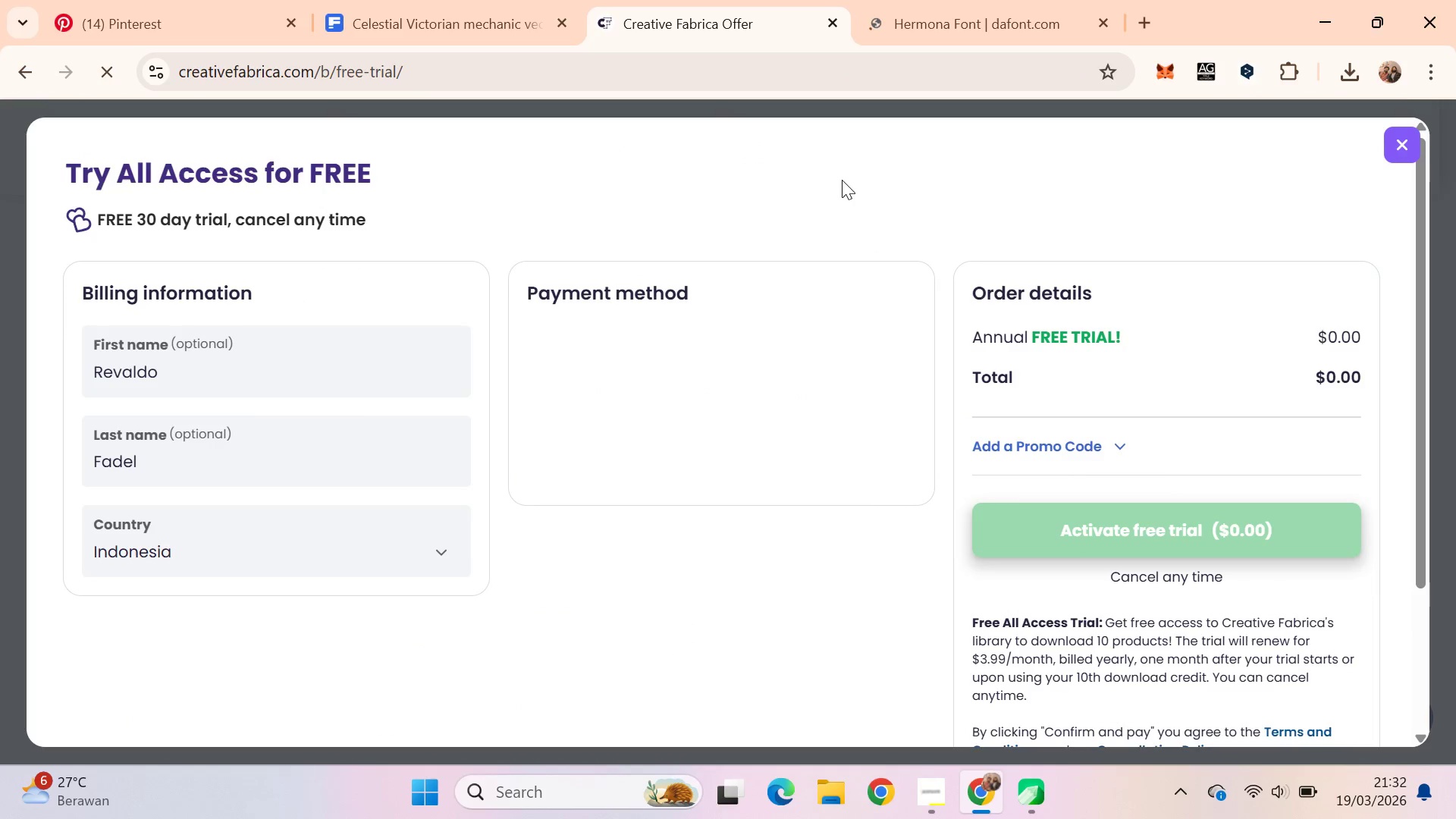 
scroll: coordinate [848, 215], scroll_direction: down, amount: 3.0
 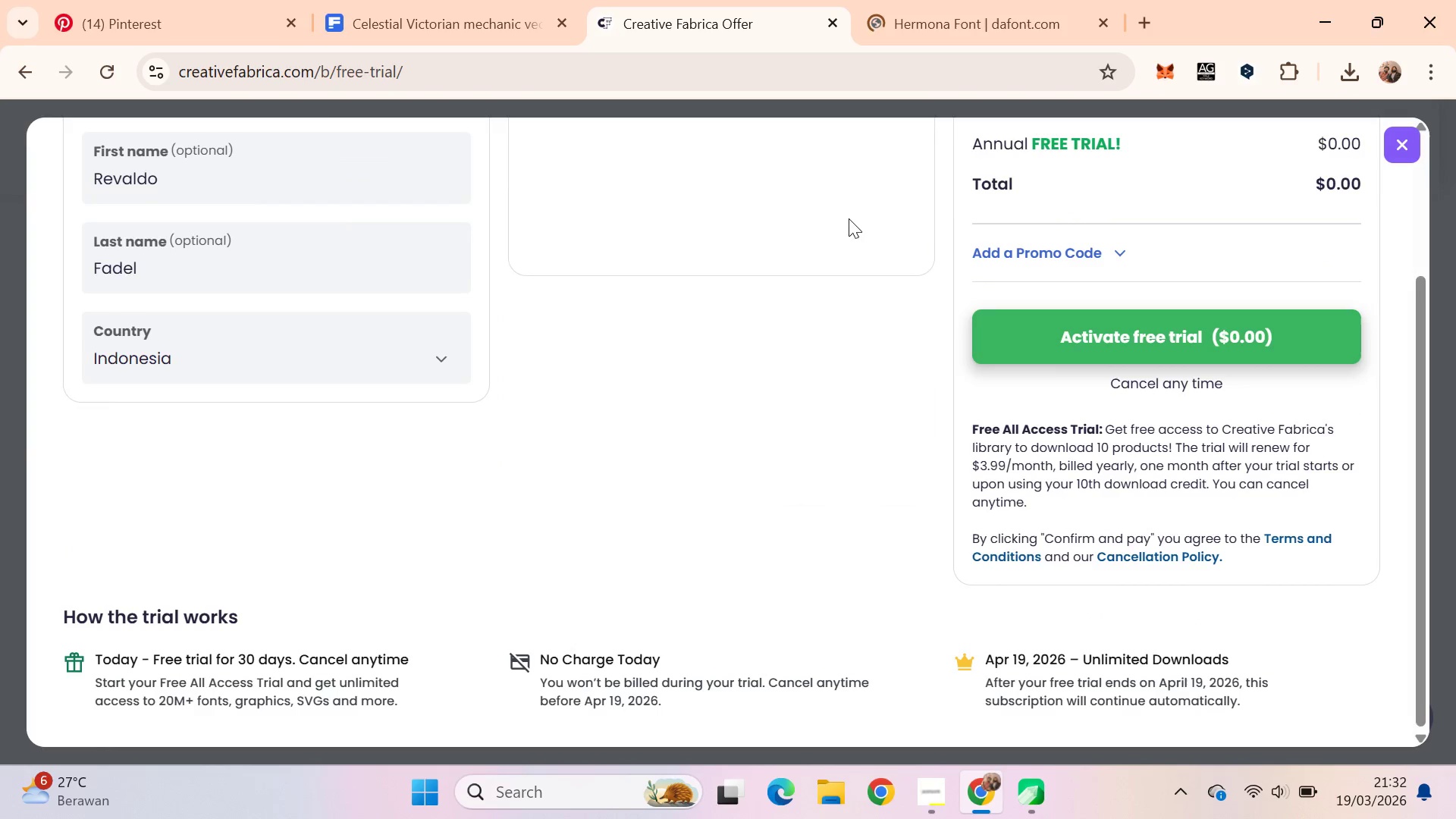 
scroll: coordinate [849, 223], scroll_direction: up, amount: 5.0
 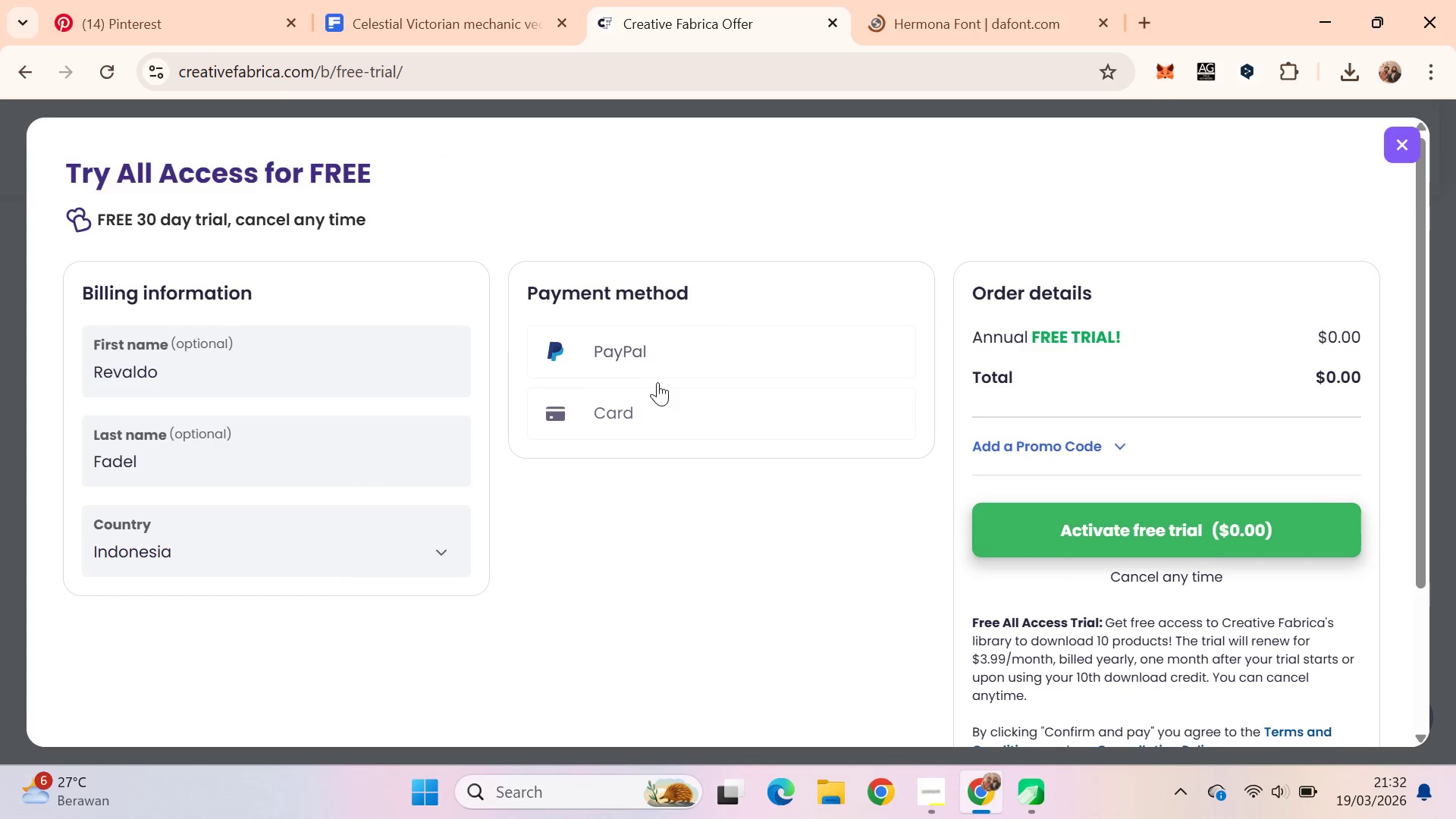 
left_click([658, 365])
 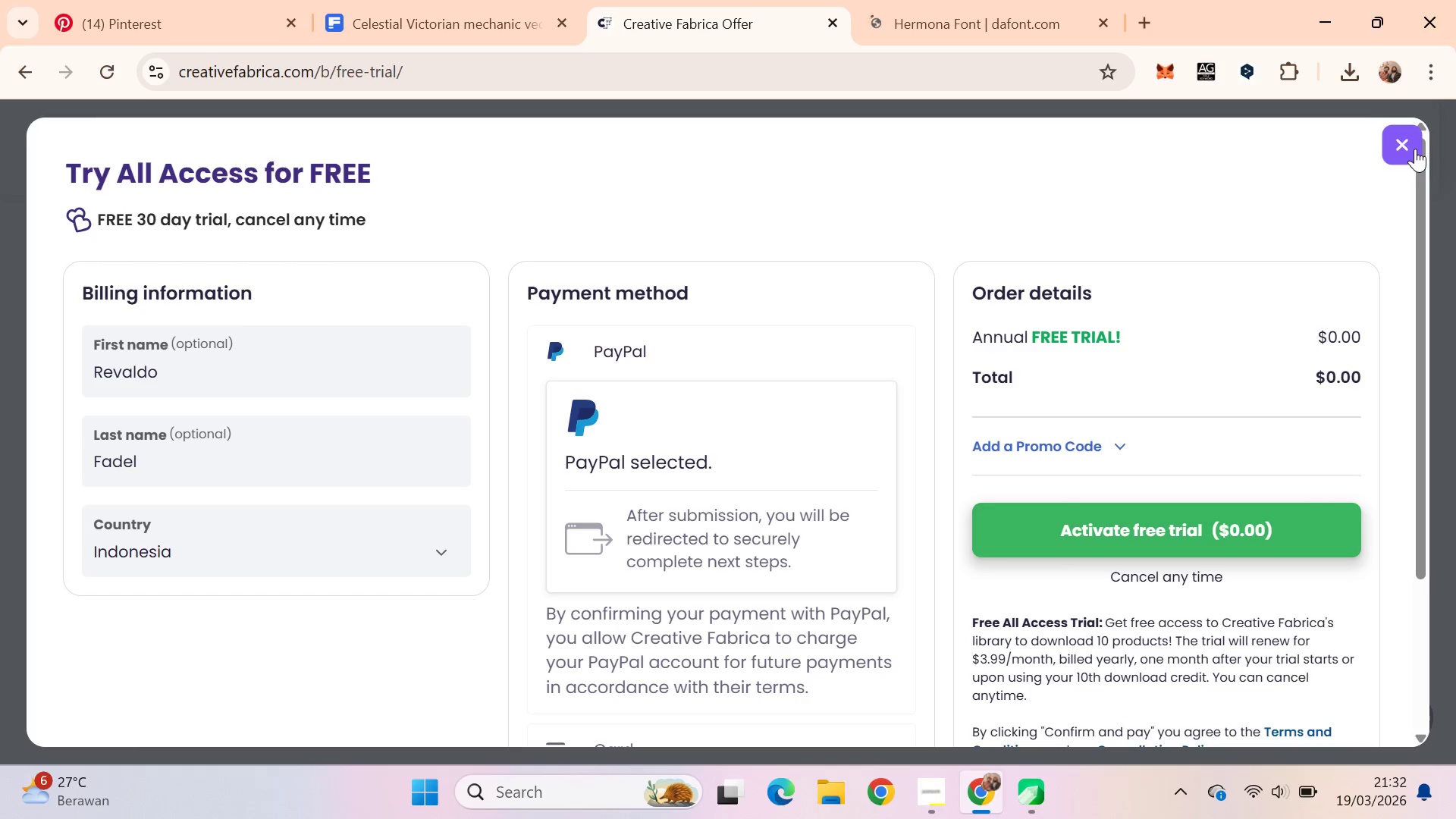 
scroll: coordinate [1194, 204], scroll_direction: up, amount: 10.0
 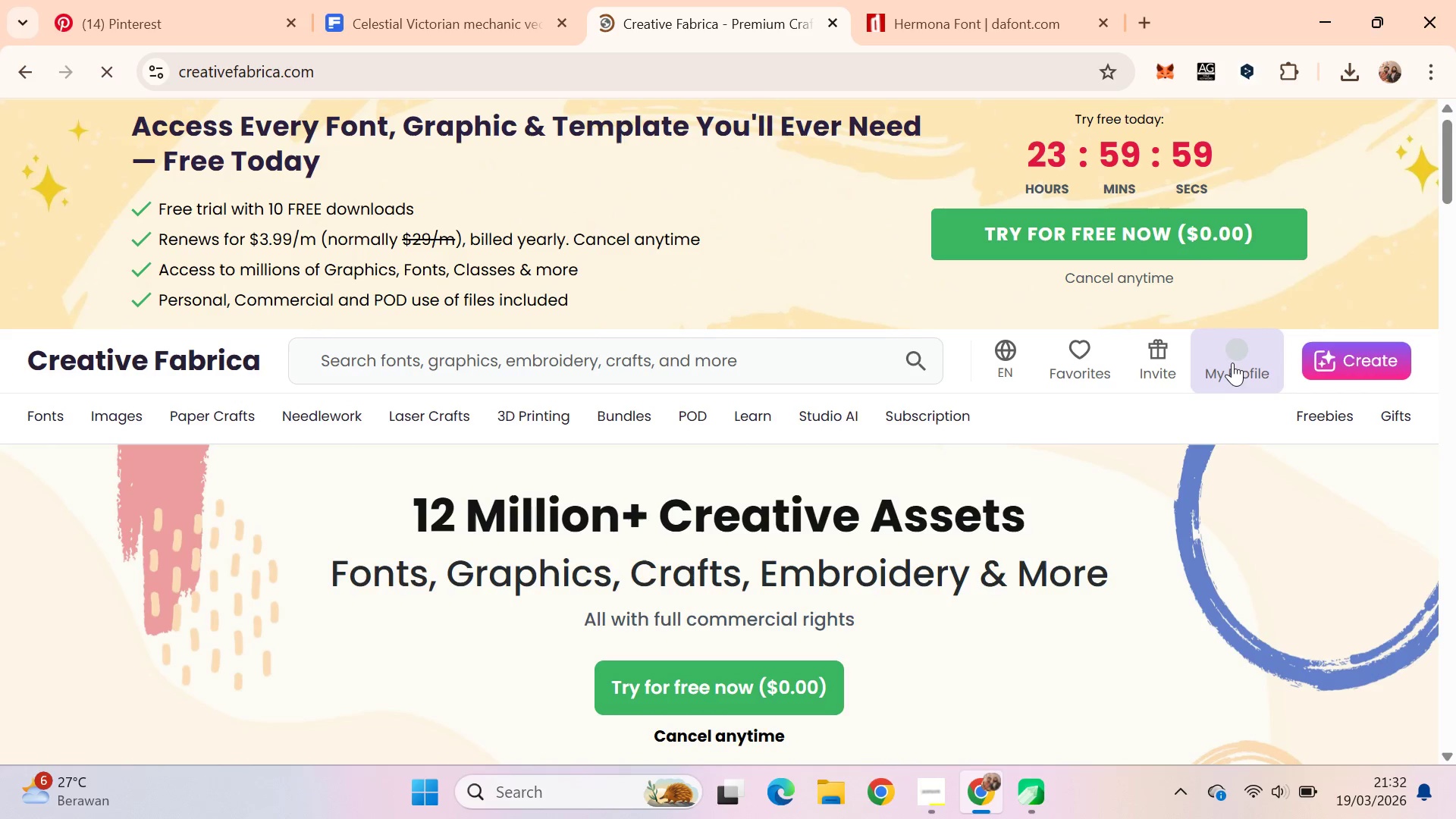 
left_click([1231, 360])
 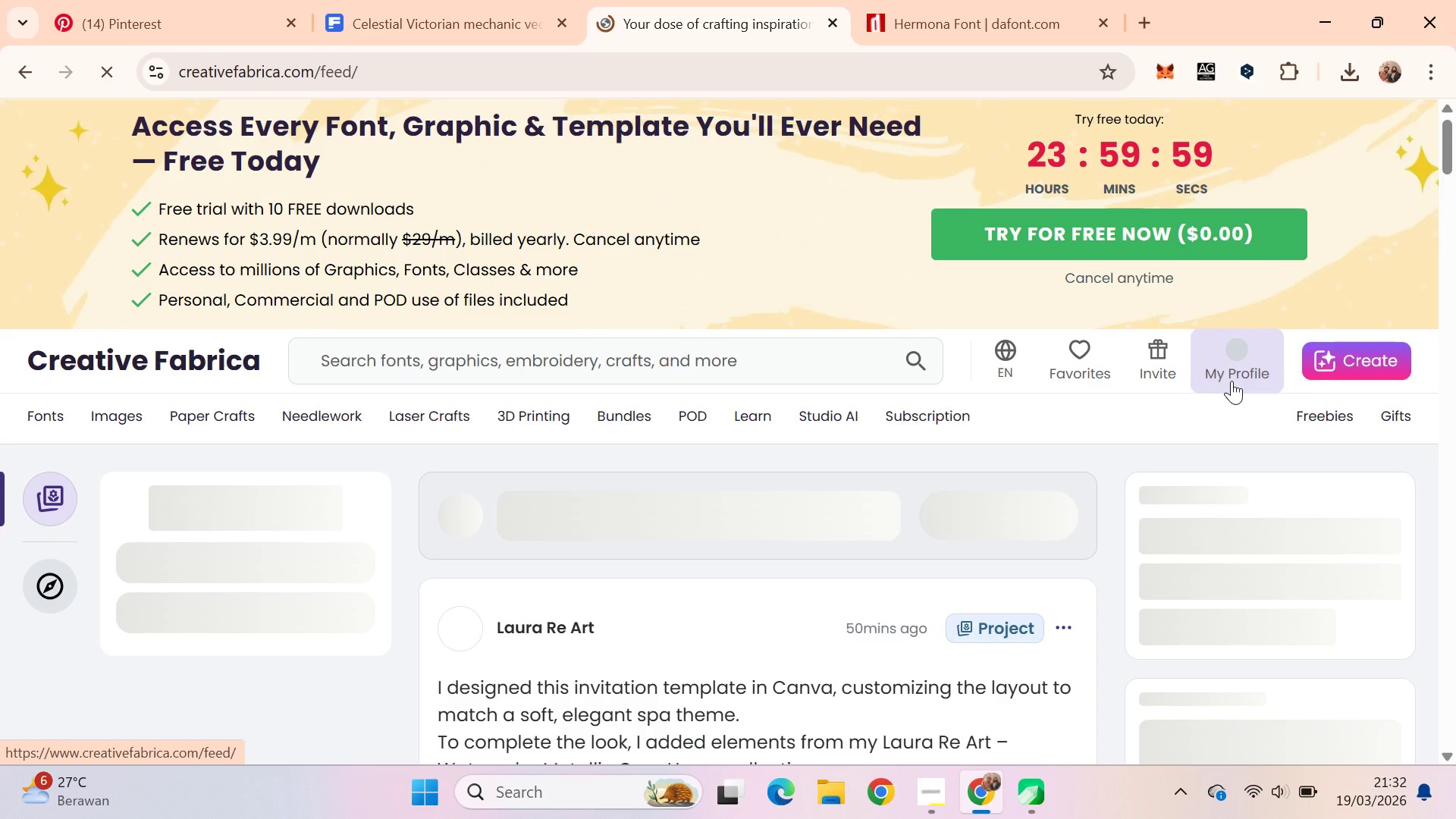 
left_click([1234, 372])
 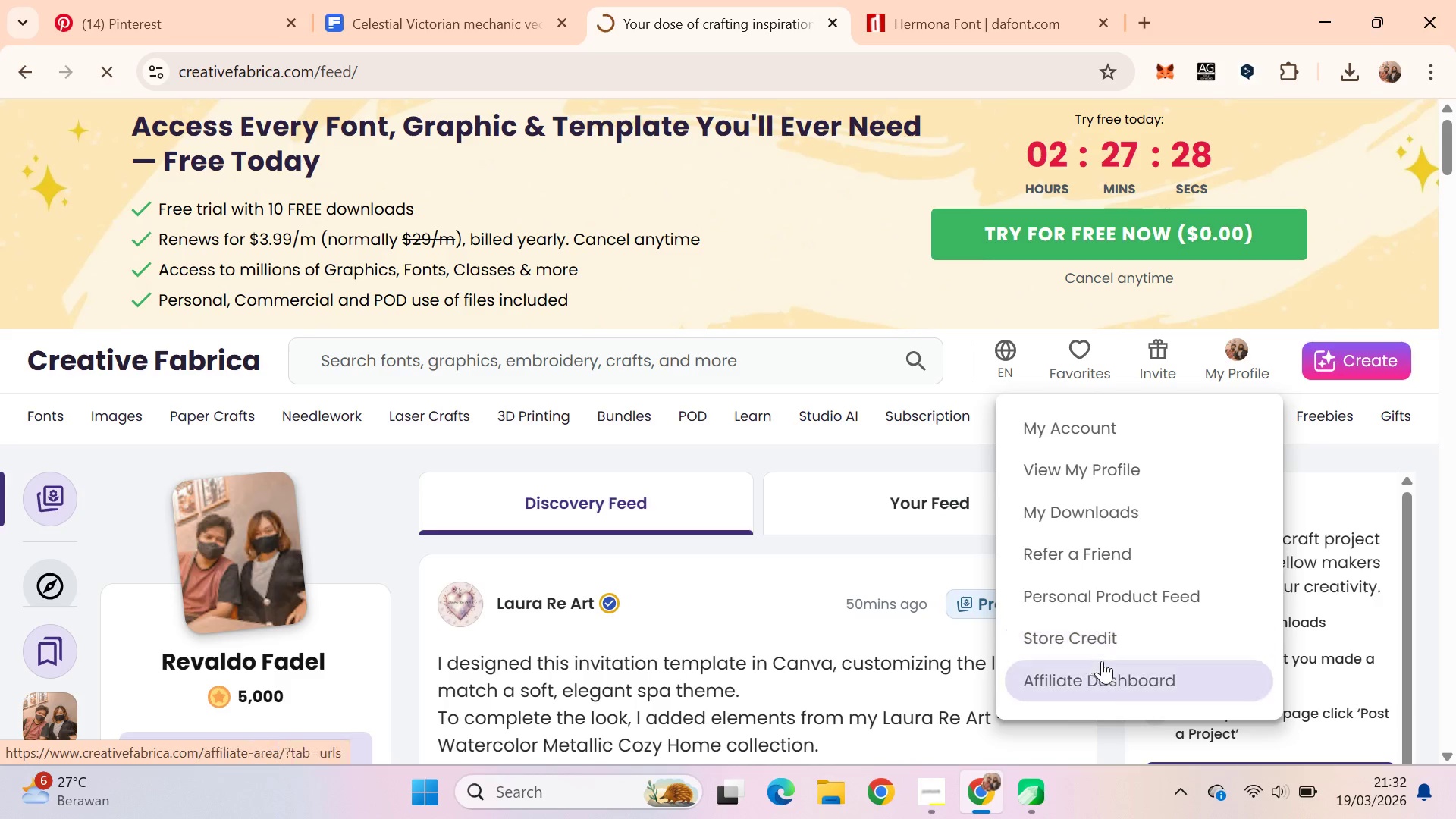 
scroll: coordinate [1135, 365], scroll_direction: down, amount: 11.0
 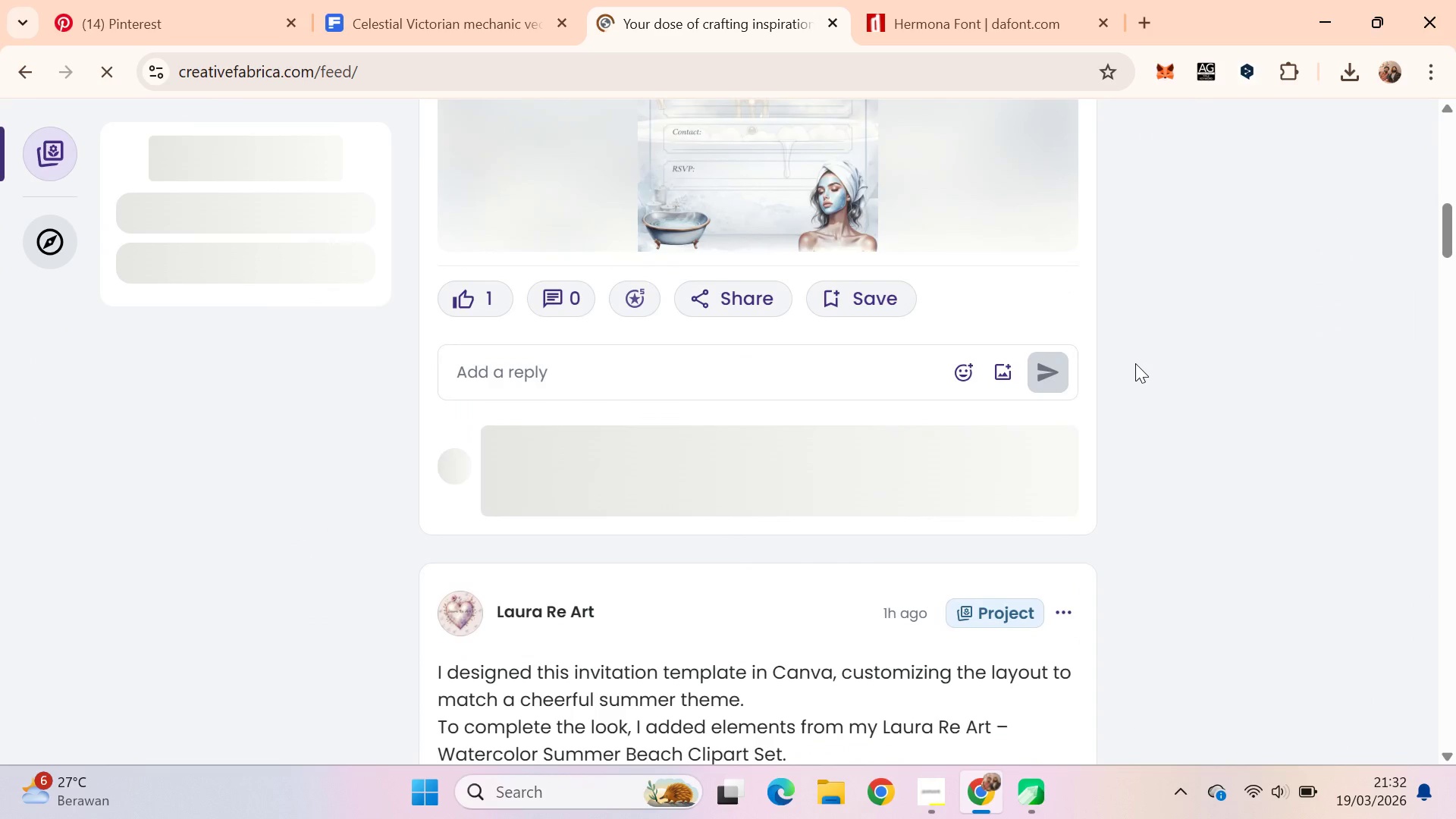 
scroll: coordinate [1135, 363], scroll_direction: up, amount: 3.0
 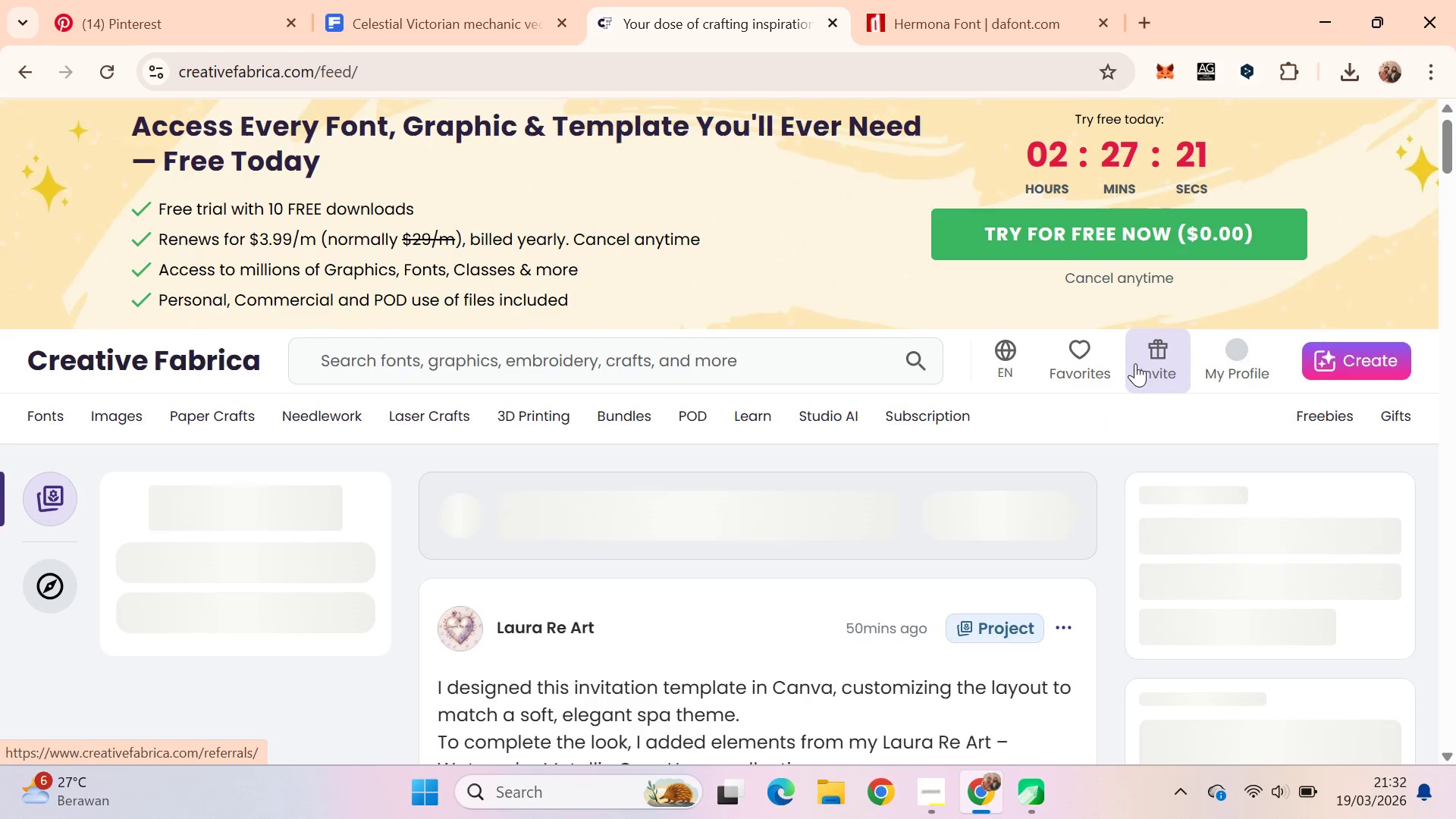 
mouse_move([1250, 382])
 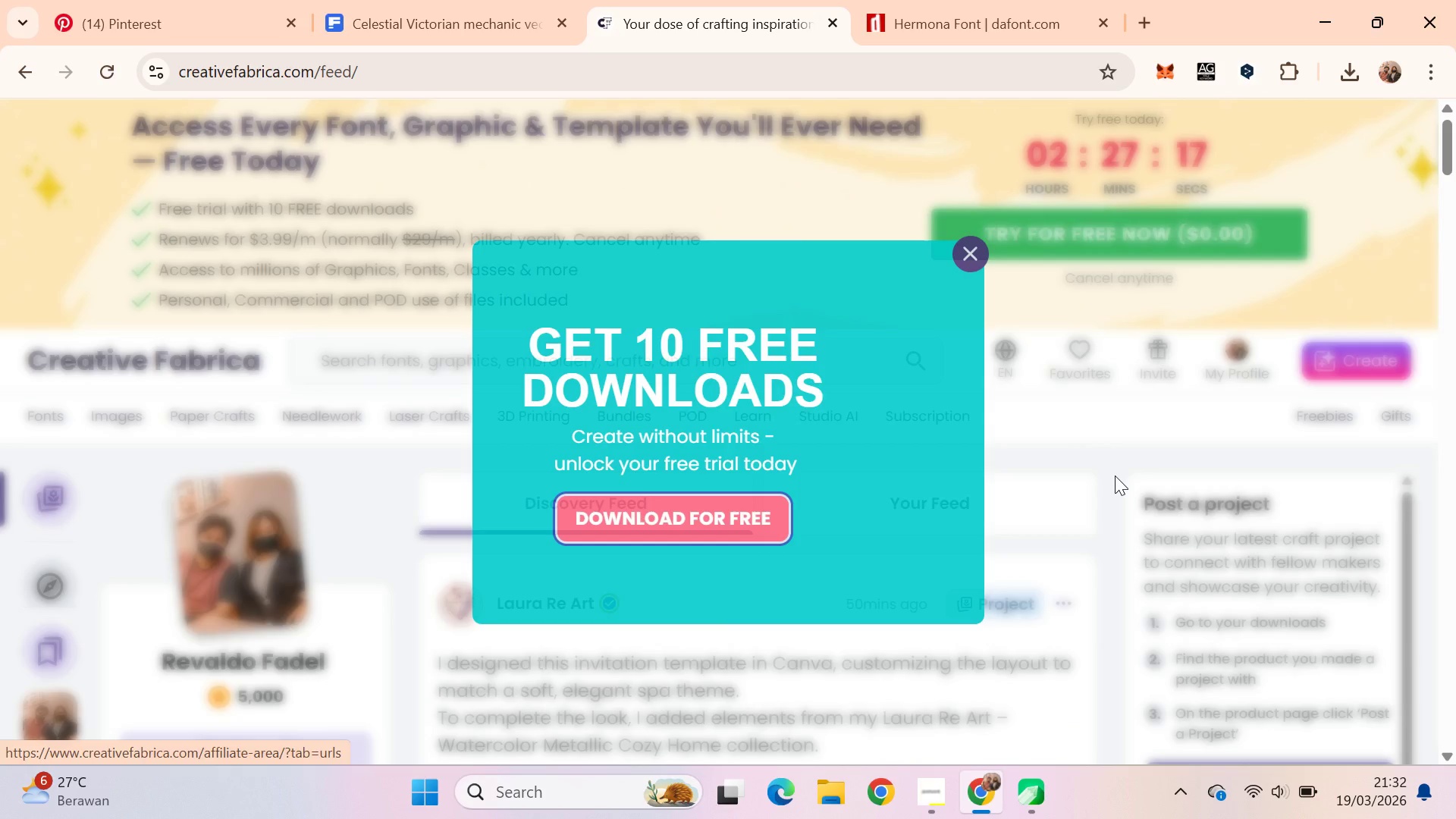 
left_click([974, 257])
 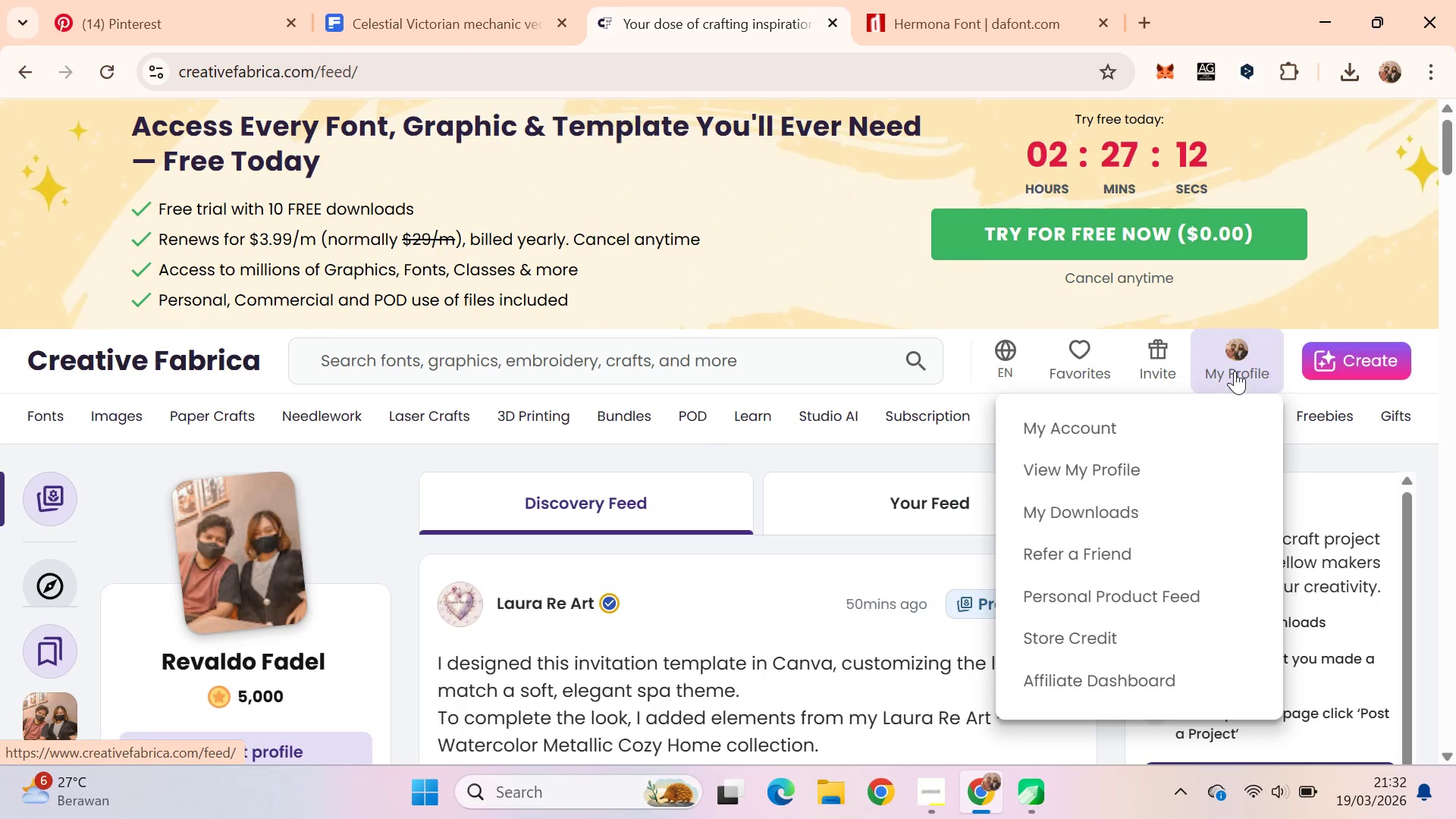 
left_click([1145, 428])
 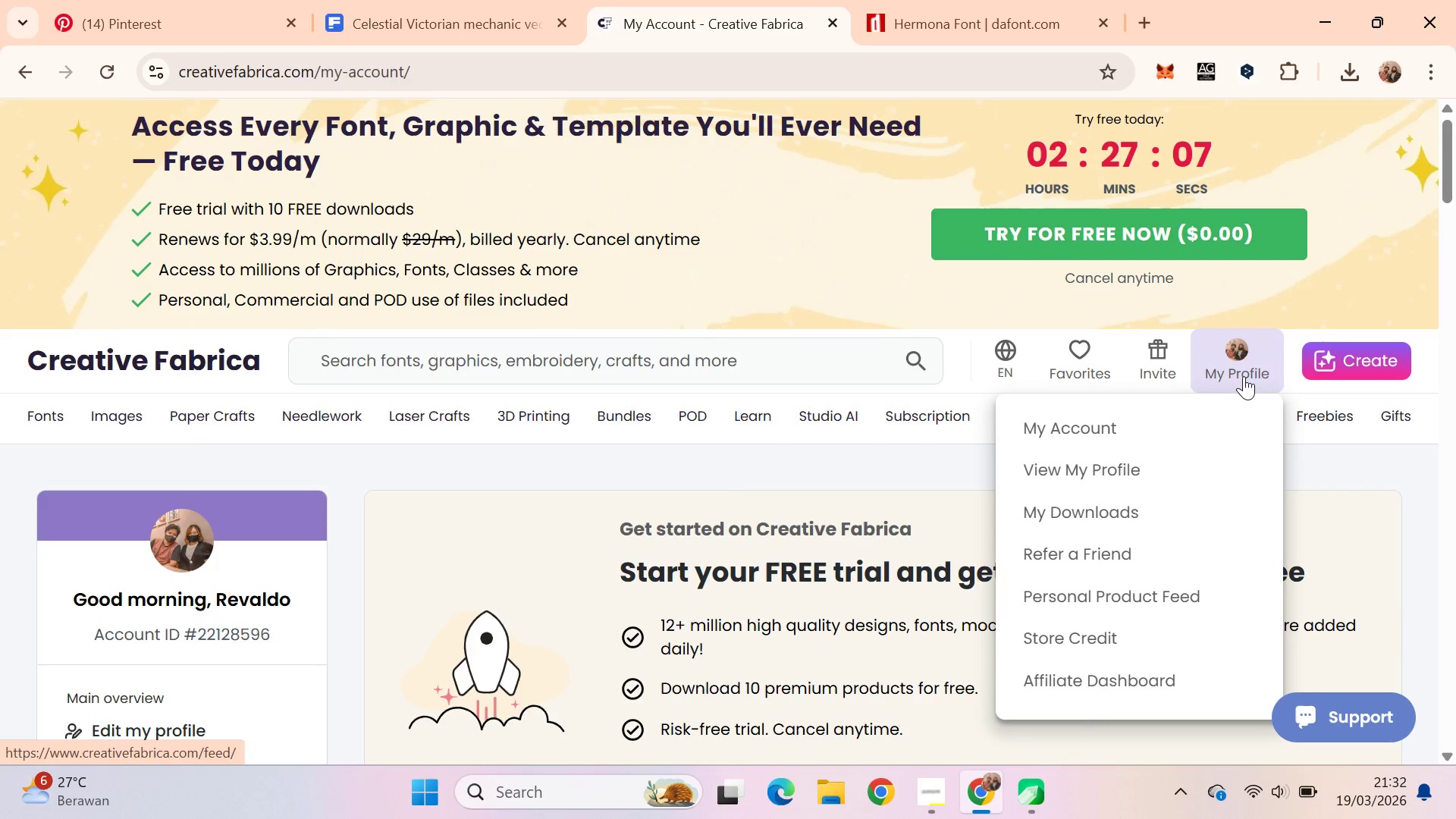 
scroll: coordinate [1152, 397], scroll_direction: down, amount: 6.0
 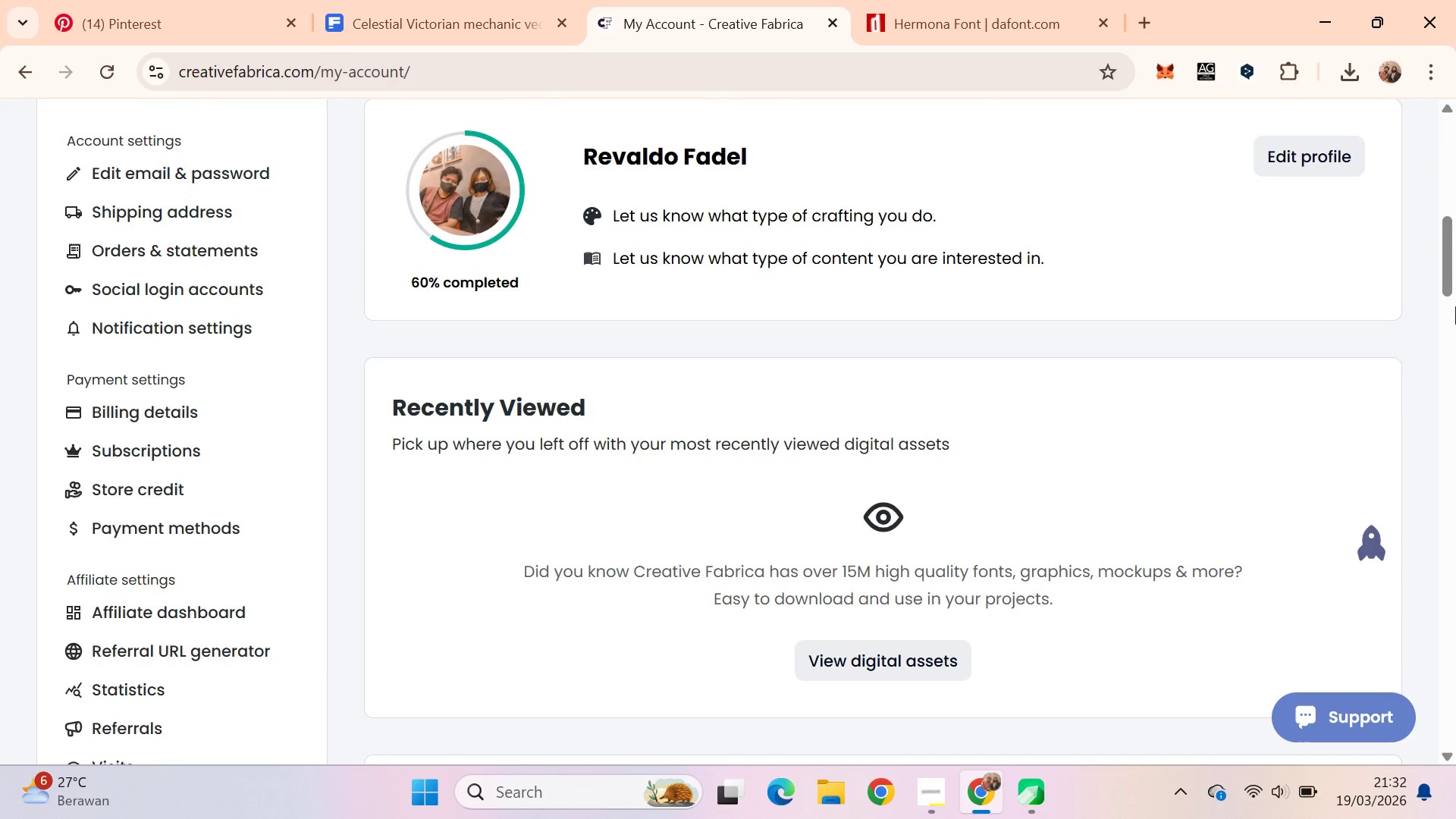 
left_click_drag(start_coordinate=[1453, 259], to_coordinate=[1451, 322])
 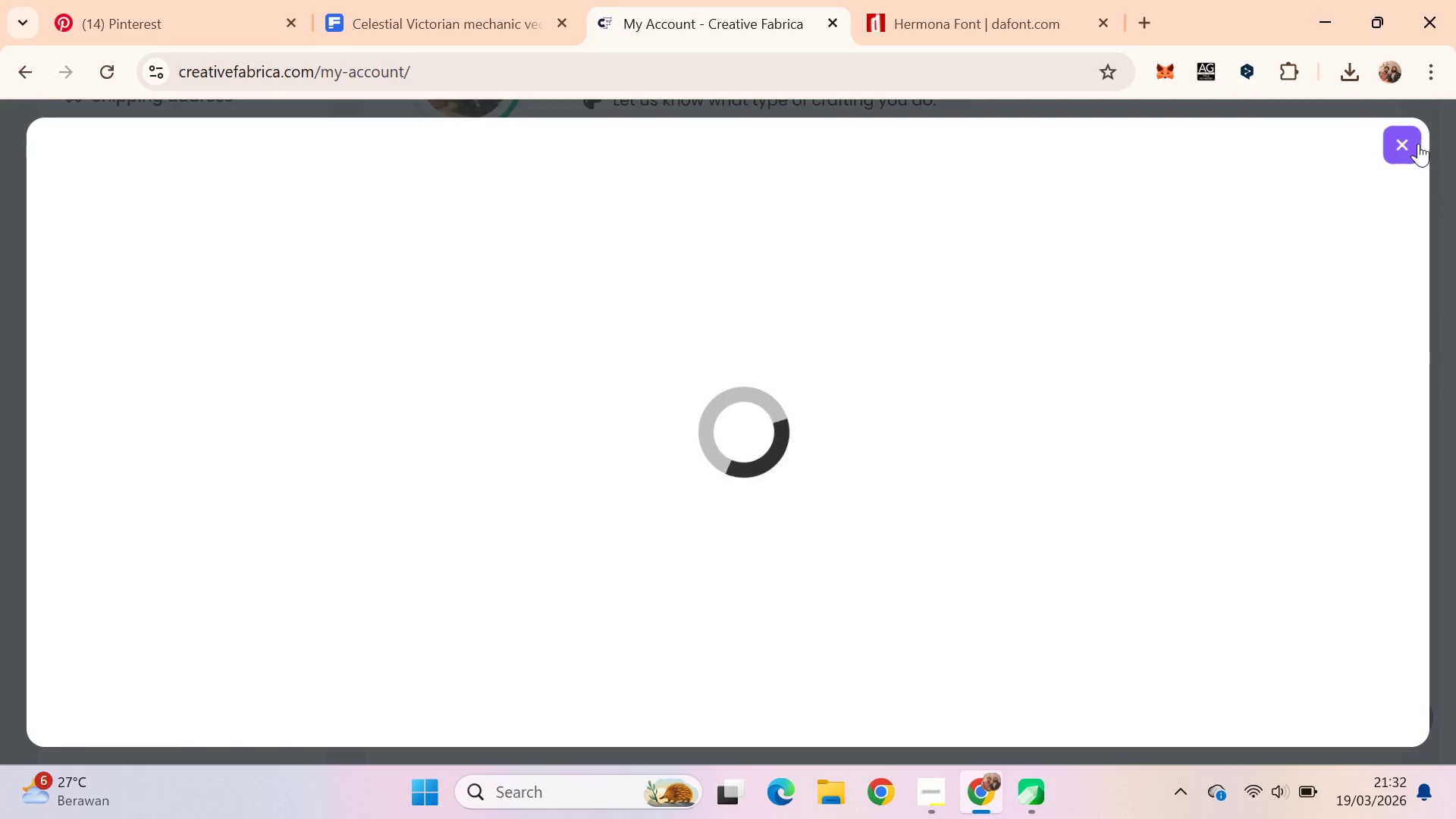 
left_click([1410, 139])
 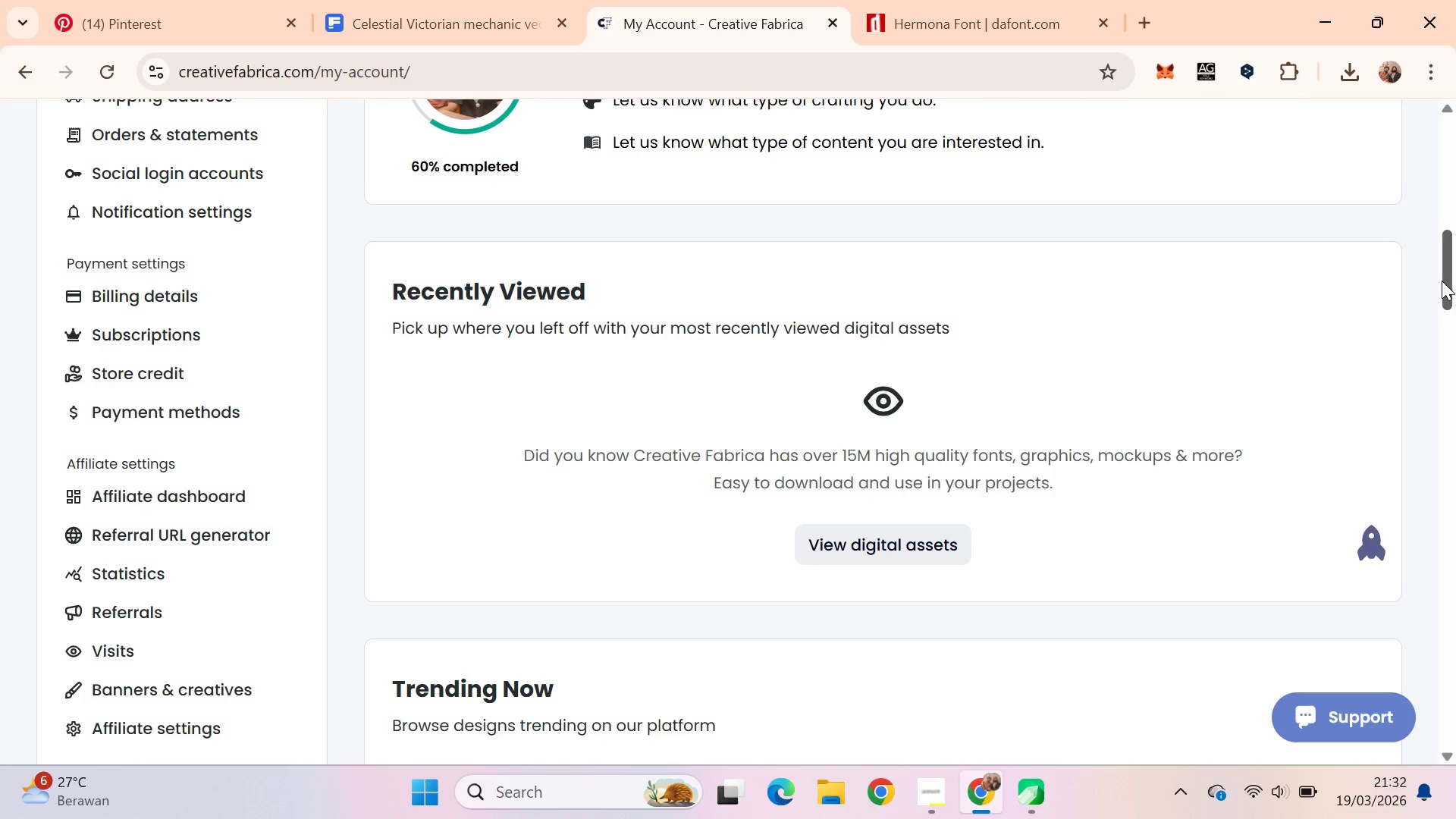 
left_click_drag(start_coordinate=[1445, 276], to_coordinate=[1451, 341])
 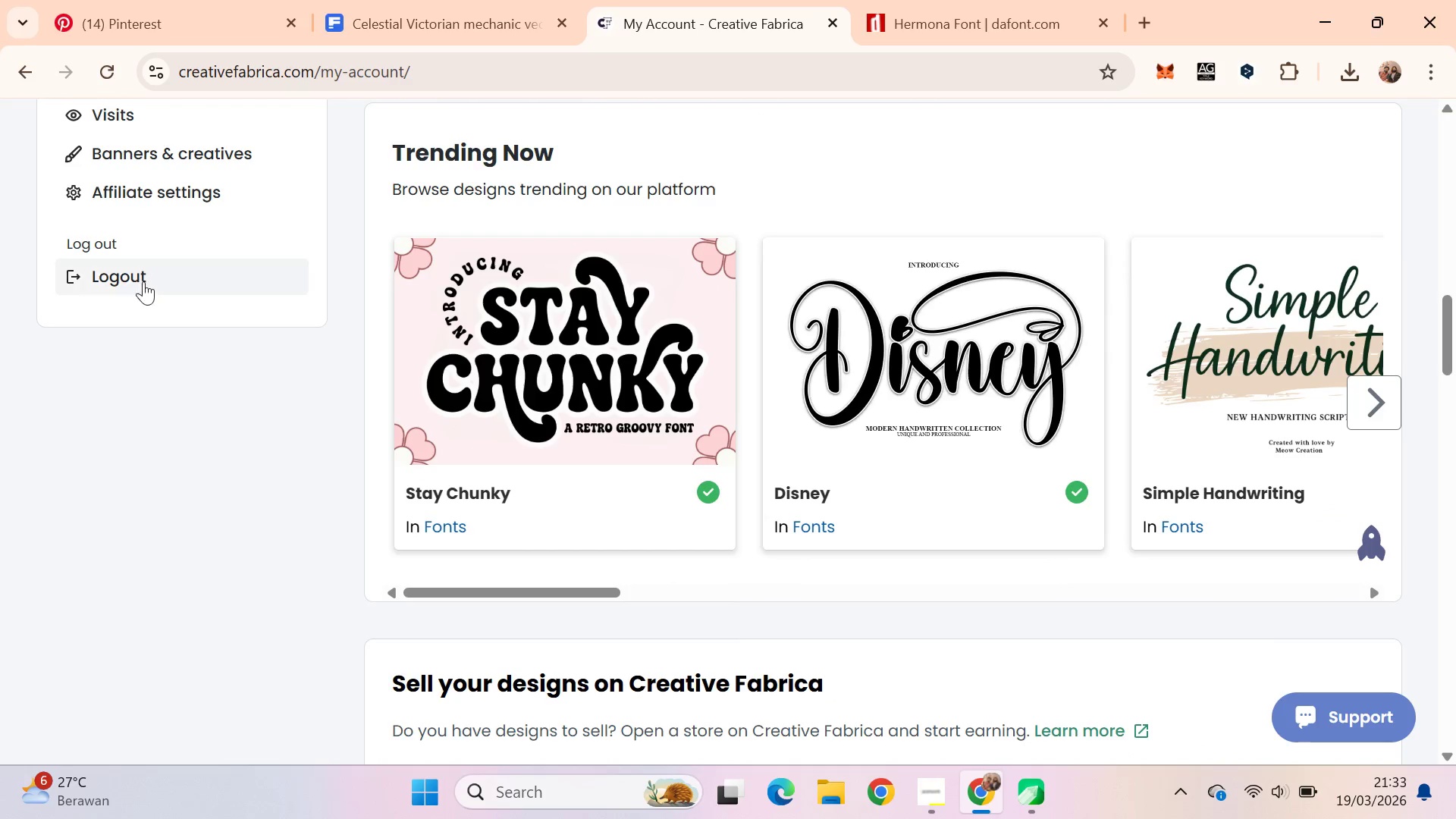 
left_click([143, 290])
 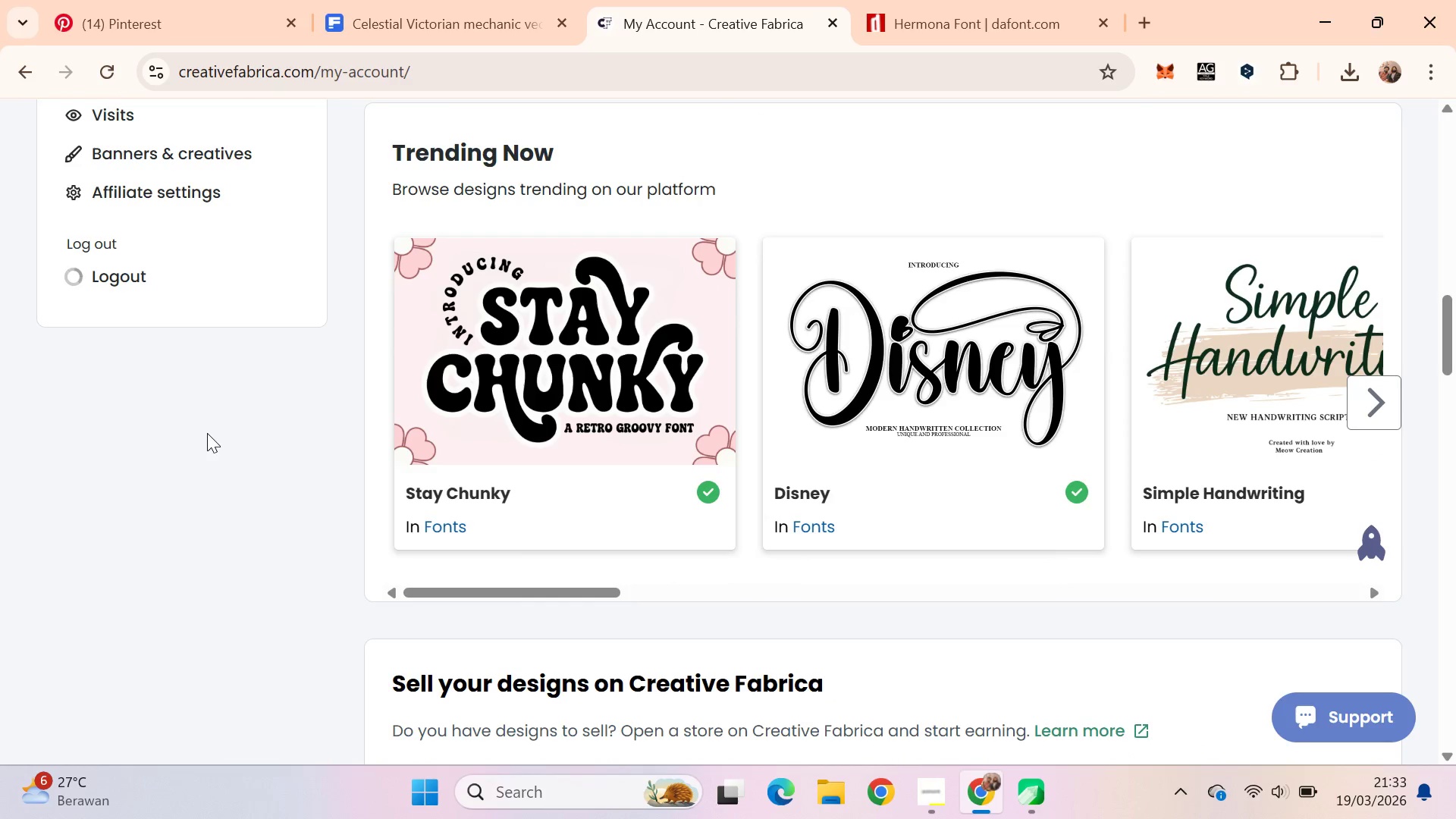 
scroll: coordinate [212, 434], scroll_direction: down, amount: 6.0
 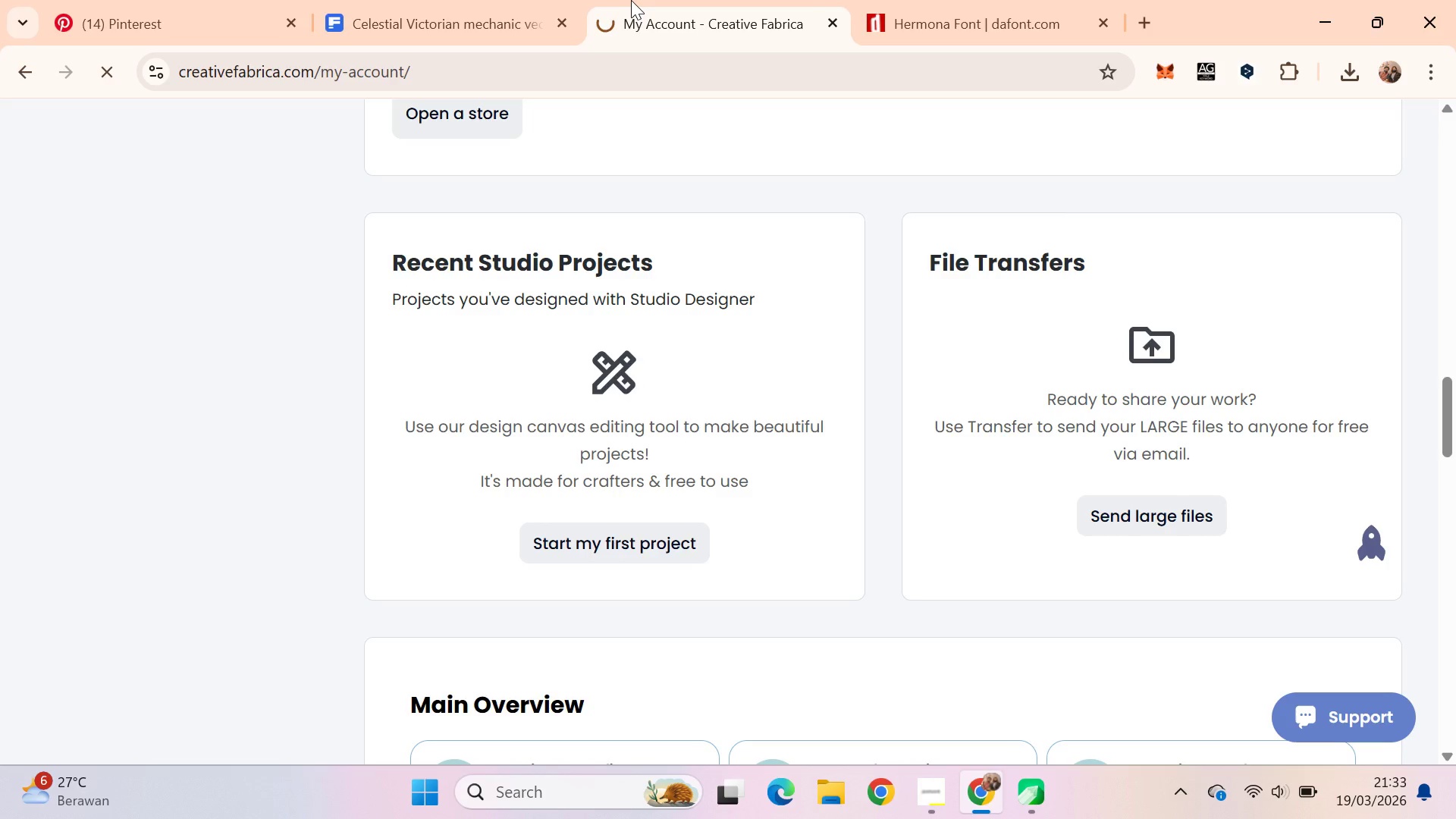 
left_click([630, 0])
 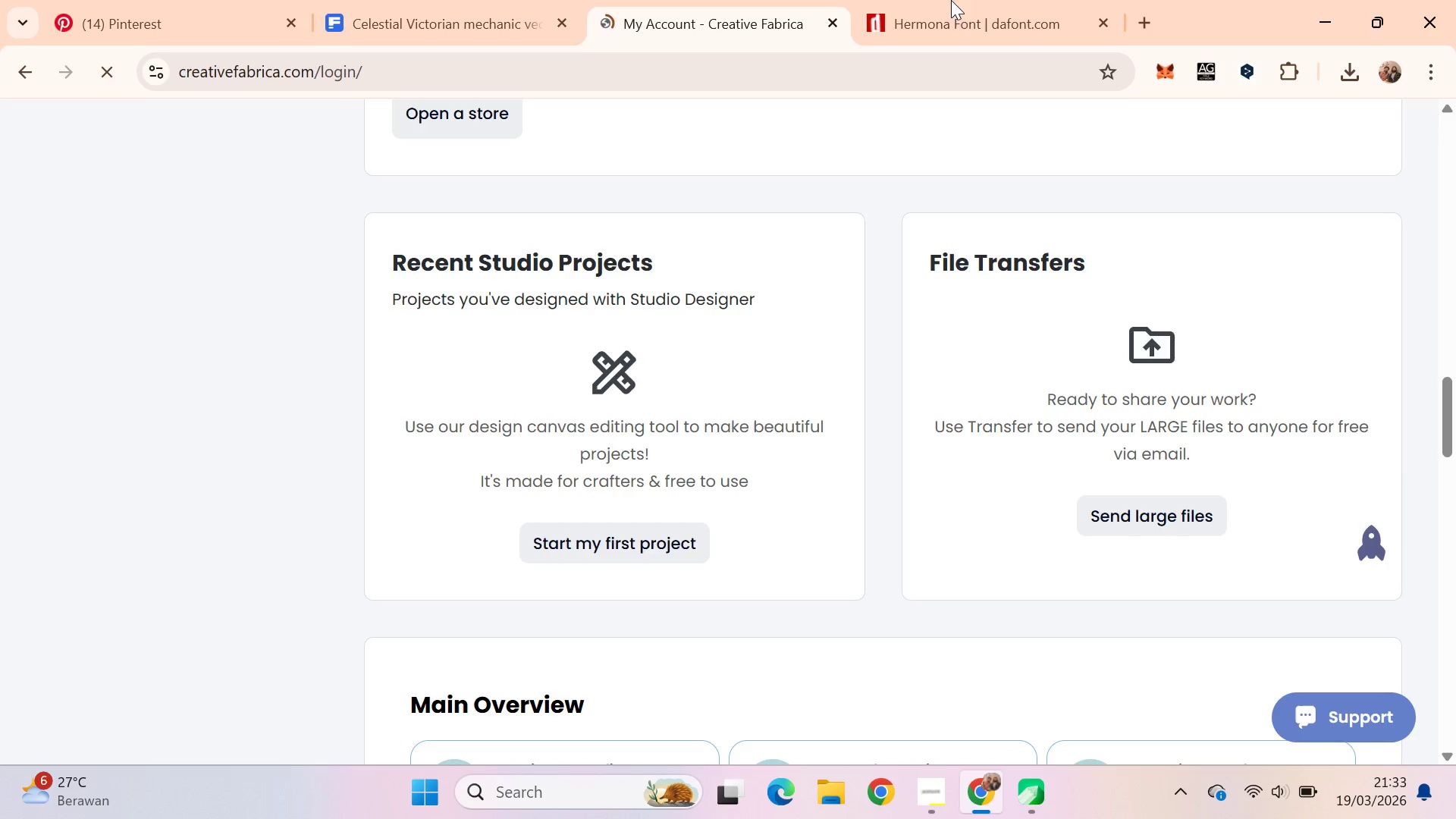 
left_click([959, 0])
 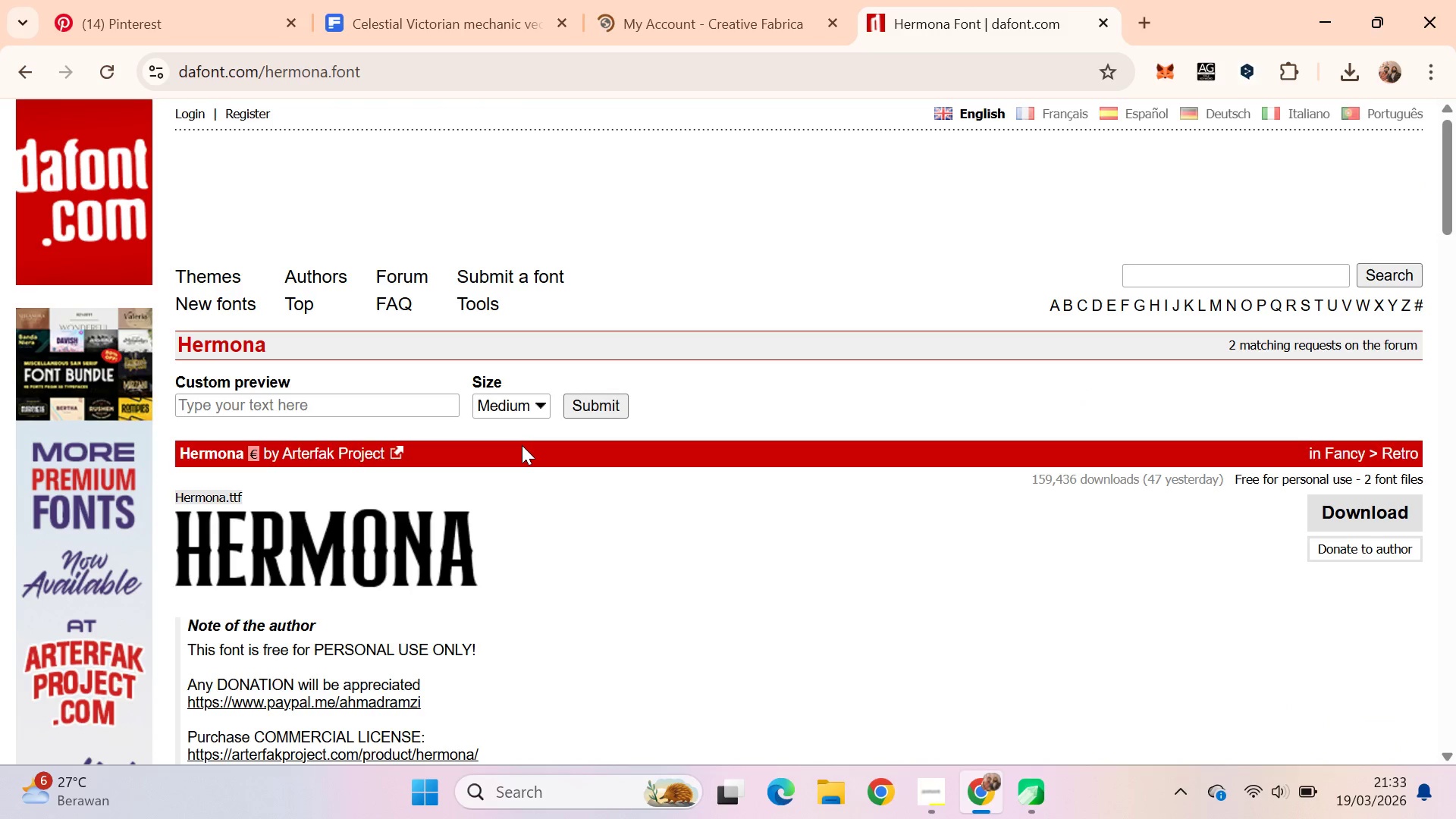 
scroll: coordinate [548, 519], scroll_direction: down, amount: 7.0
 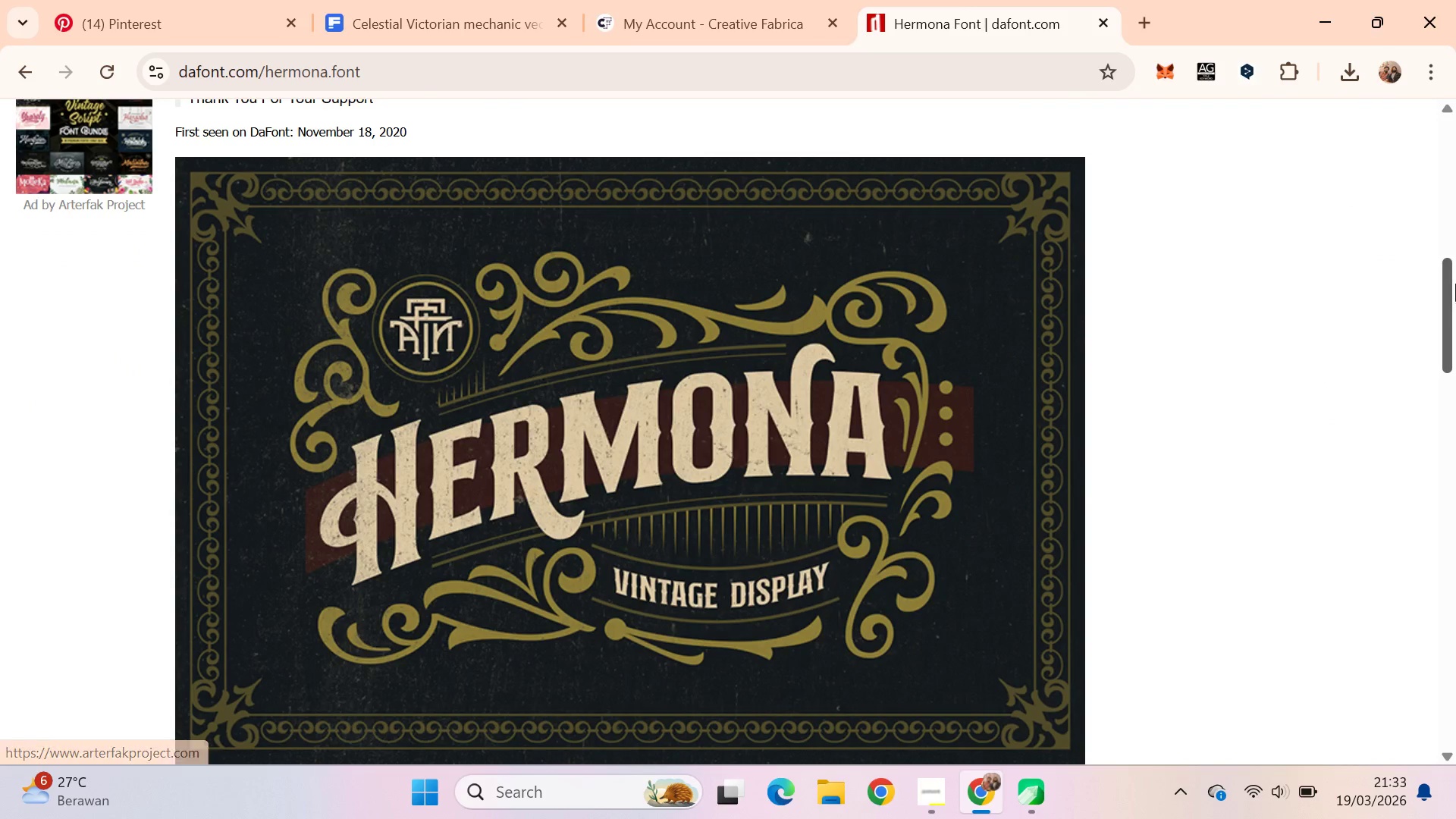 
left_click_drag(start_coordinate=[1455, 284], to_coordinate=[1455, 177])
 